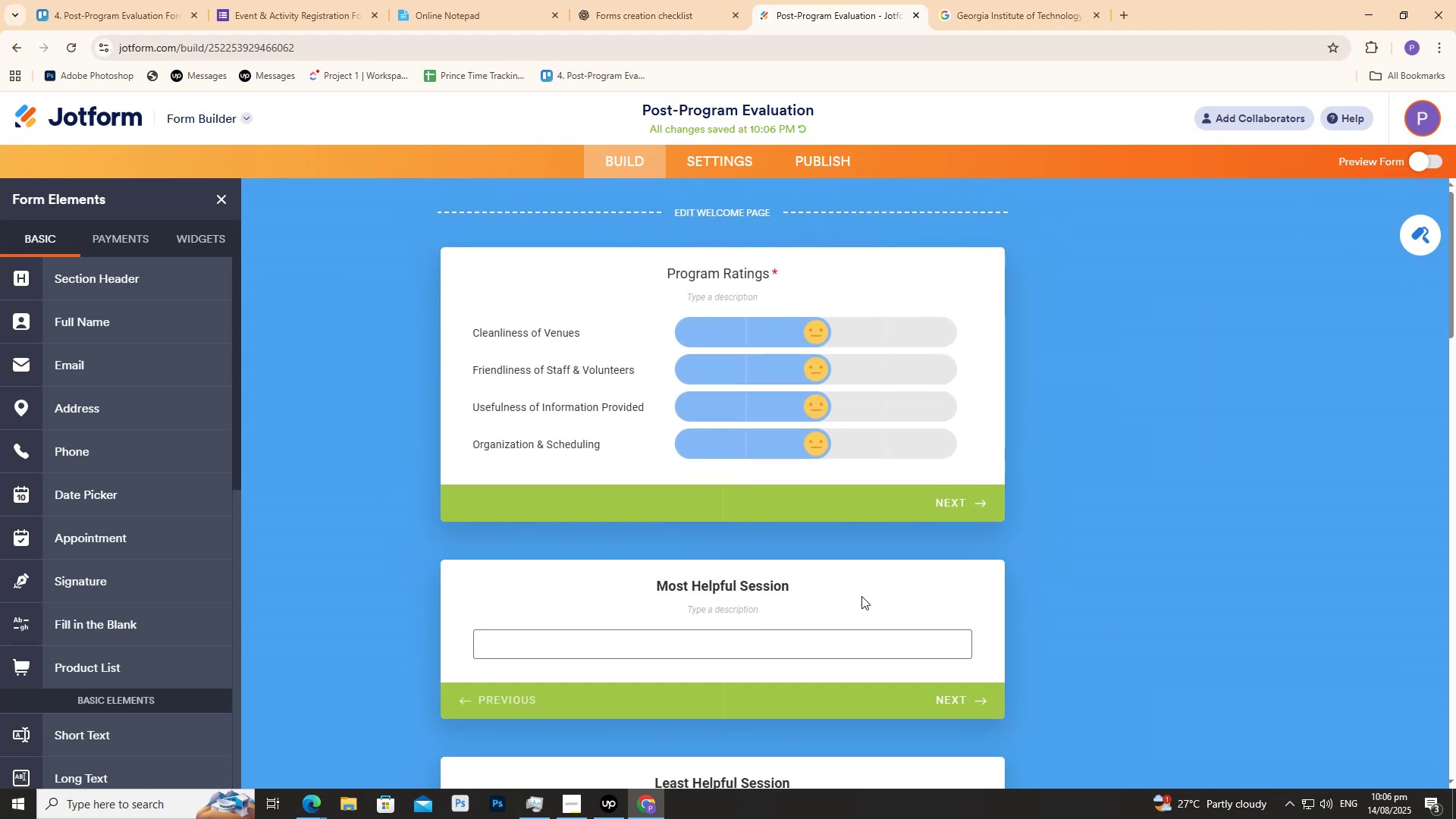 
mouse_move([1037, 615])
 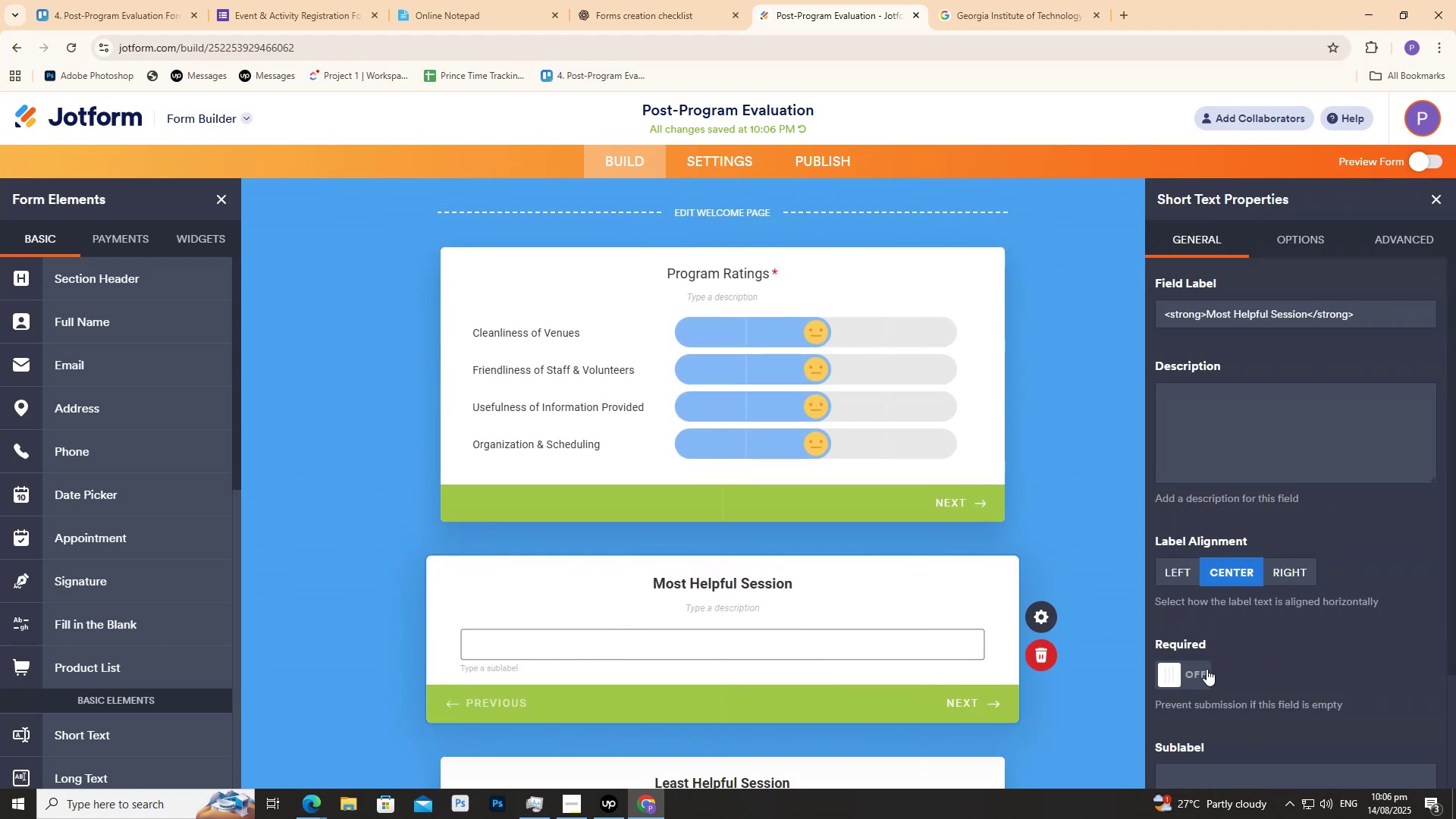 
left_click([1194, 681])
 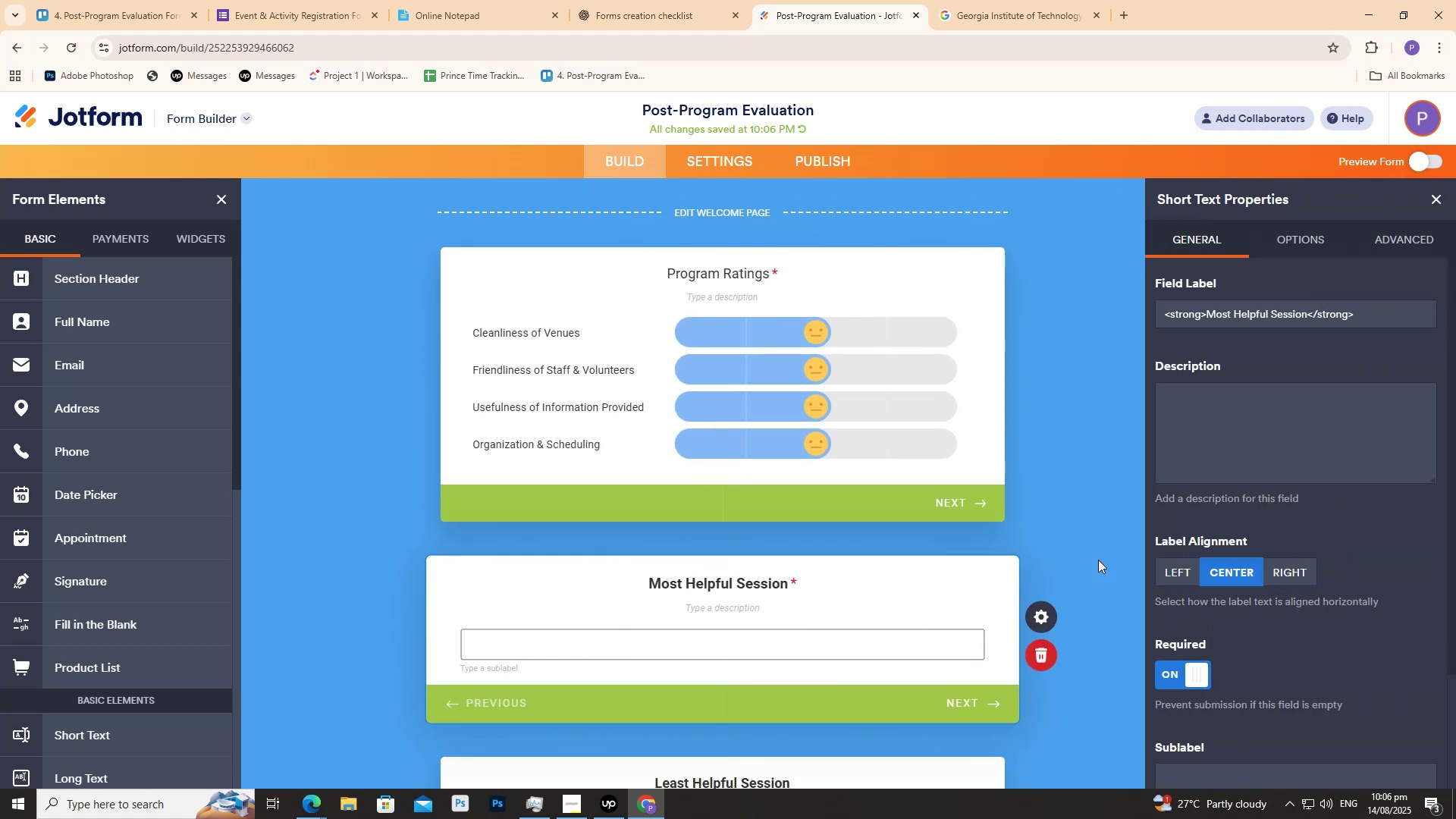 
double_click([1077, 534])
 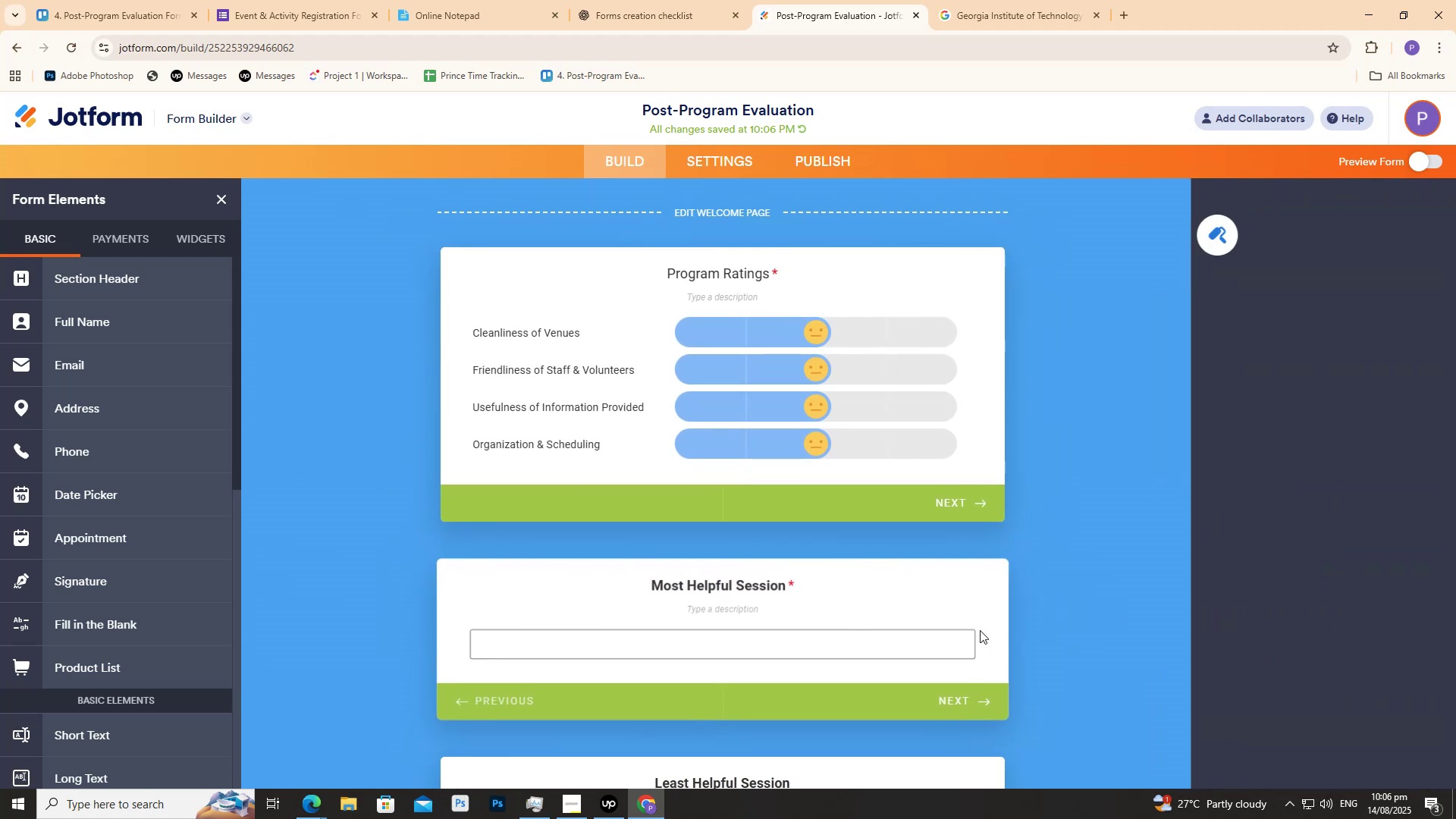 
scroll: coordinate [907, 619], scroll_direction: down, amount: 3.0
 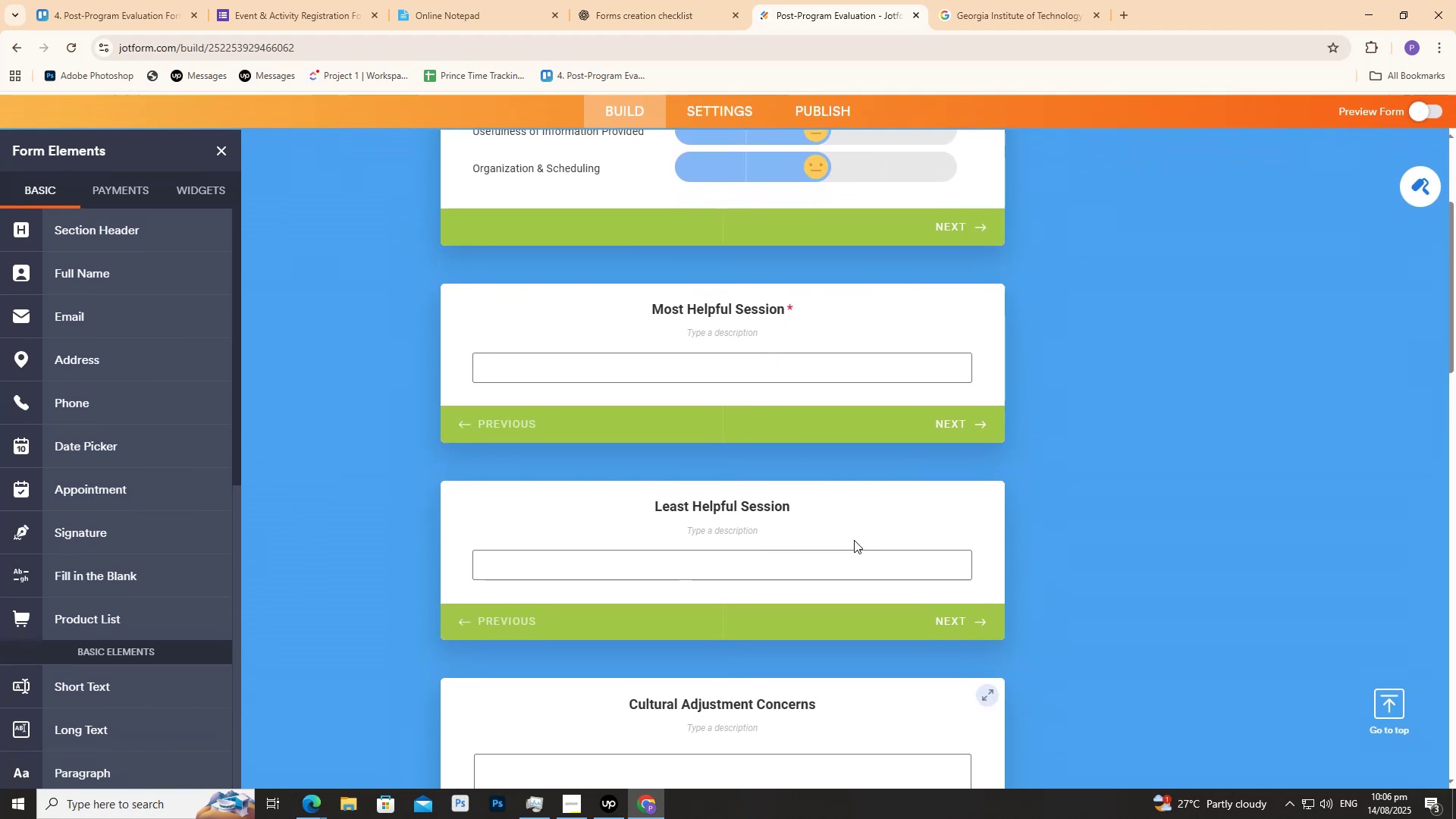 
left_click([854, 539])
 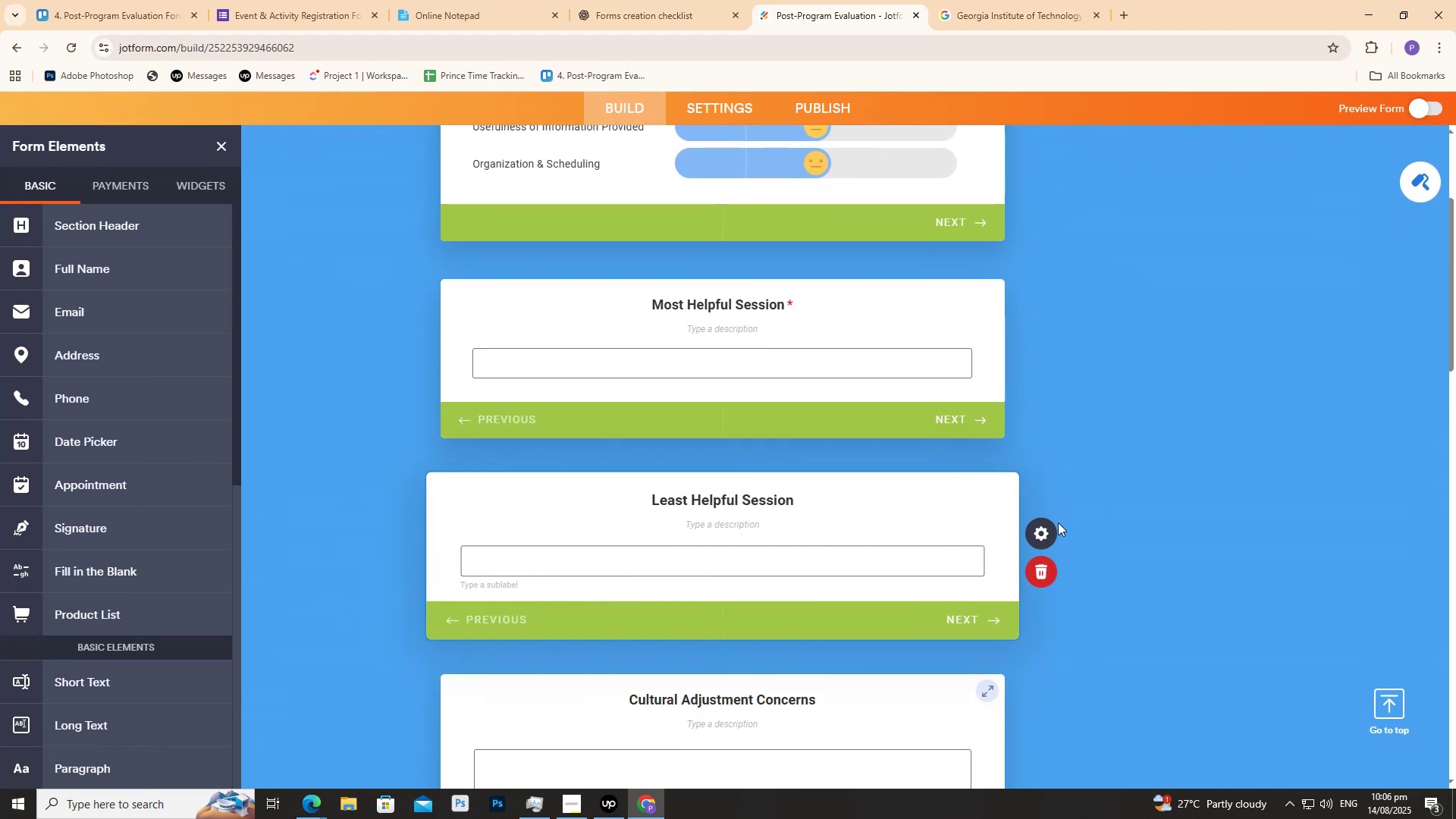 
double_click([1045, 531])
 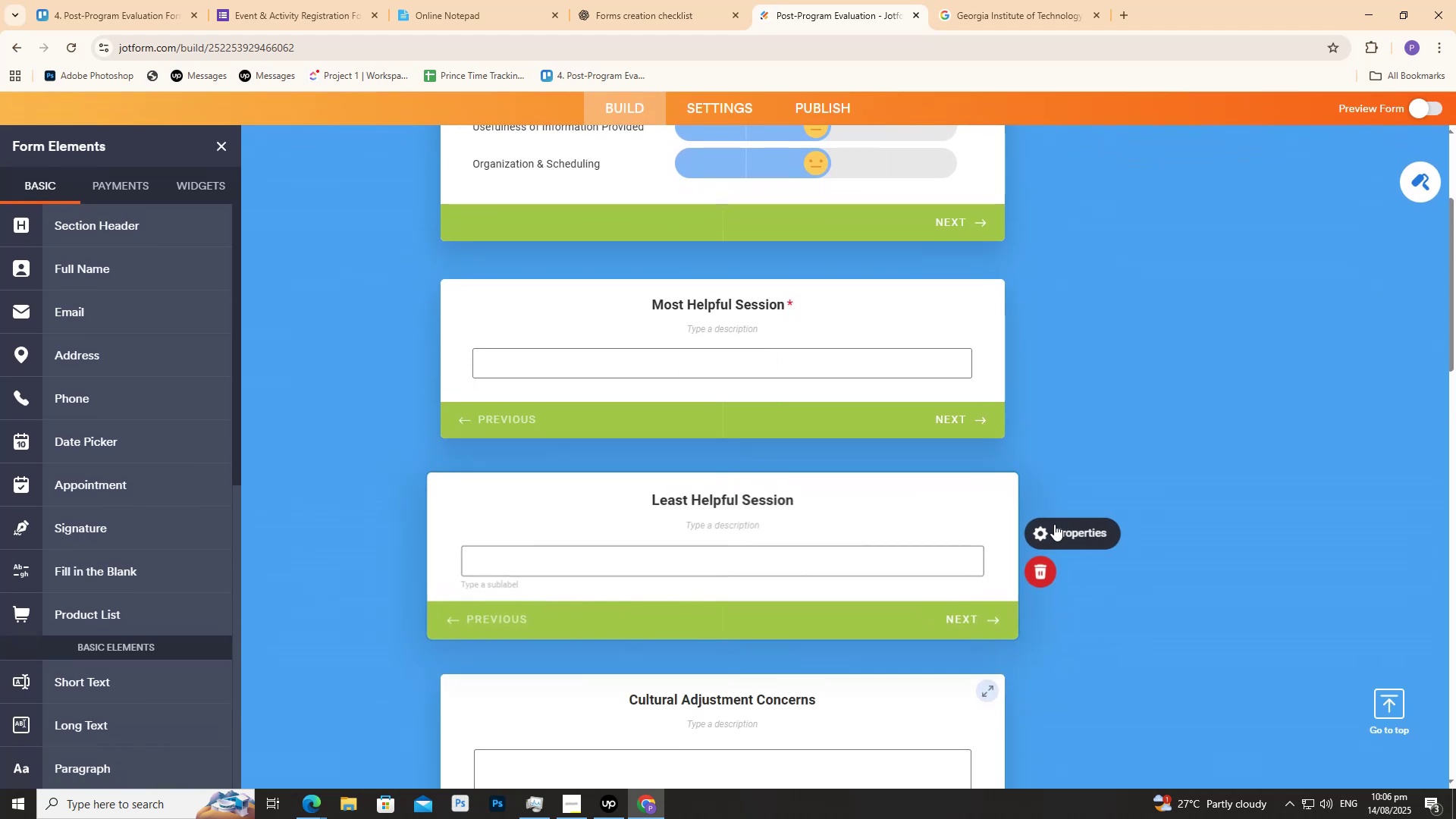 
triple_click([1044, 533])
 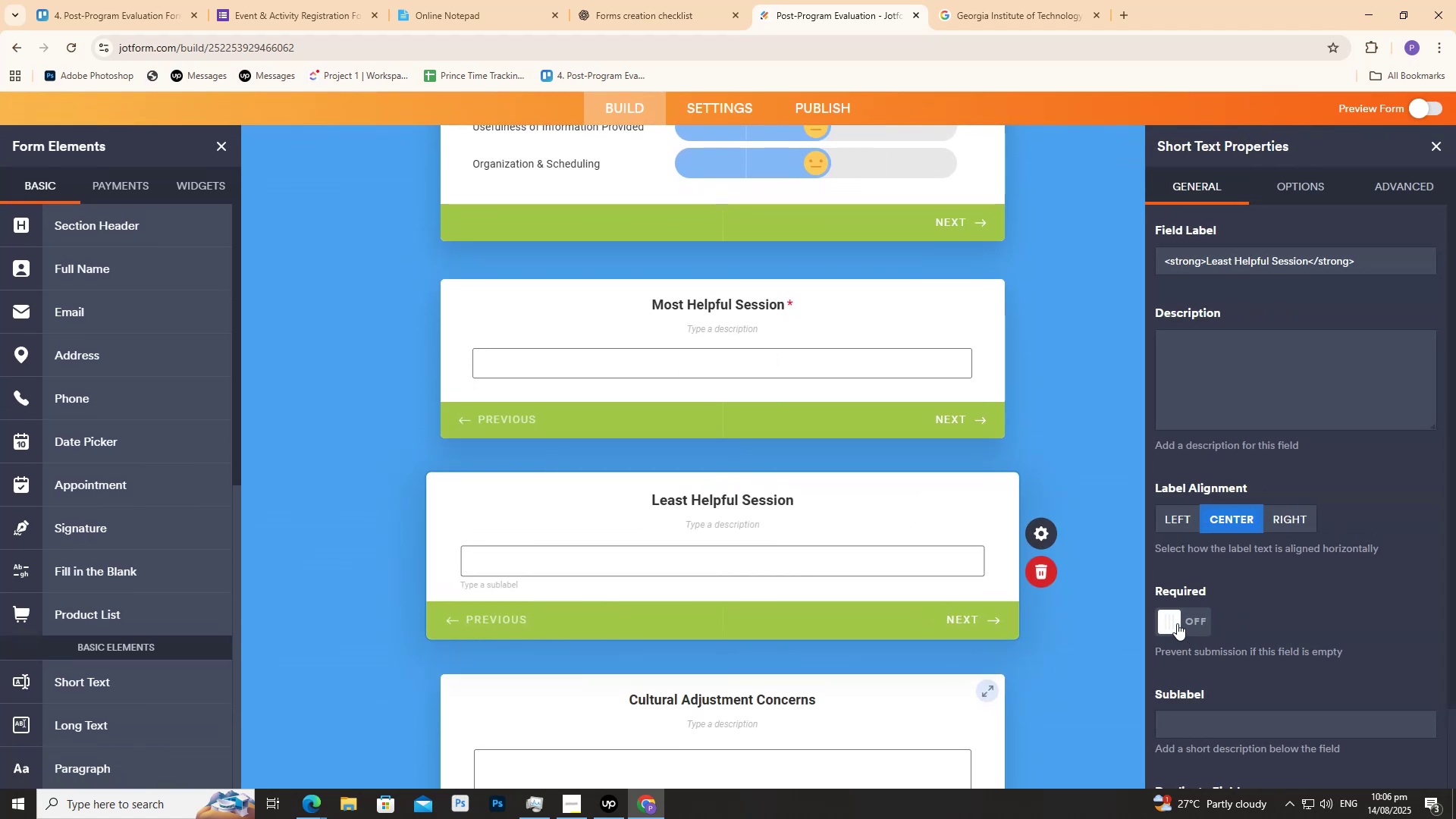 
double_click([1094, 630])
 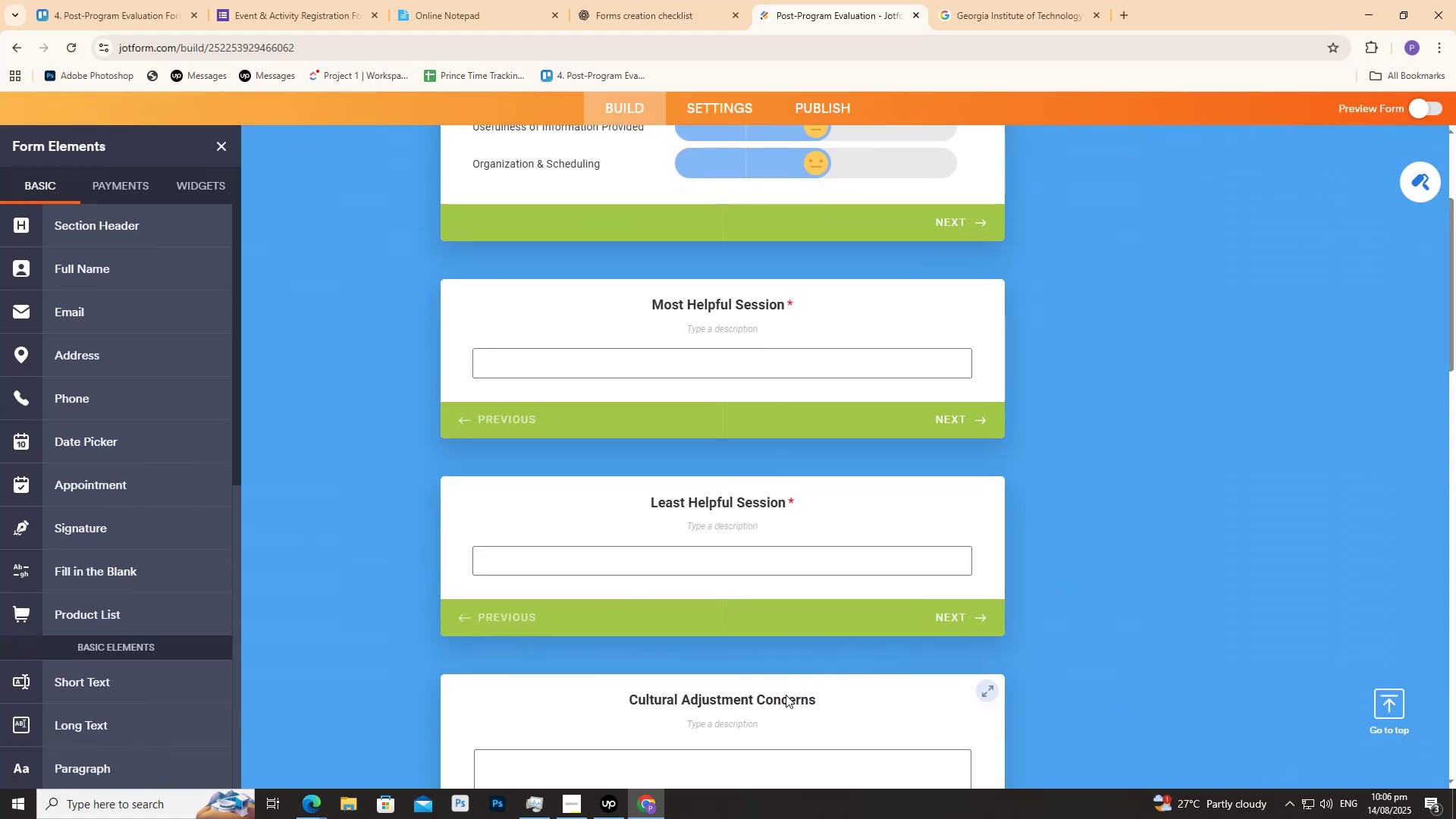 
left_click([786, 698])
 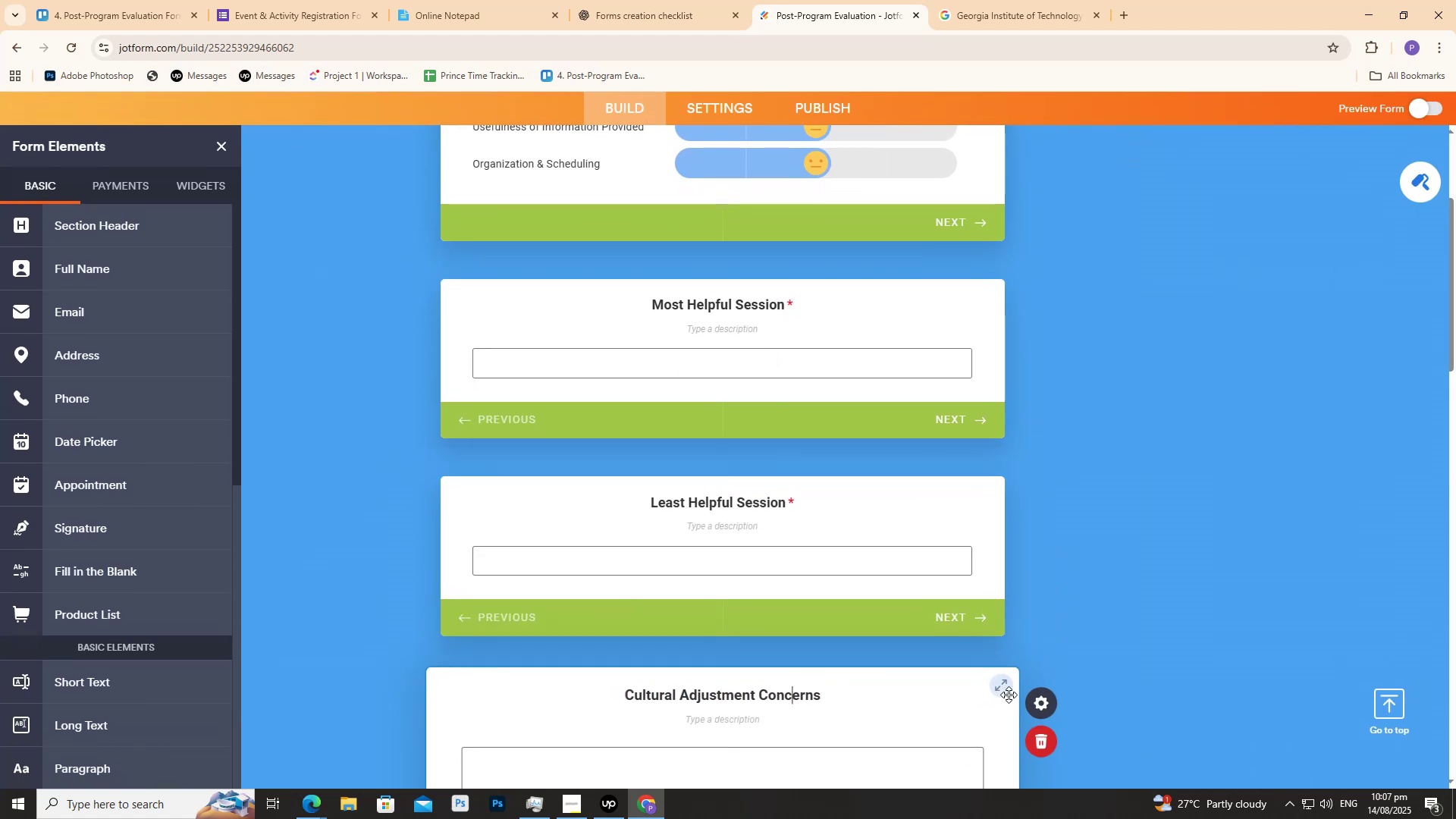 
scroll: coordinate [942, 632], scroll_direction: down, amount: 2.0
 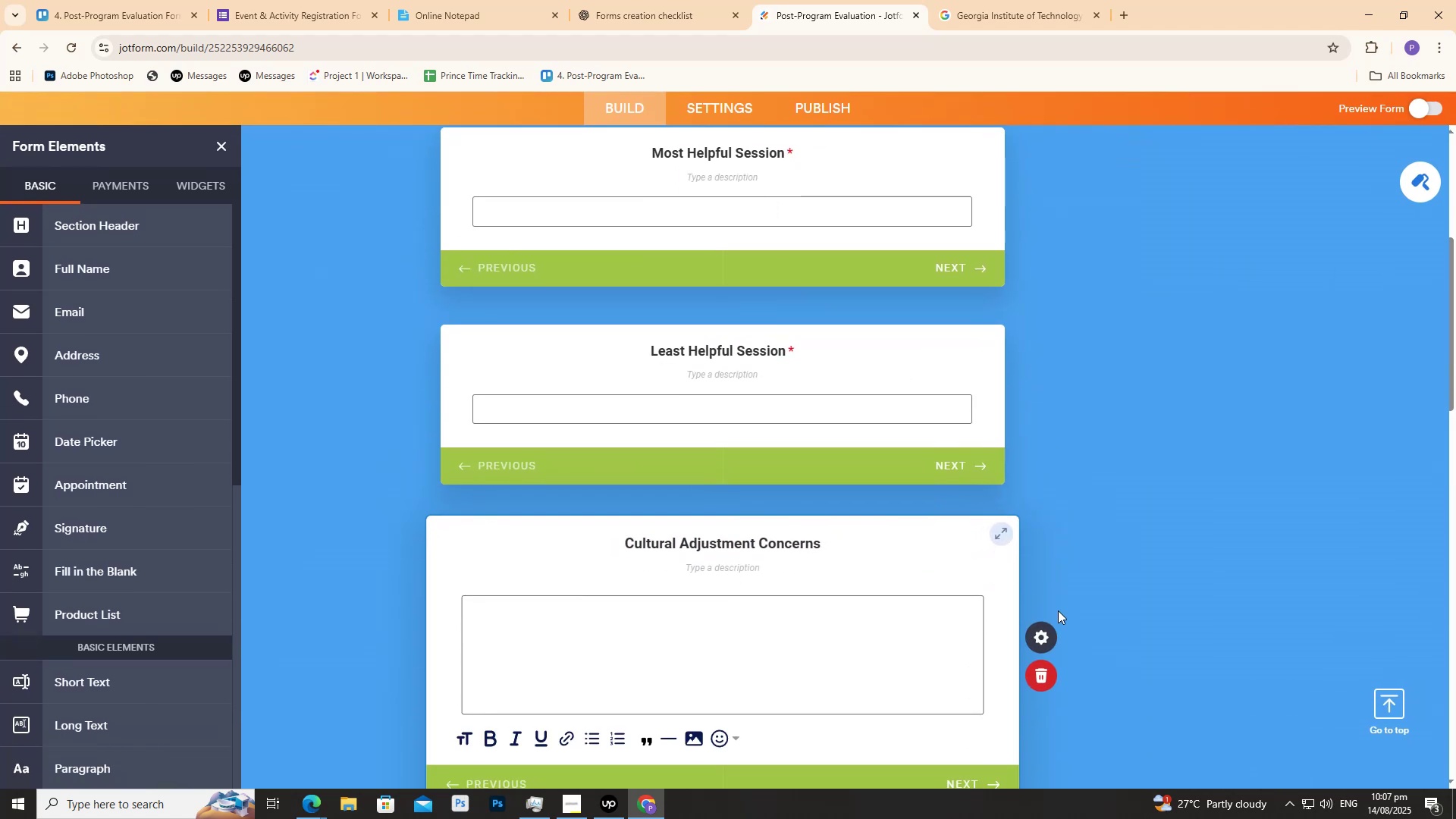 
left_click([1045, 637])
 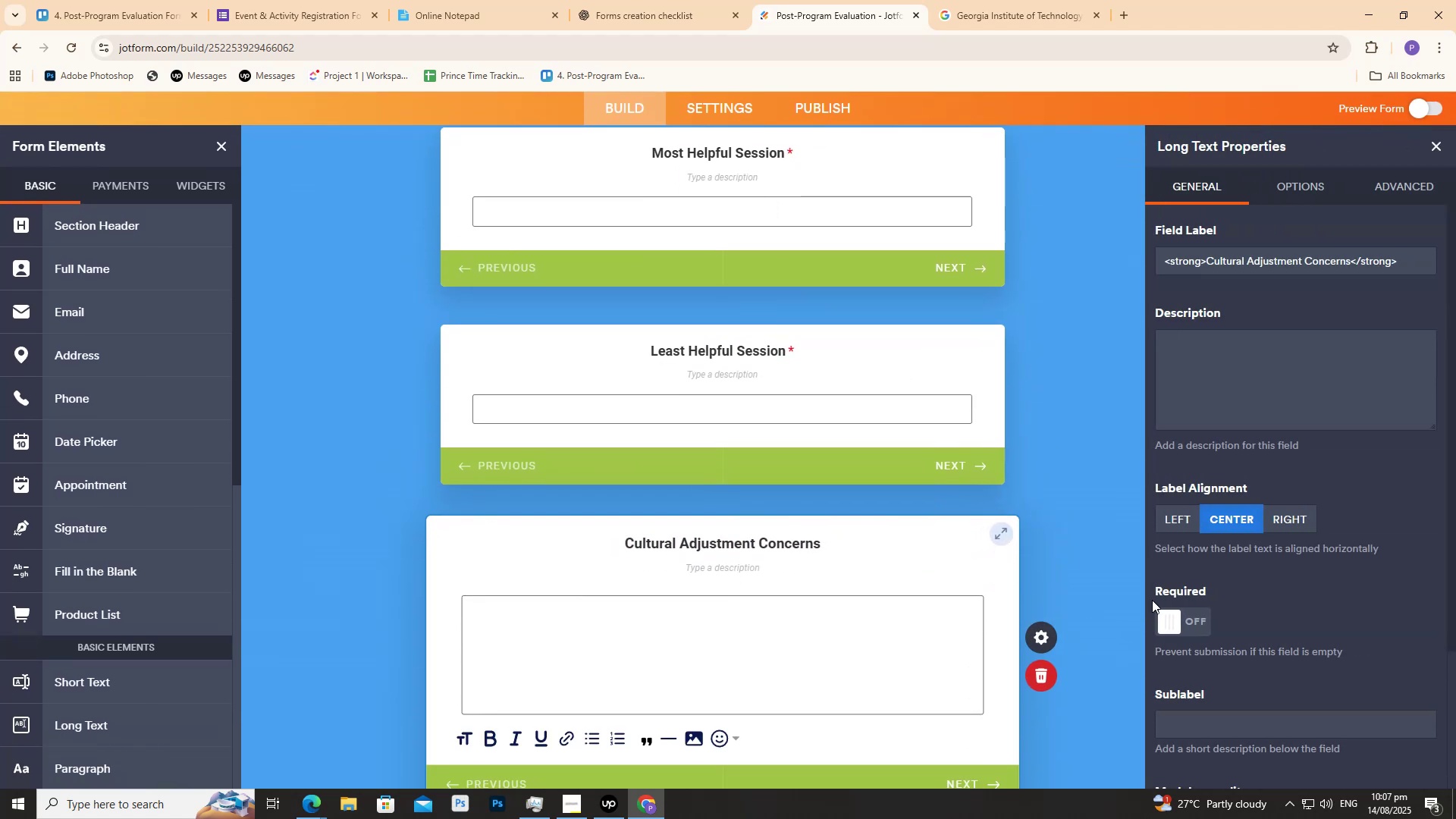 
left_click([1174, 617])
 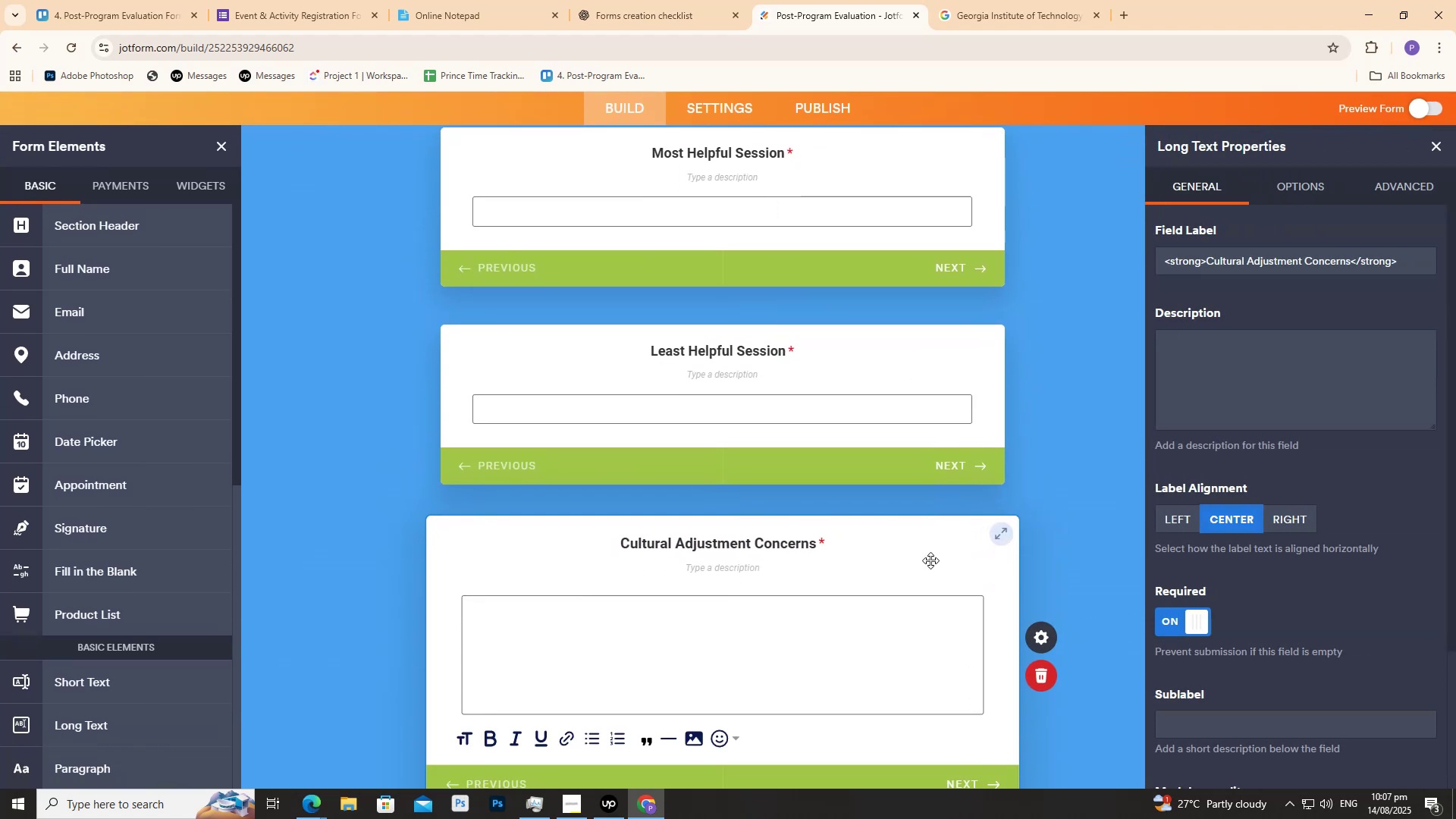 
scroll: coordinate [722, 498], scroll_direction: down, amount: 3.0
 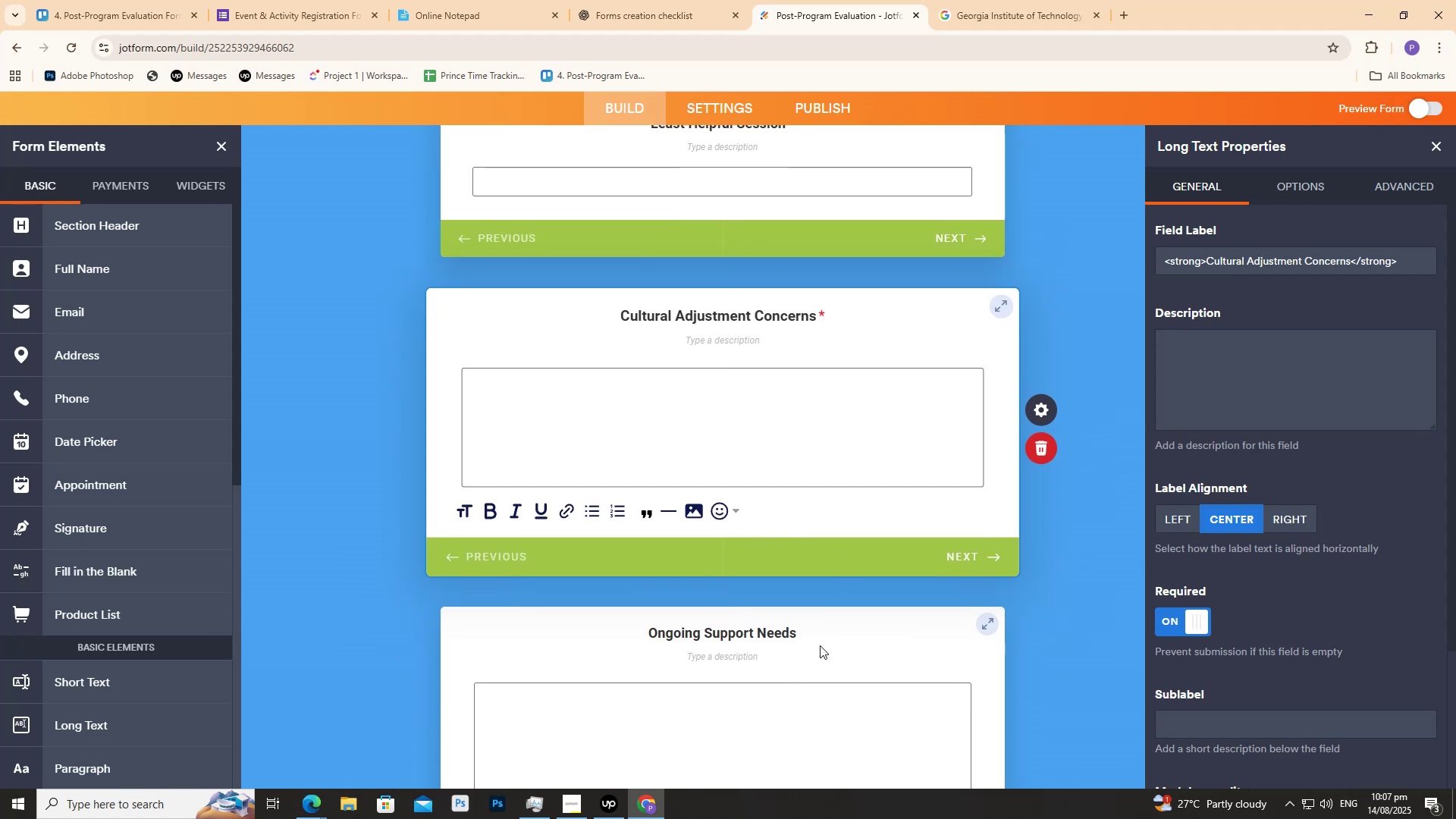 
left_click([820, 646])
 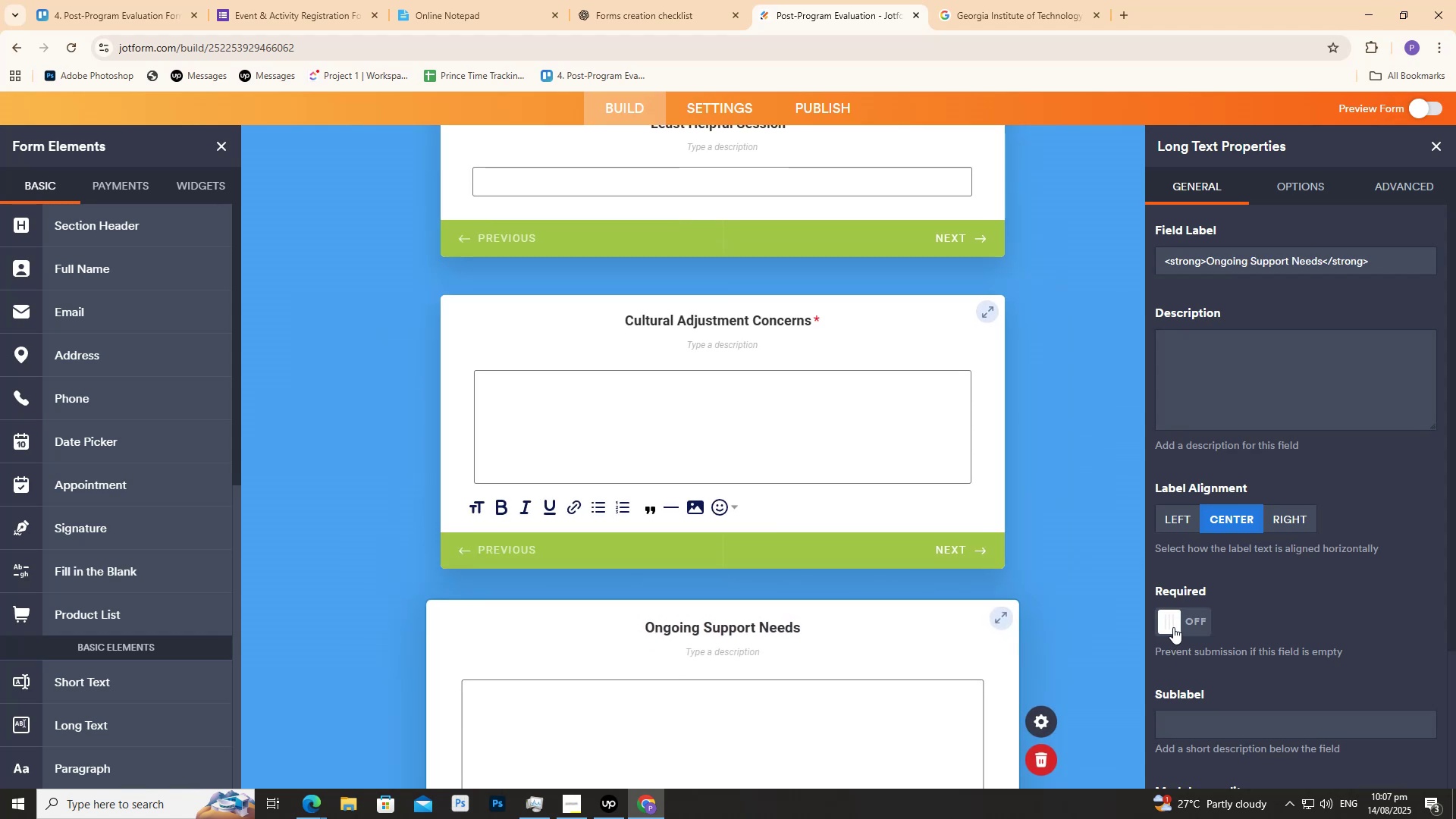 
left_click([1175, 624])
 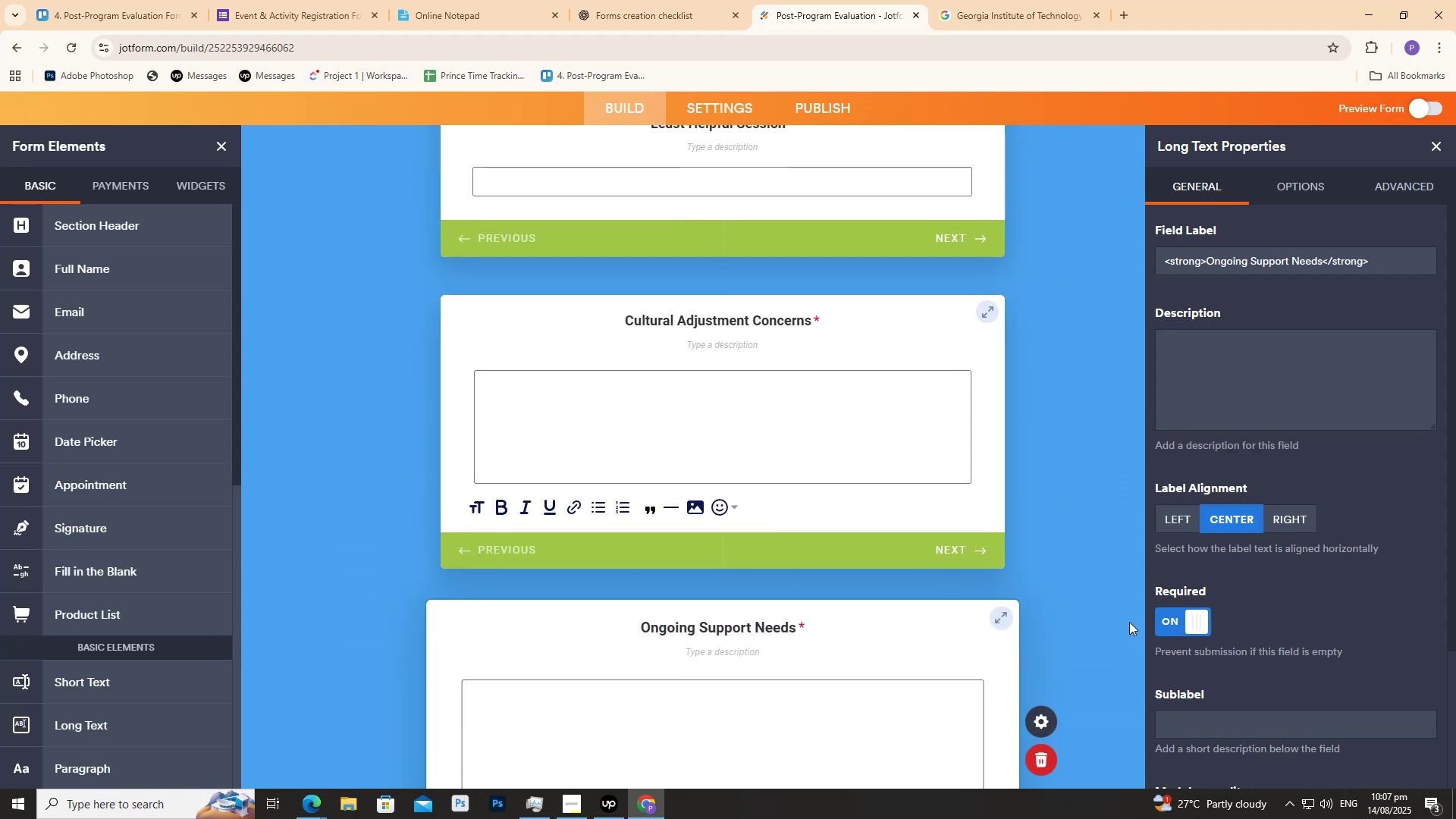 
scroll: coordinate [995, 601], scroll_direction: down, amount: 5.0
 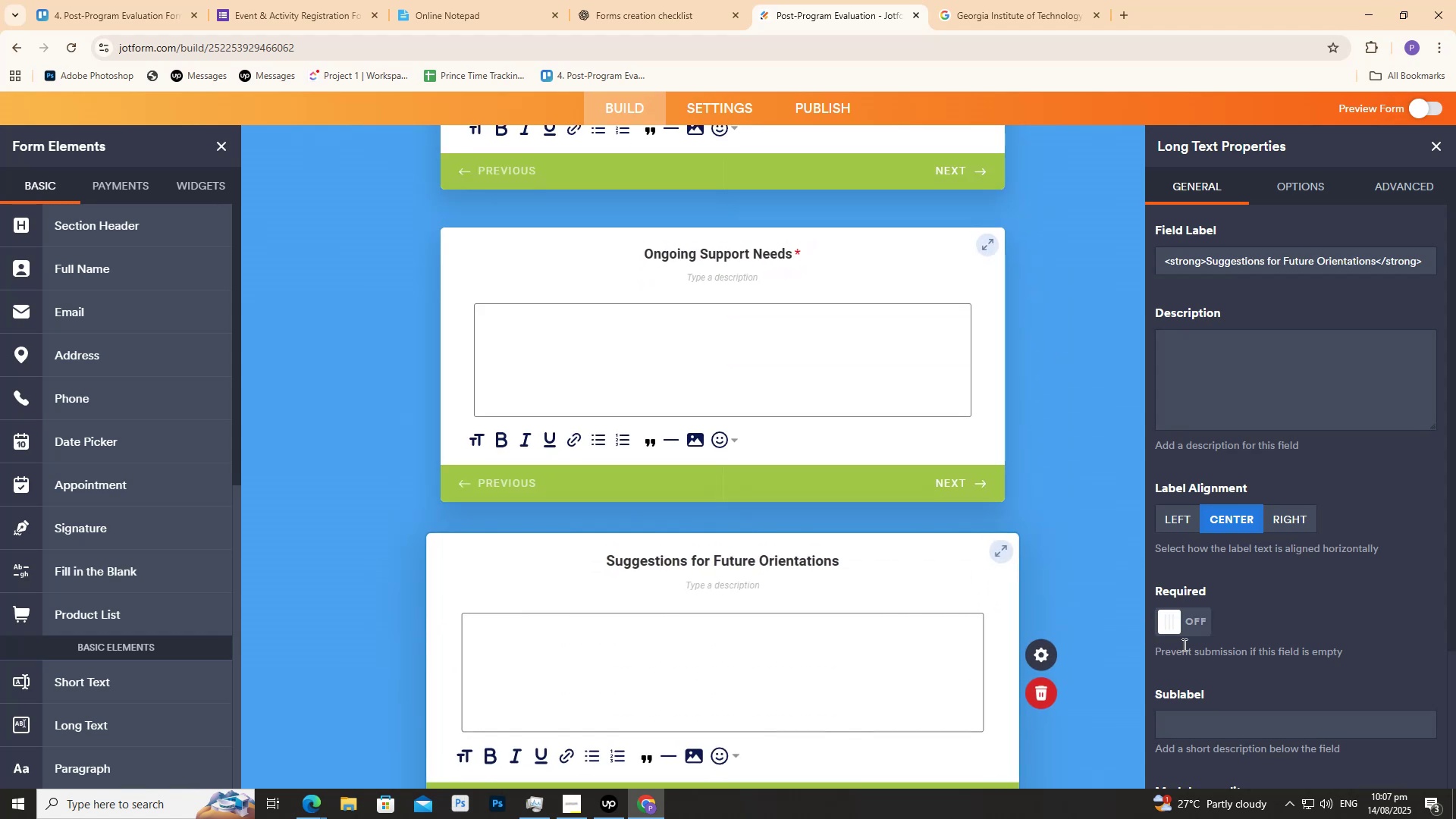 
left_click([1189, 620])
 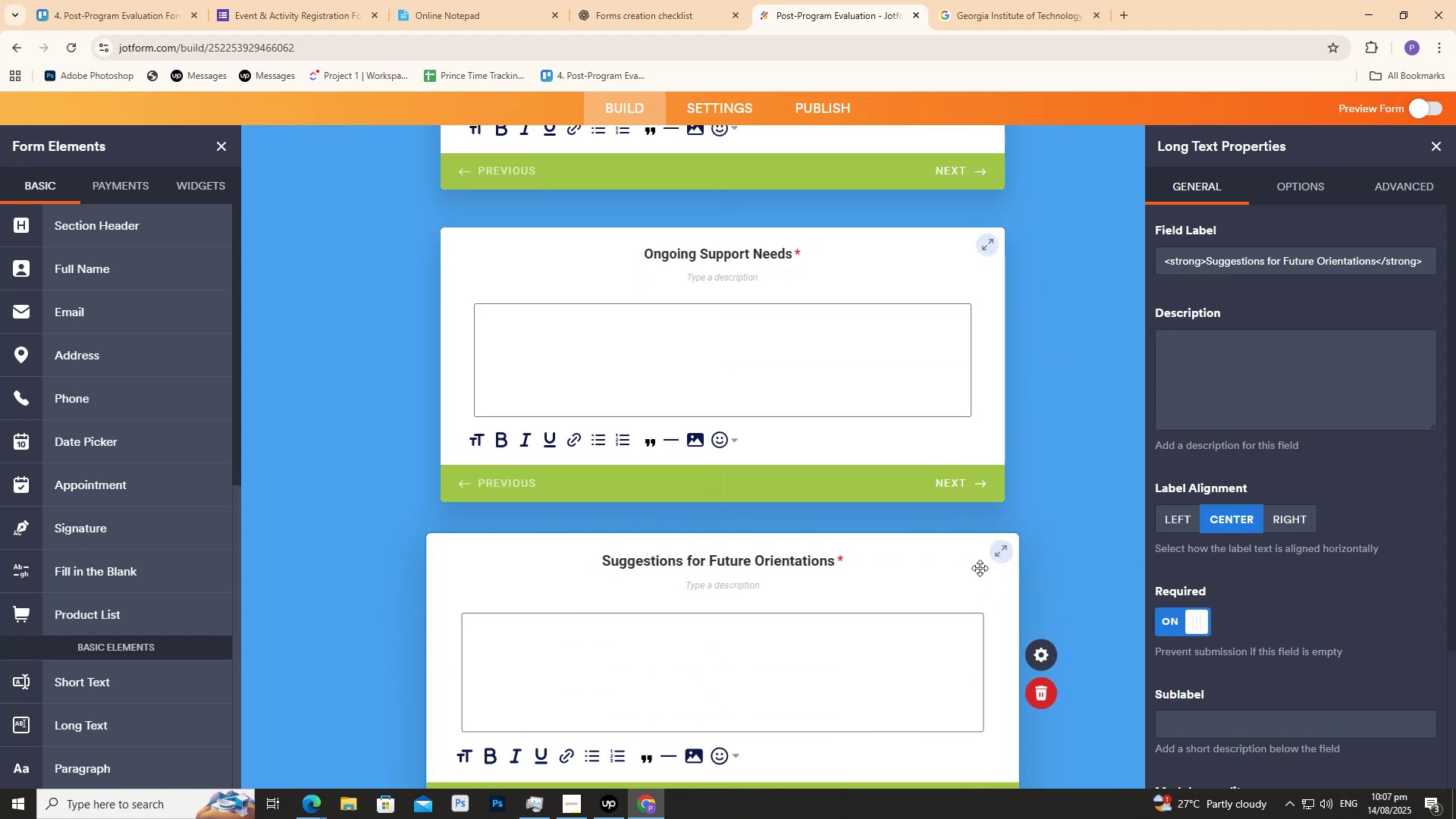 
scroll: coordinate [802, 517], scroll_direction: down, amount: 3.0
 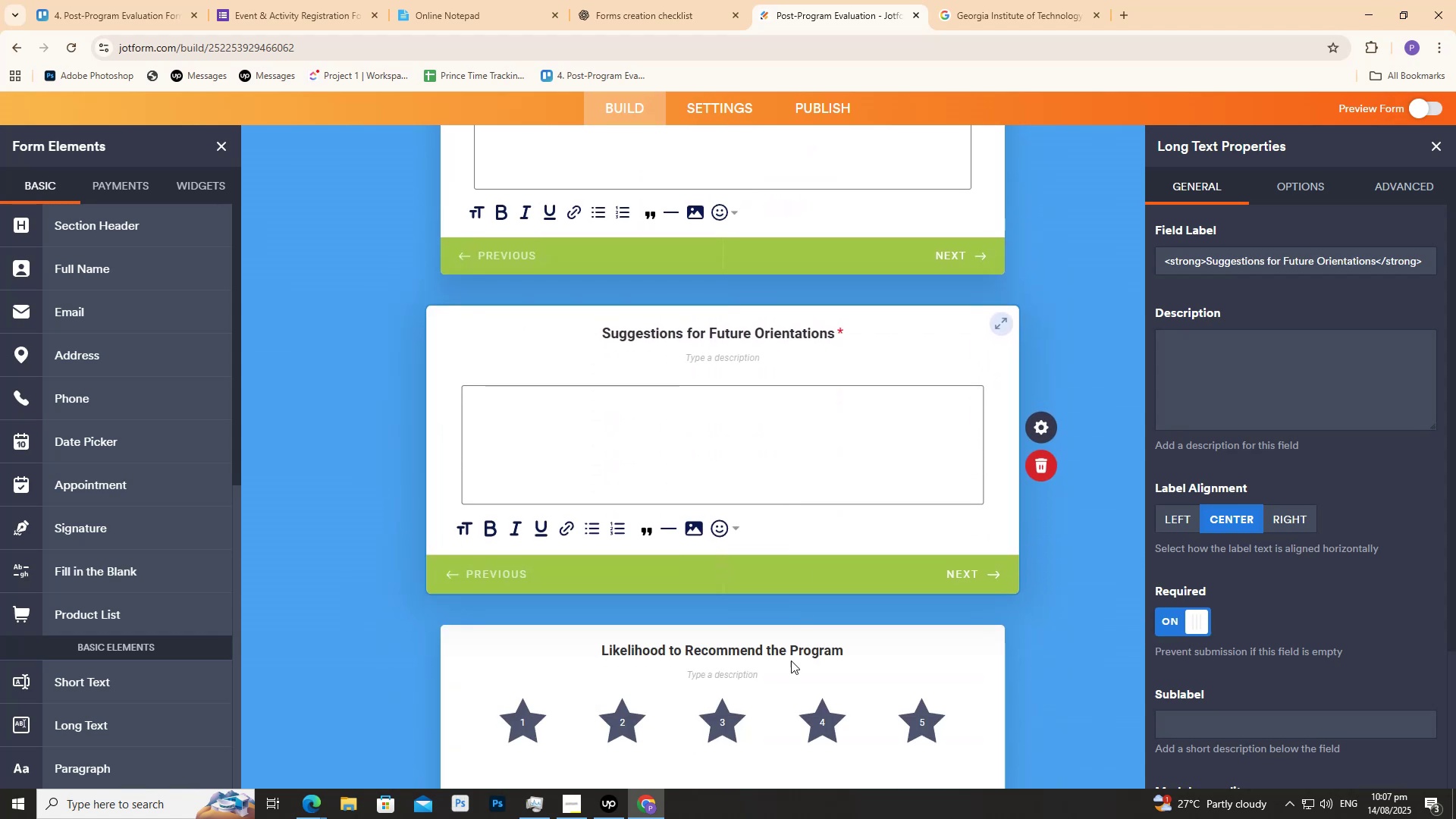 
left_click([799, 667])
 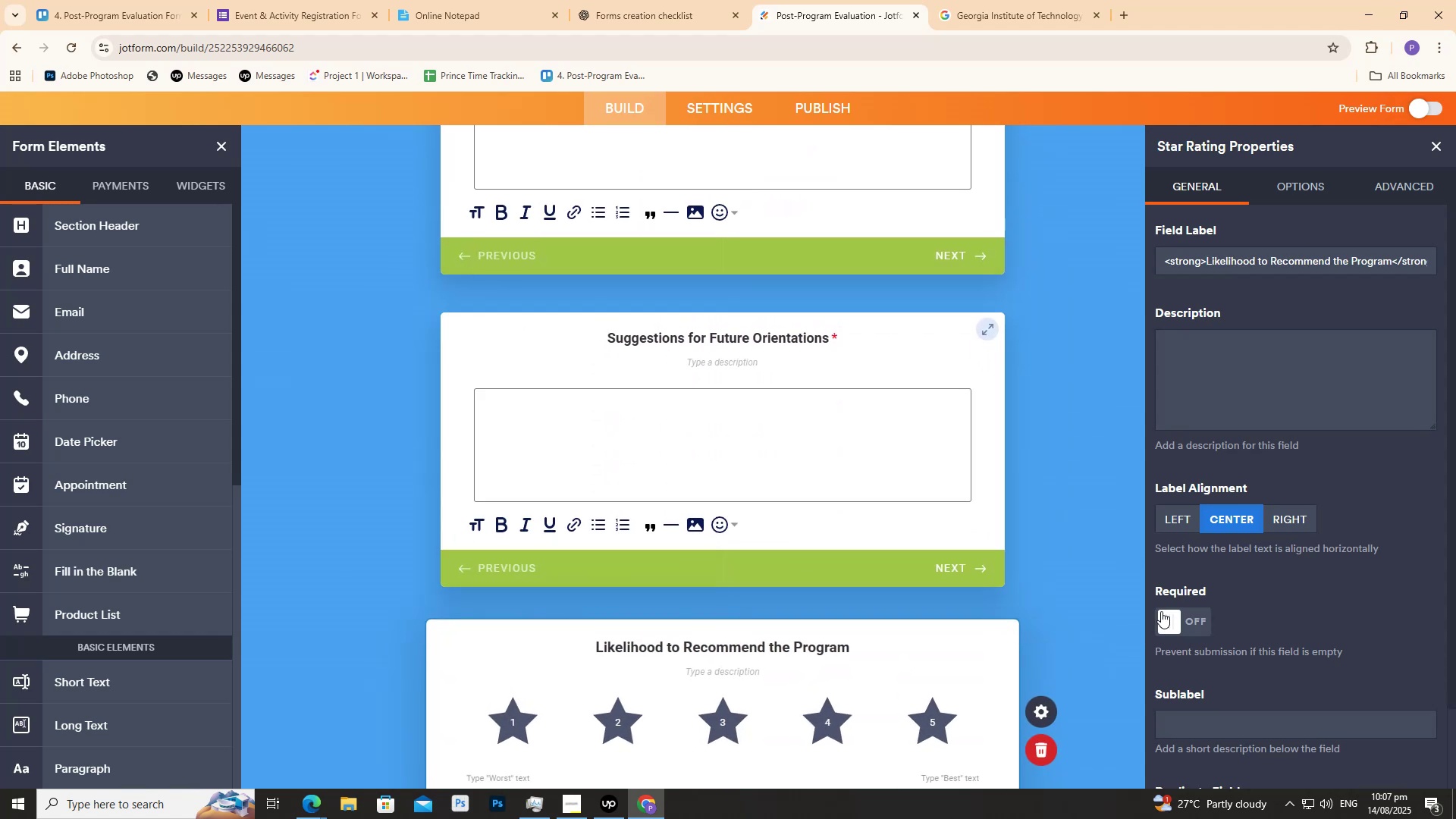 
left_click([1162, 611])
 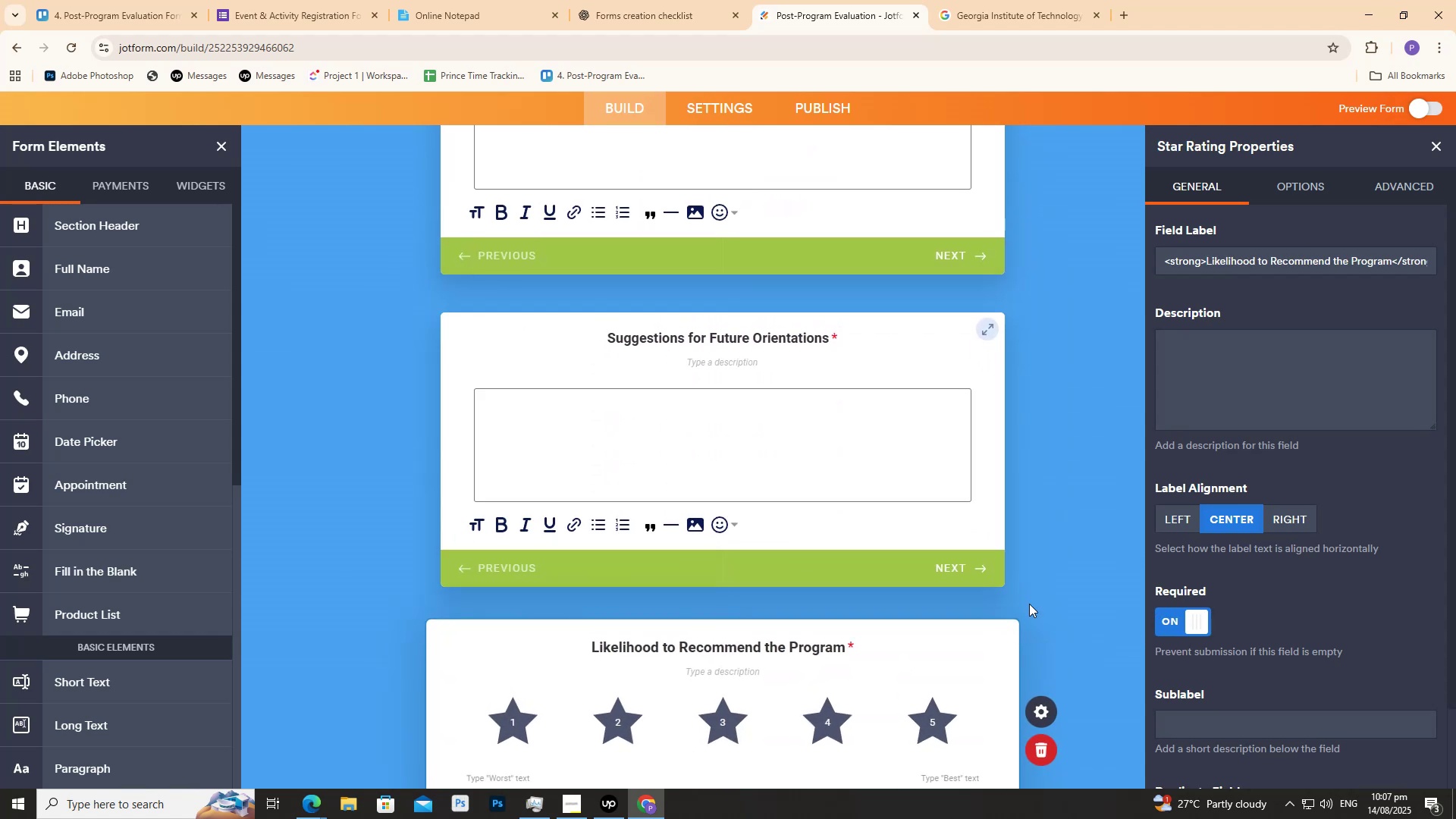 
scroll: coordinate [642, 507], scroll_direction: down, amount: 5.0
 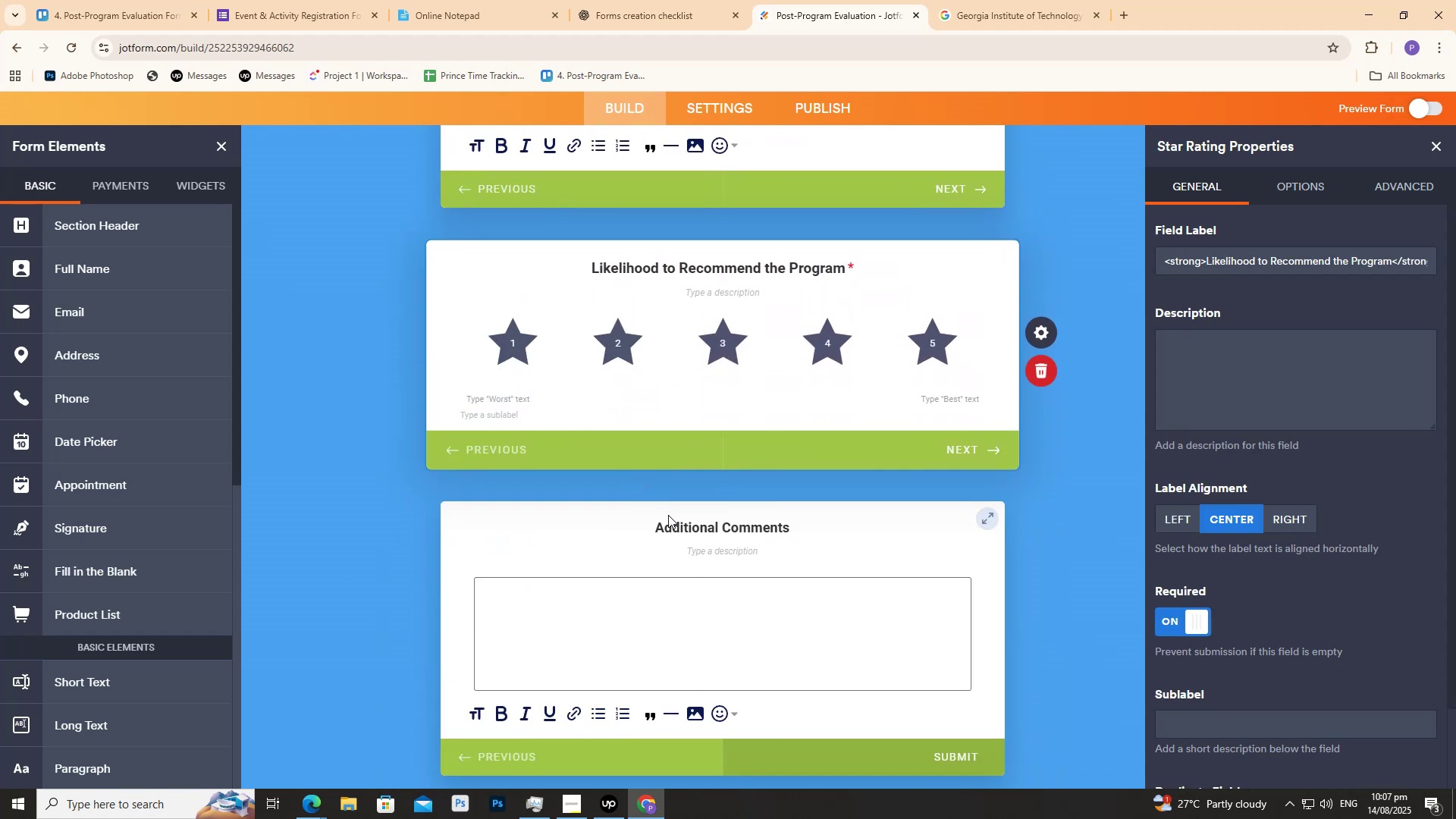 
left_click([674, 520])
 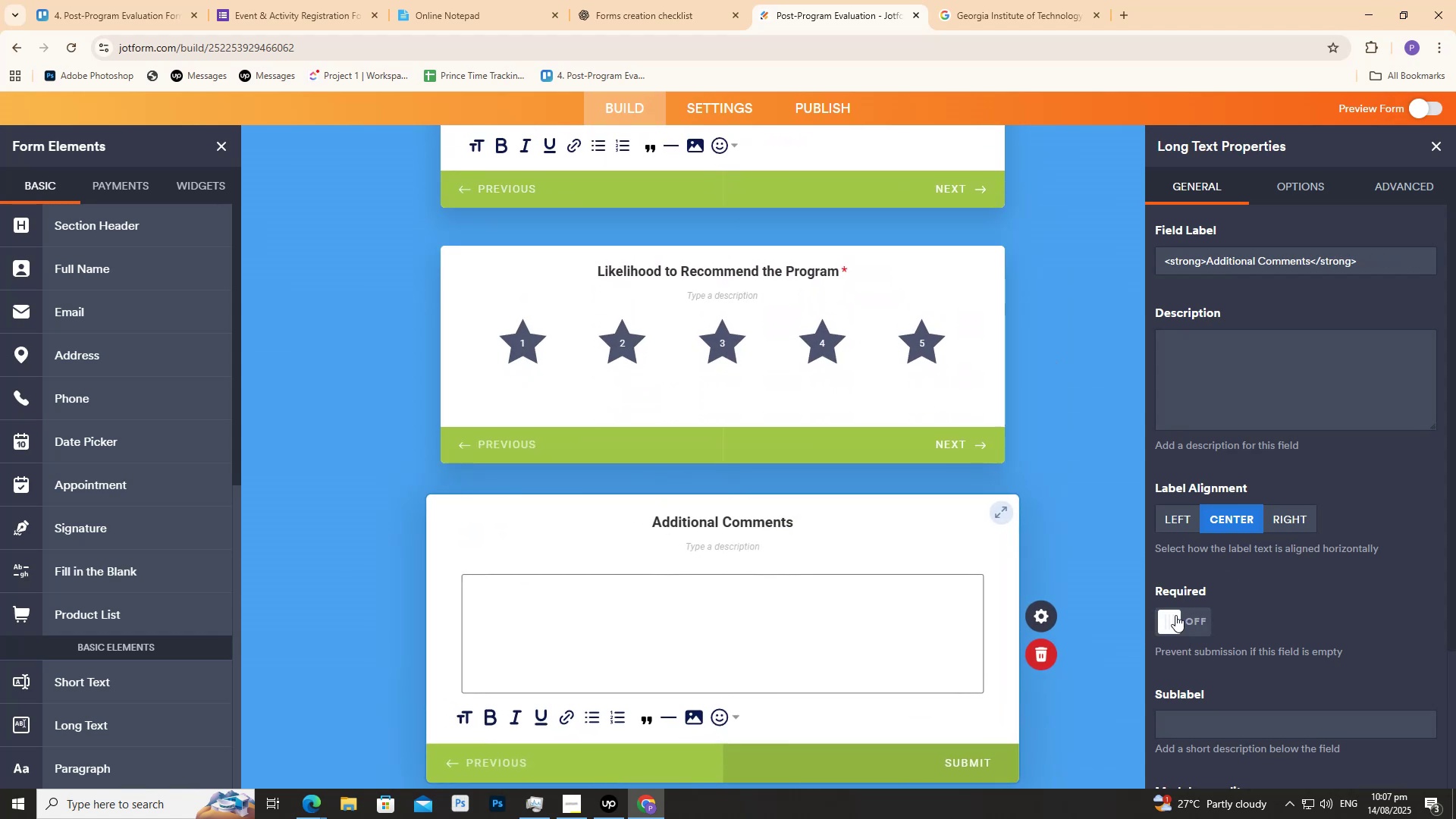 
scroll: coordinate [635, 495], scroll_direction: down, amount: 9.0
 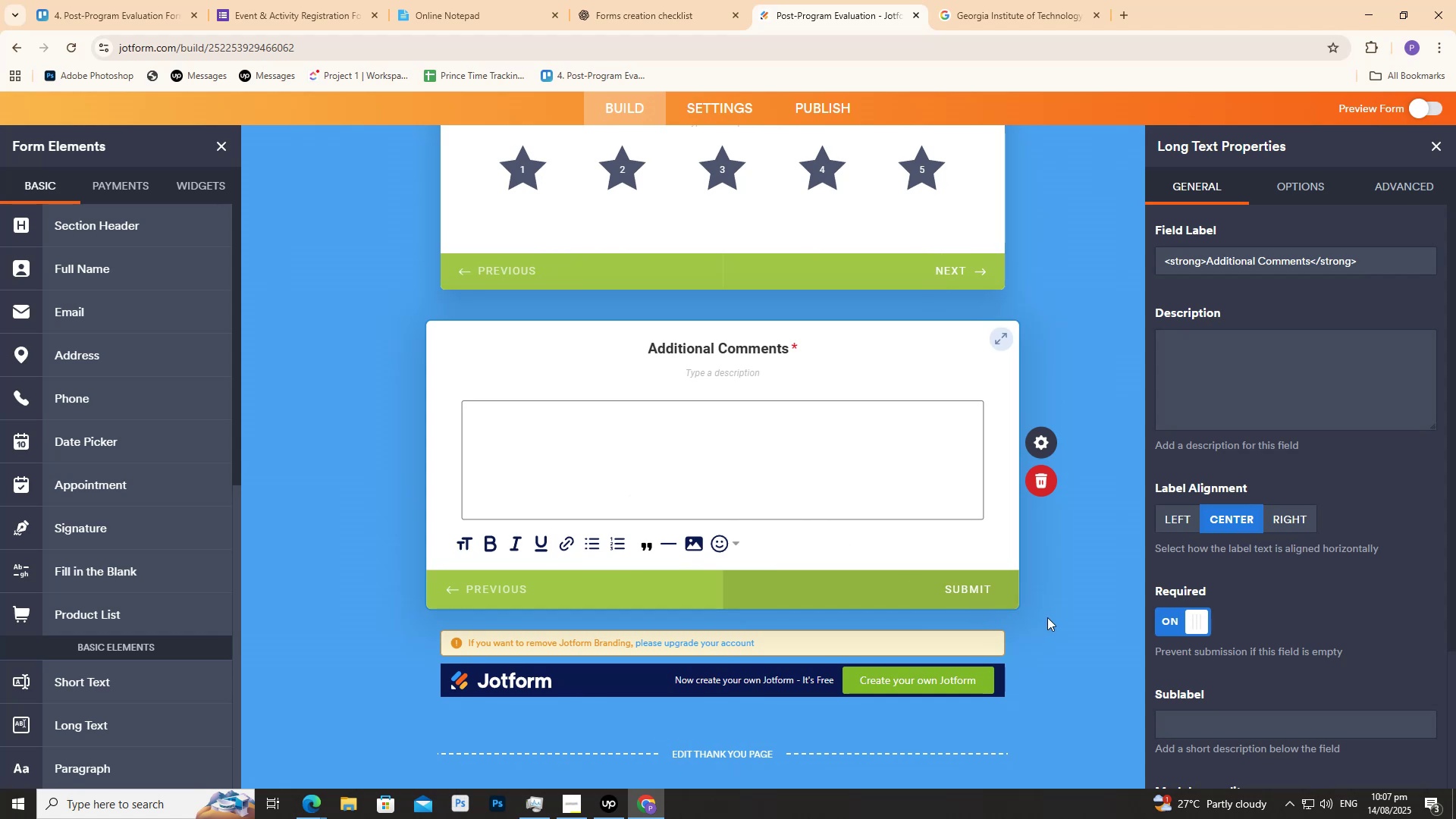 
left_click([1050, 617])
 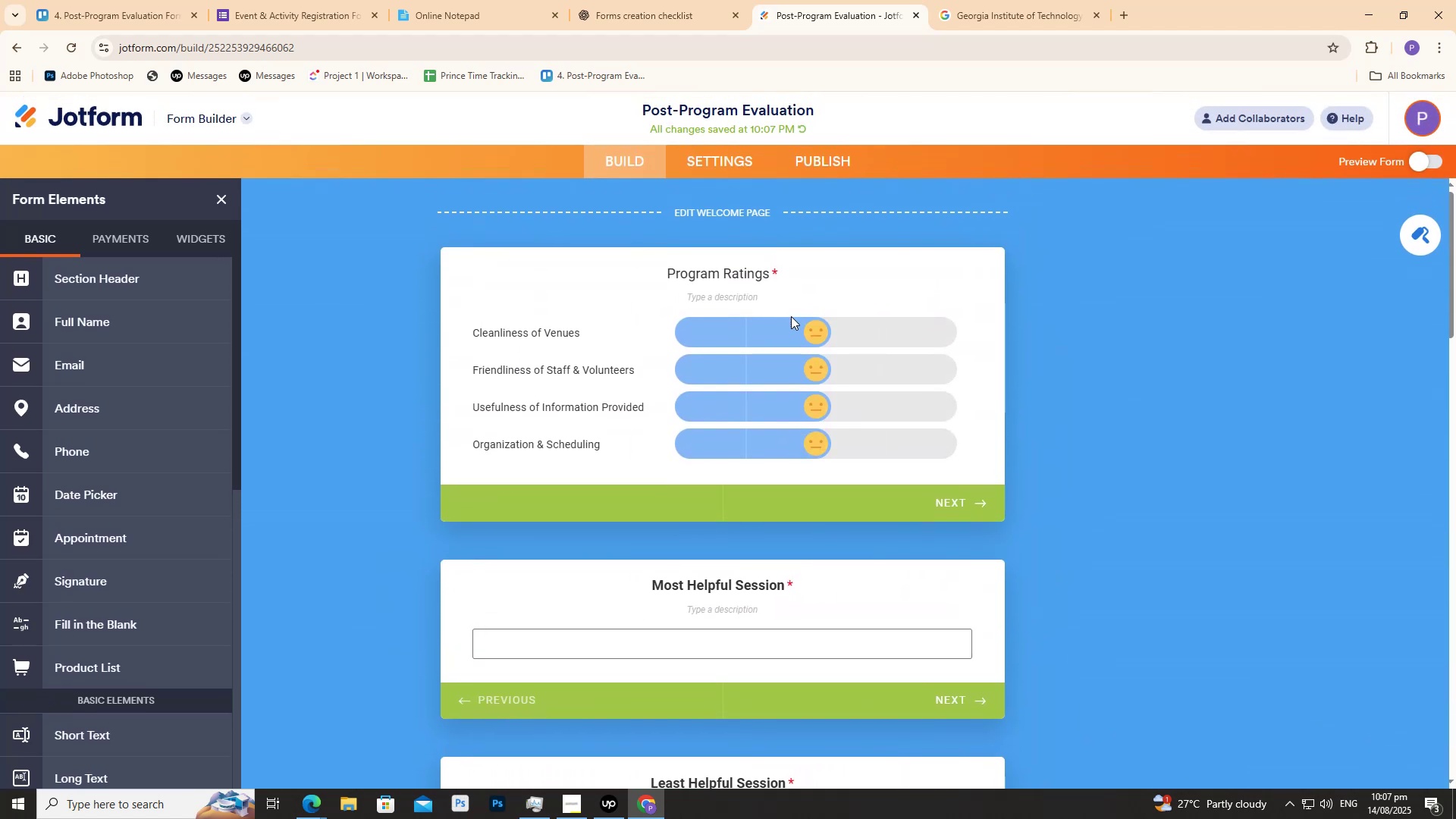 
wait(7.95)
 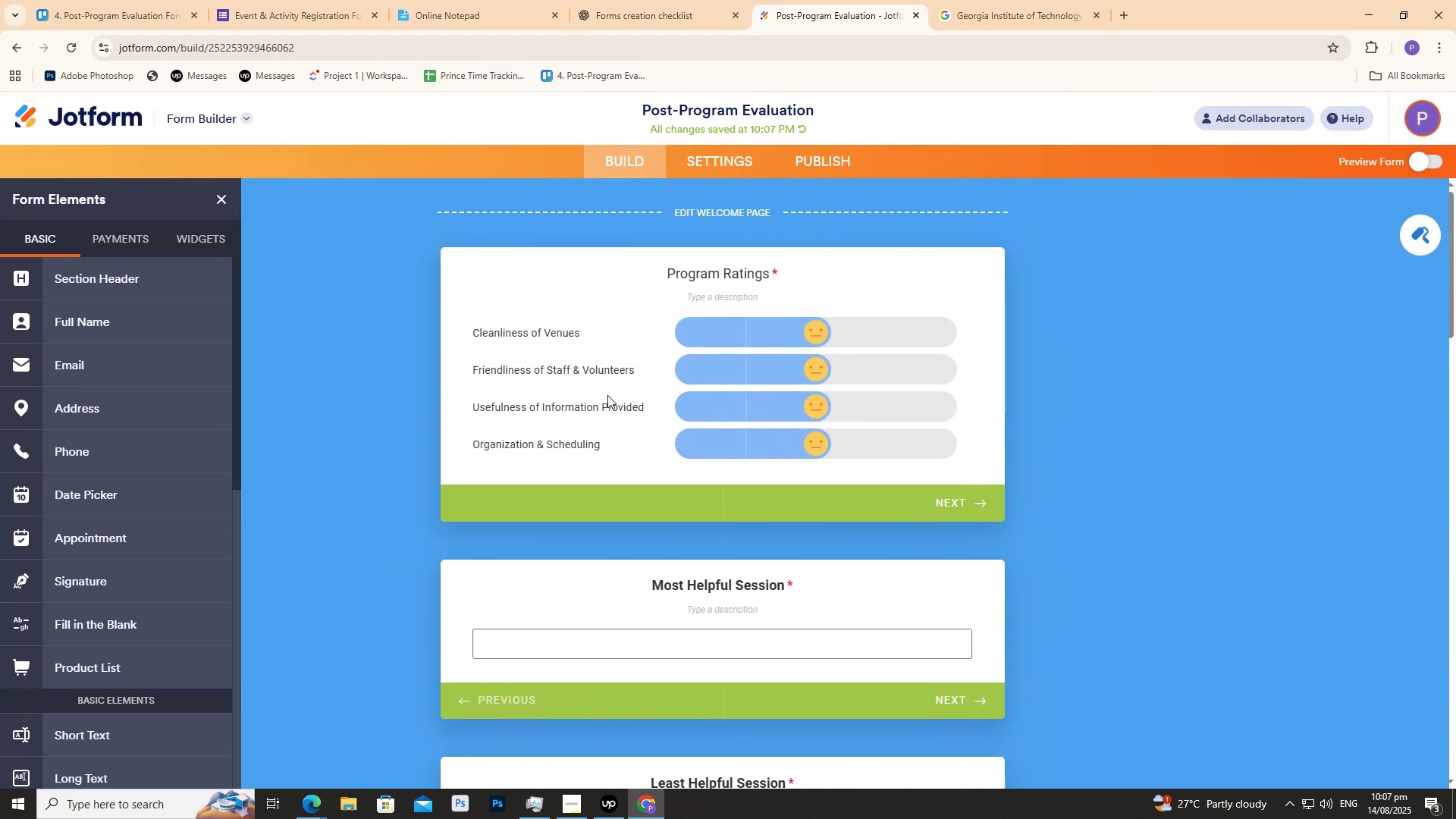 
scroll: coordinate [705, 420], scroll_direction: down, amount: 27.0
 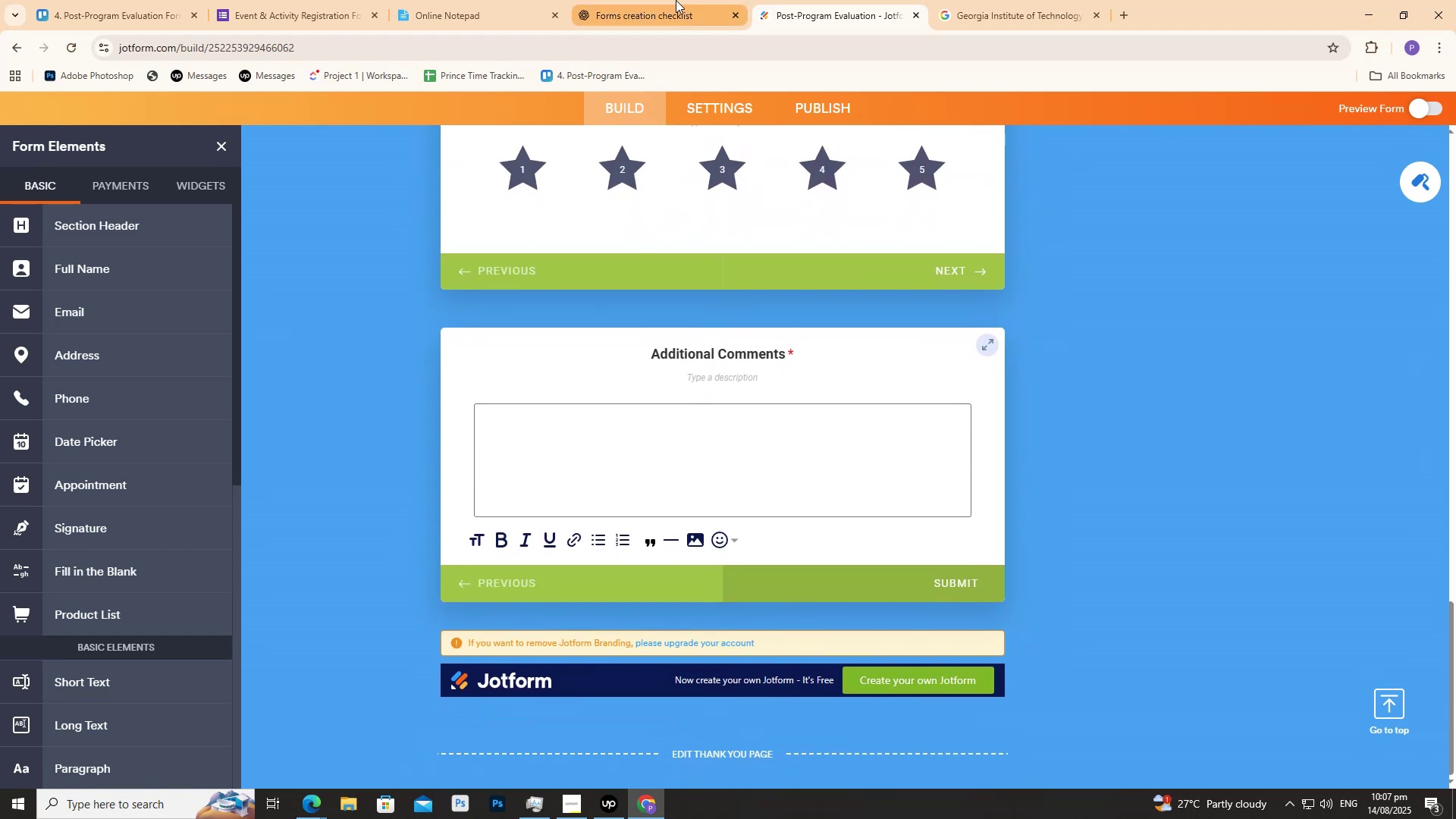 
left_click([675, 0])
 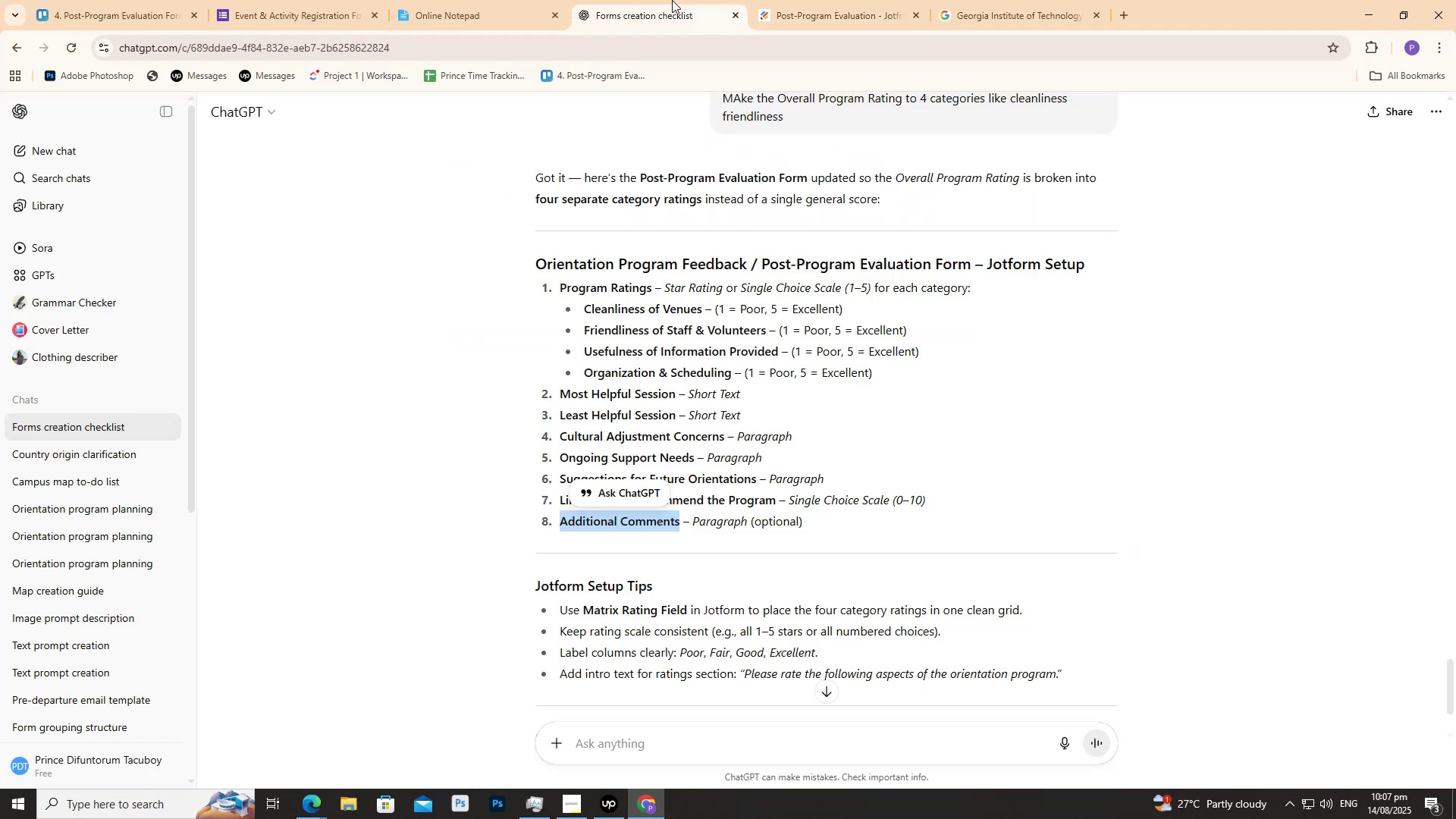 
wait(9.63)
 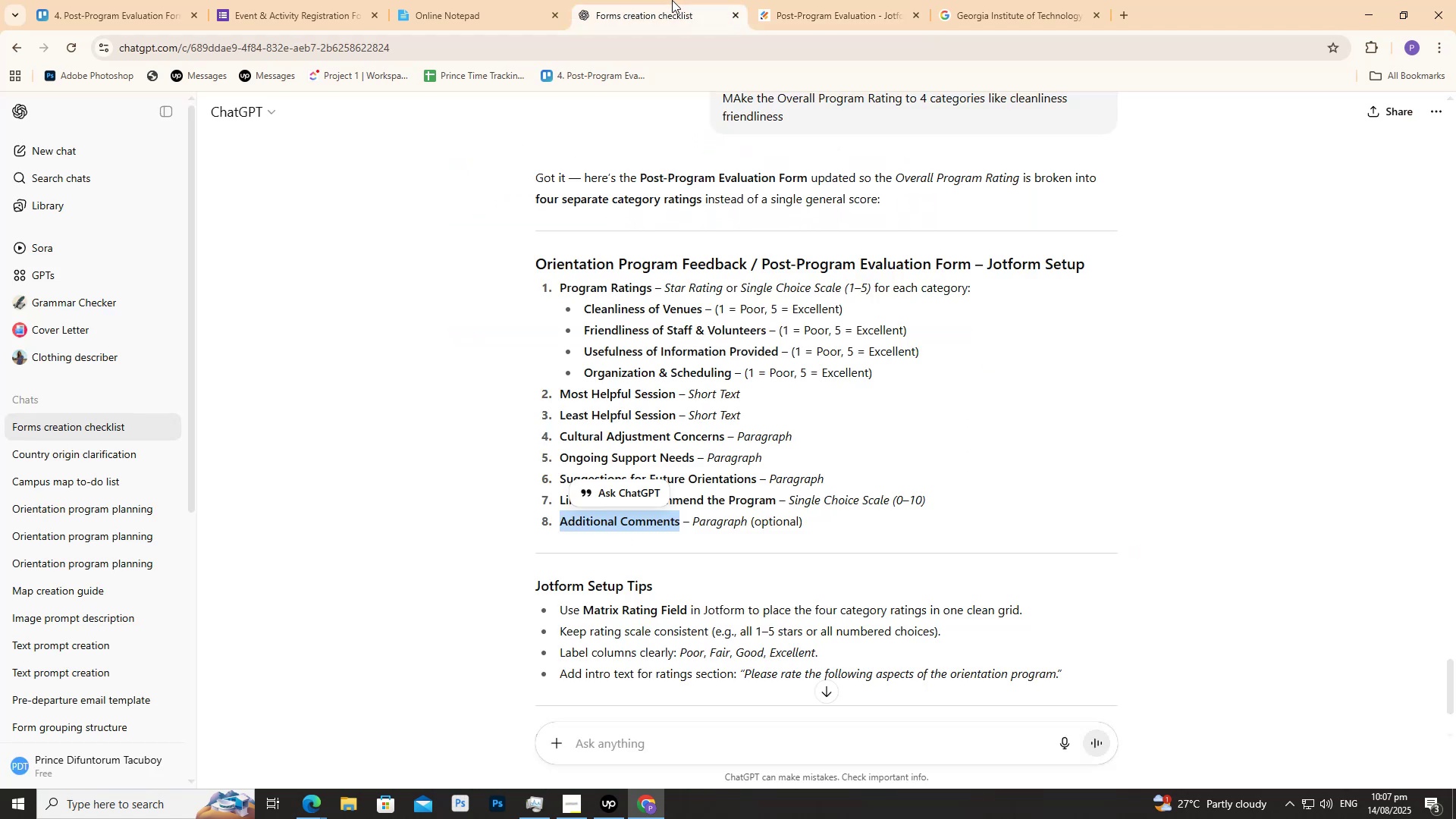 
left_click([450, 0])
 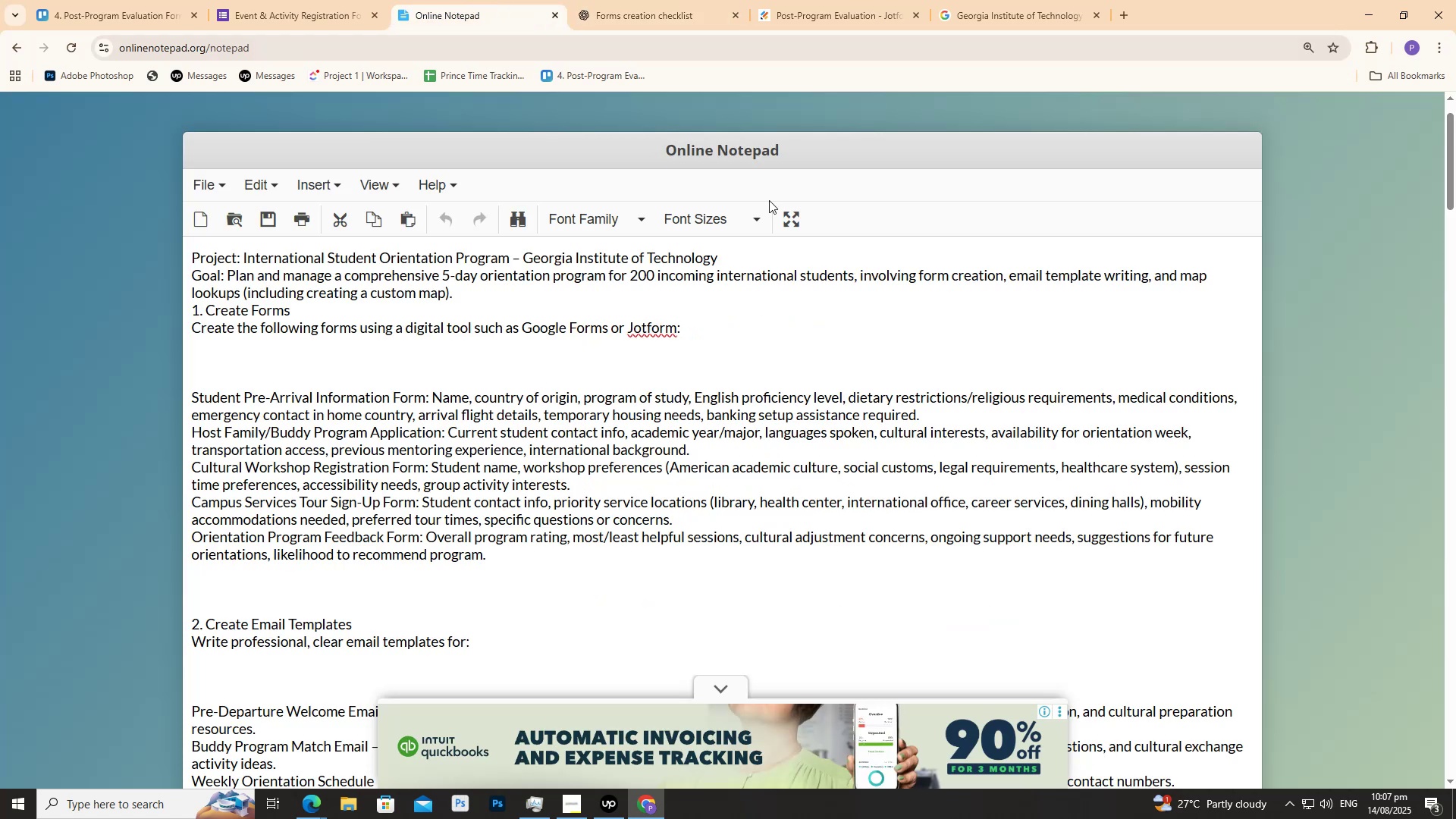 
scroll: coordinate [687, 297], scroll_direction: up, amount: 2.0
 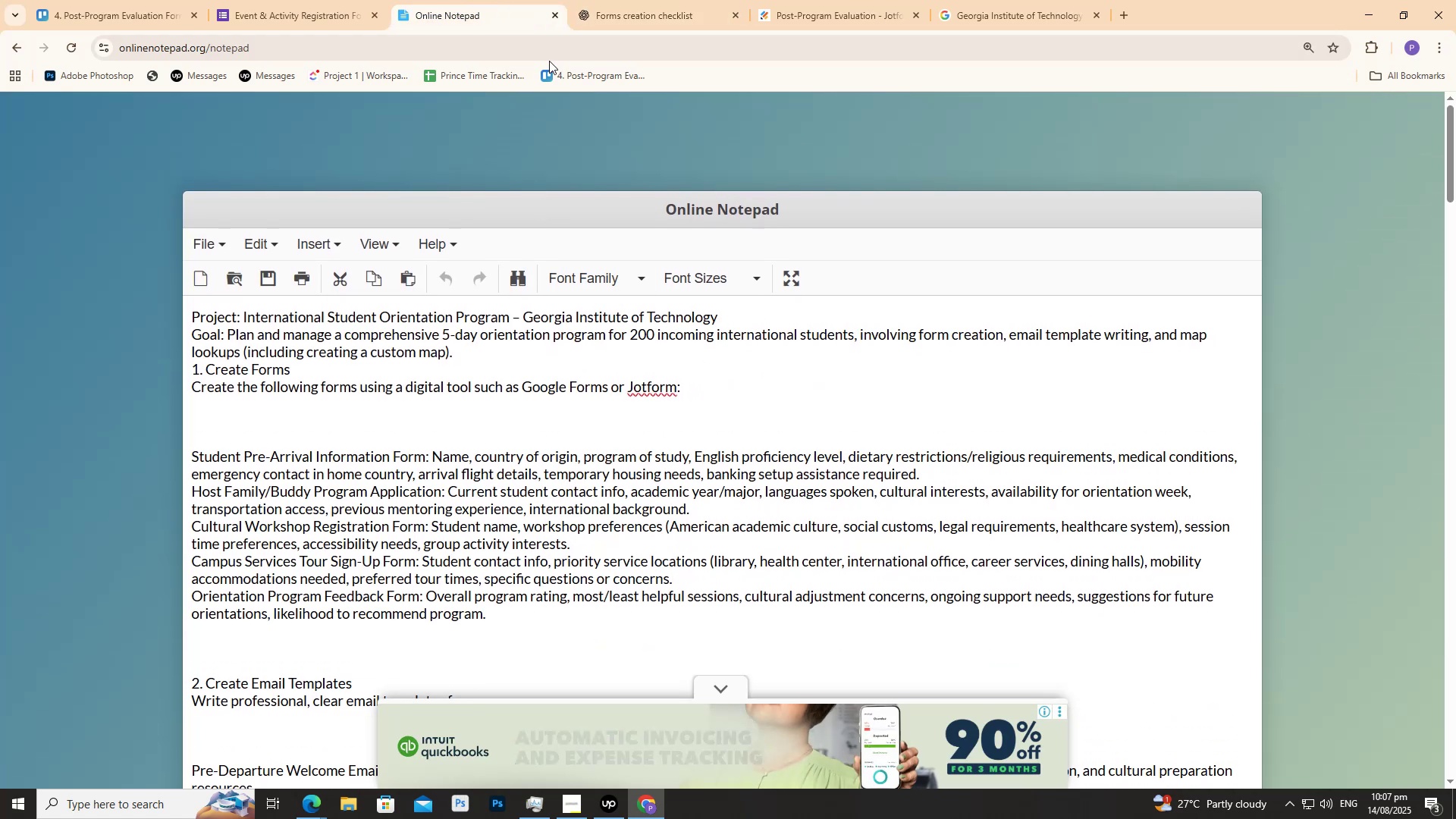 
left_click([658, 0])
 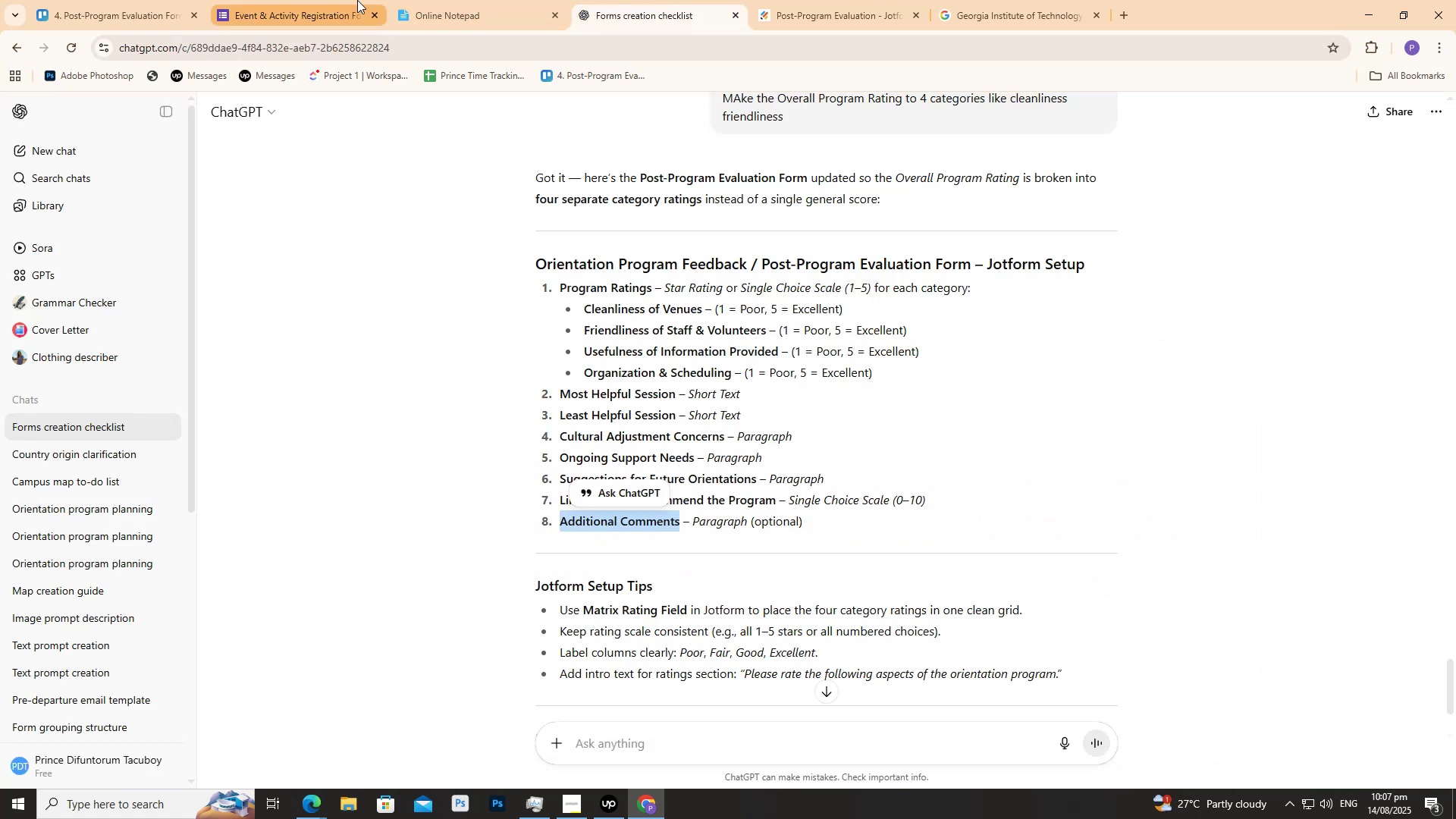 
double_click([356, 0])
 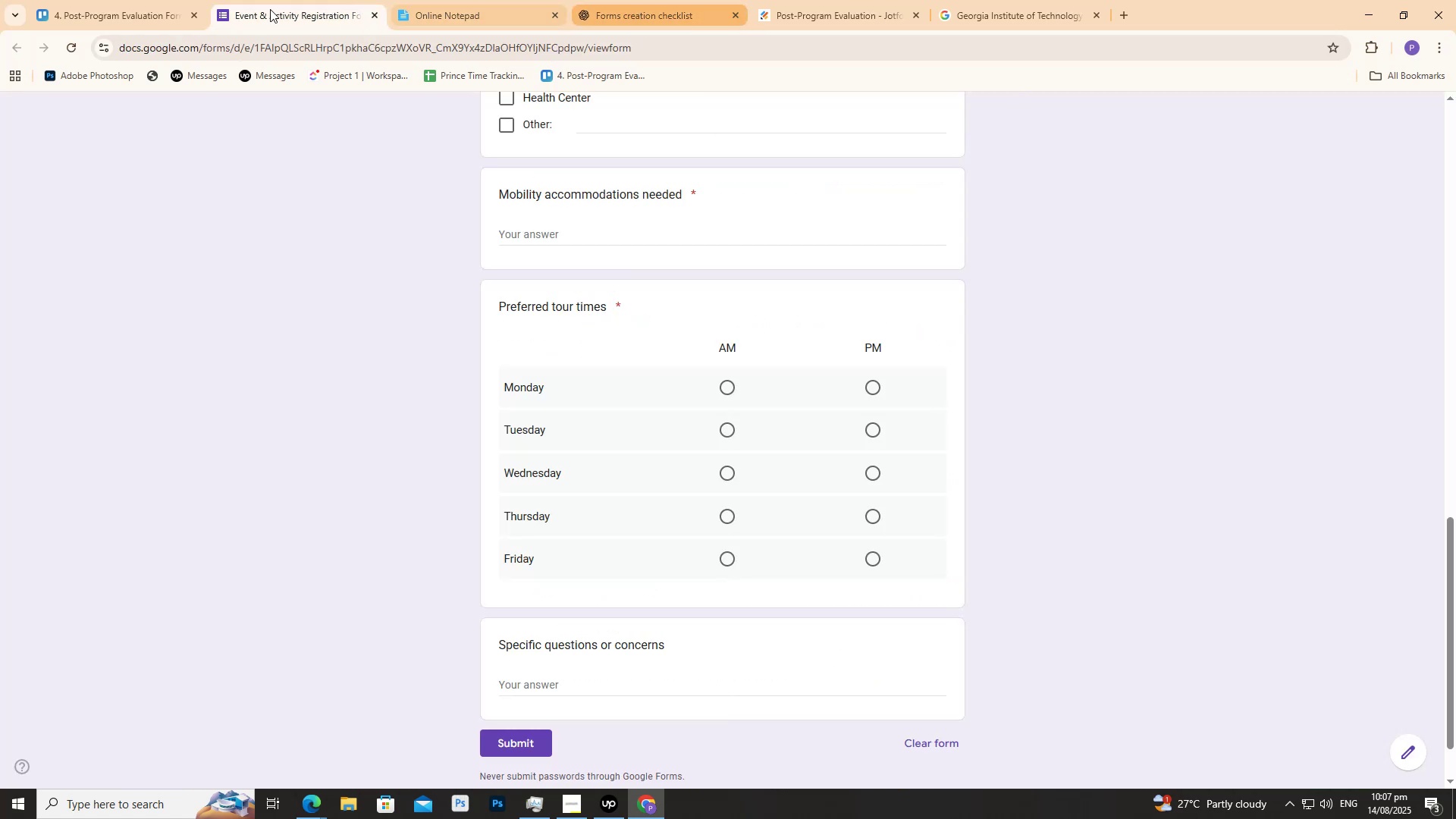 
left_click([174, 0])
 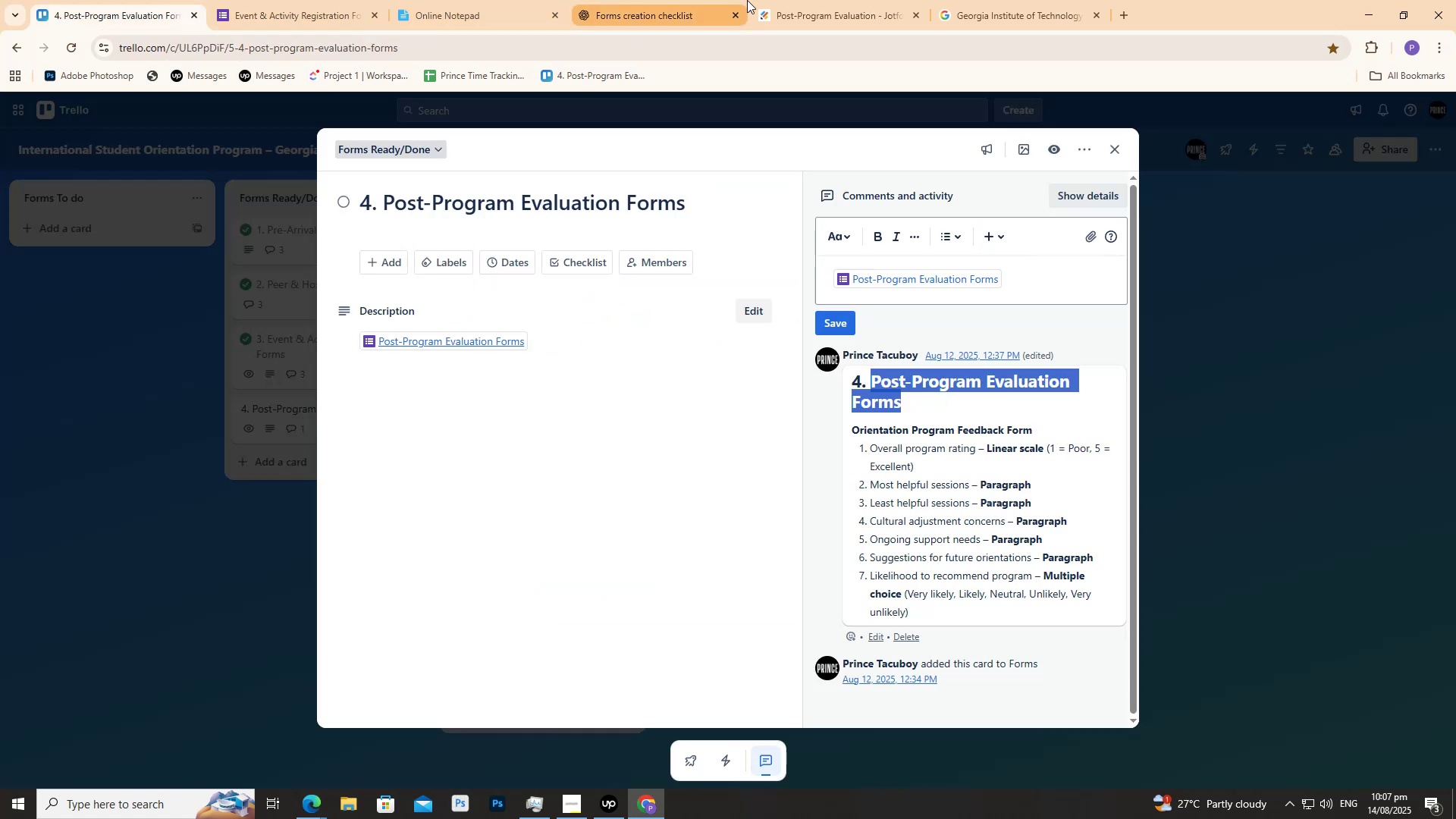 
left_click([790, 0])
 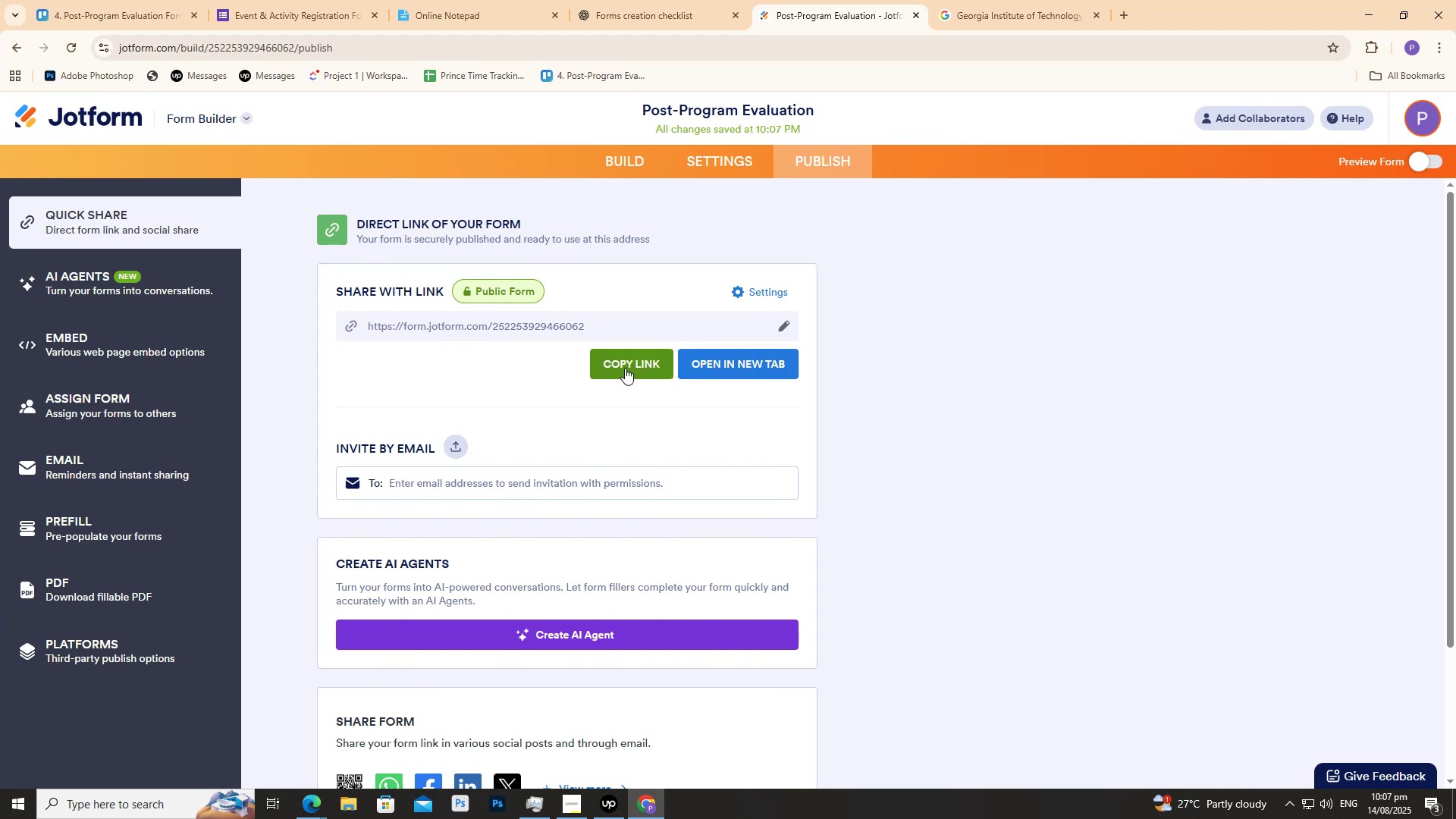 
double_click([104, 0])
 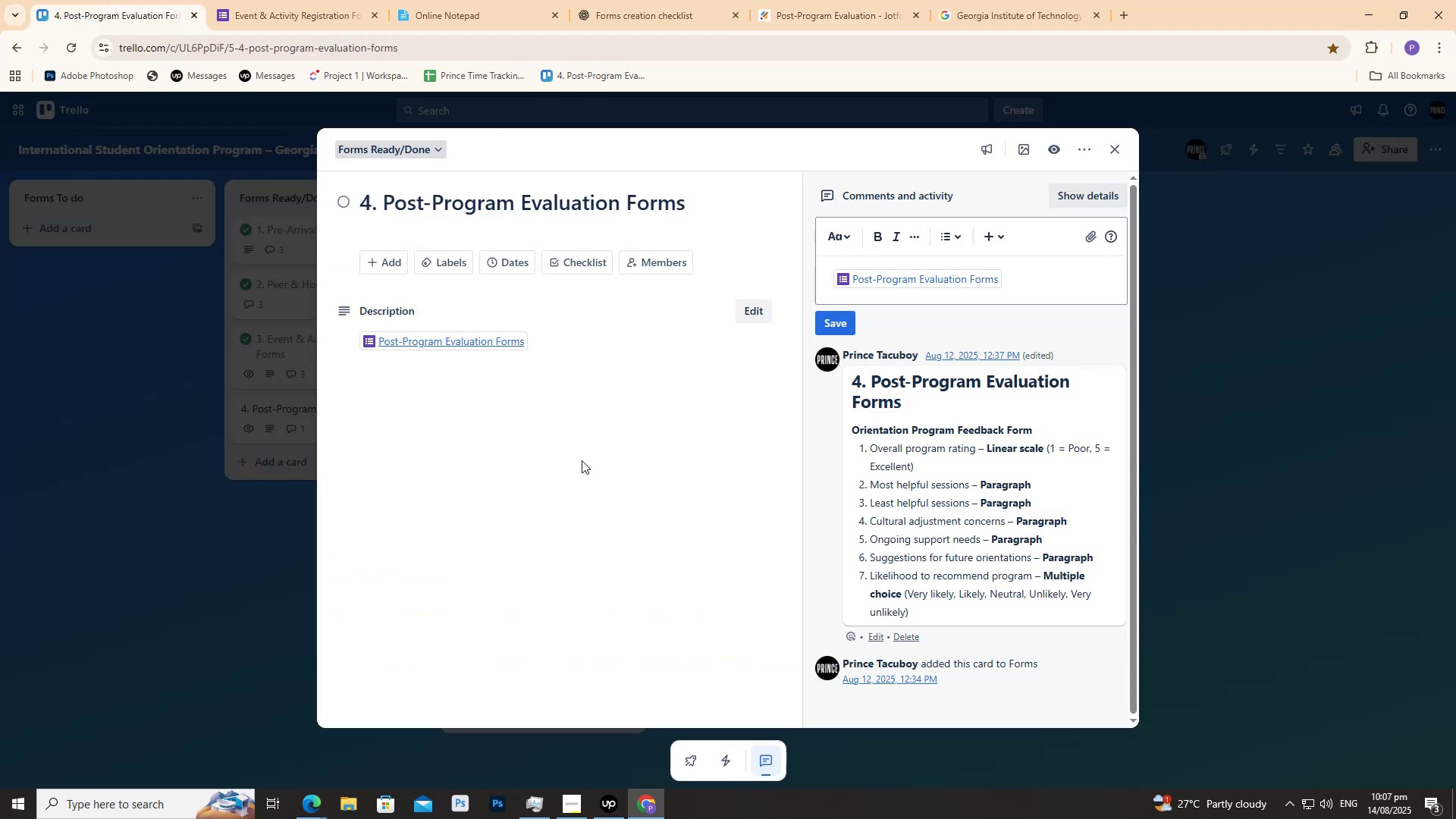 
left_click([1326, 287])
 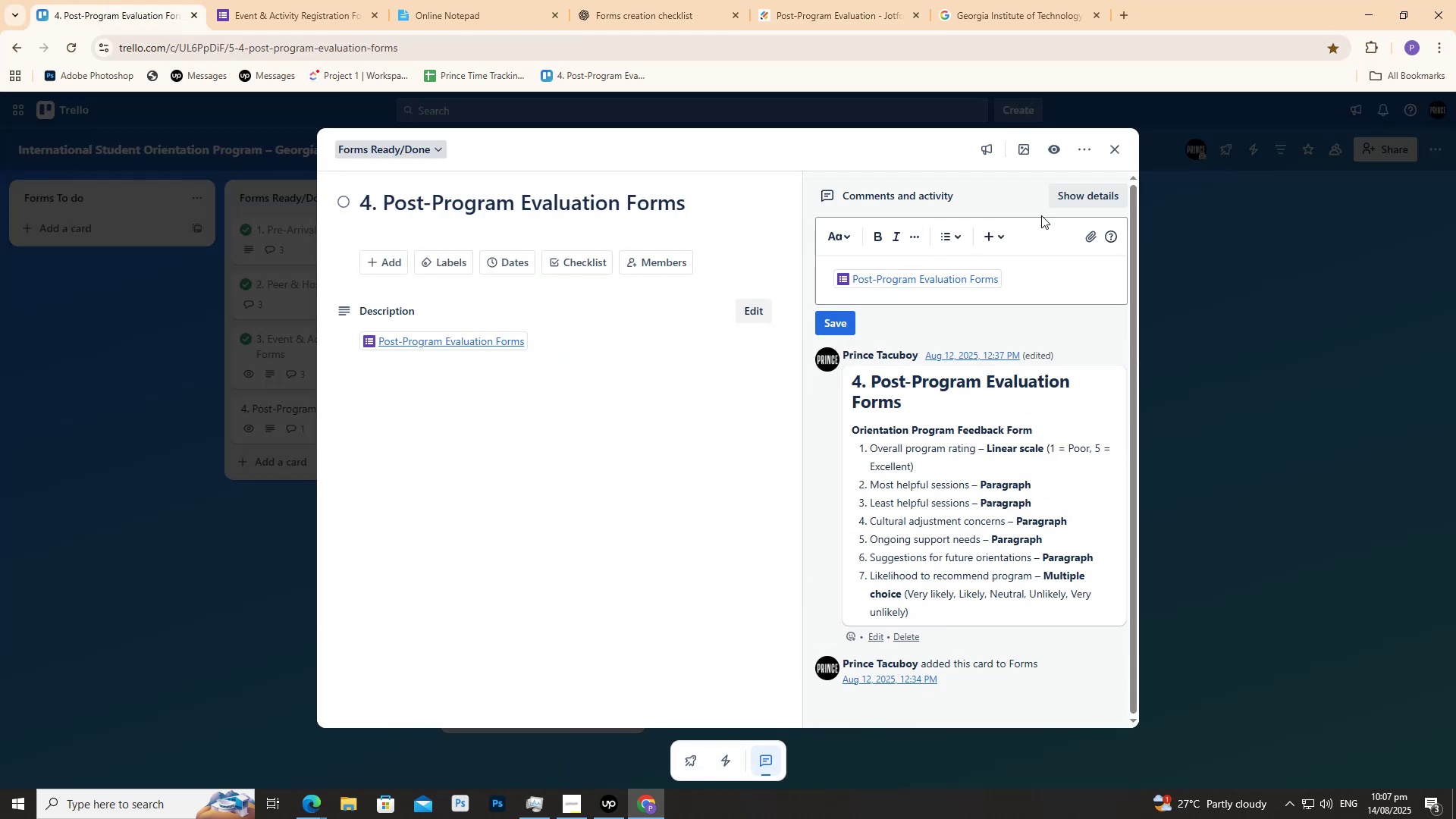 
scroll: coordinate [839, 290], scroll_direction: none, amount: 0.0
 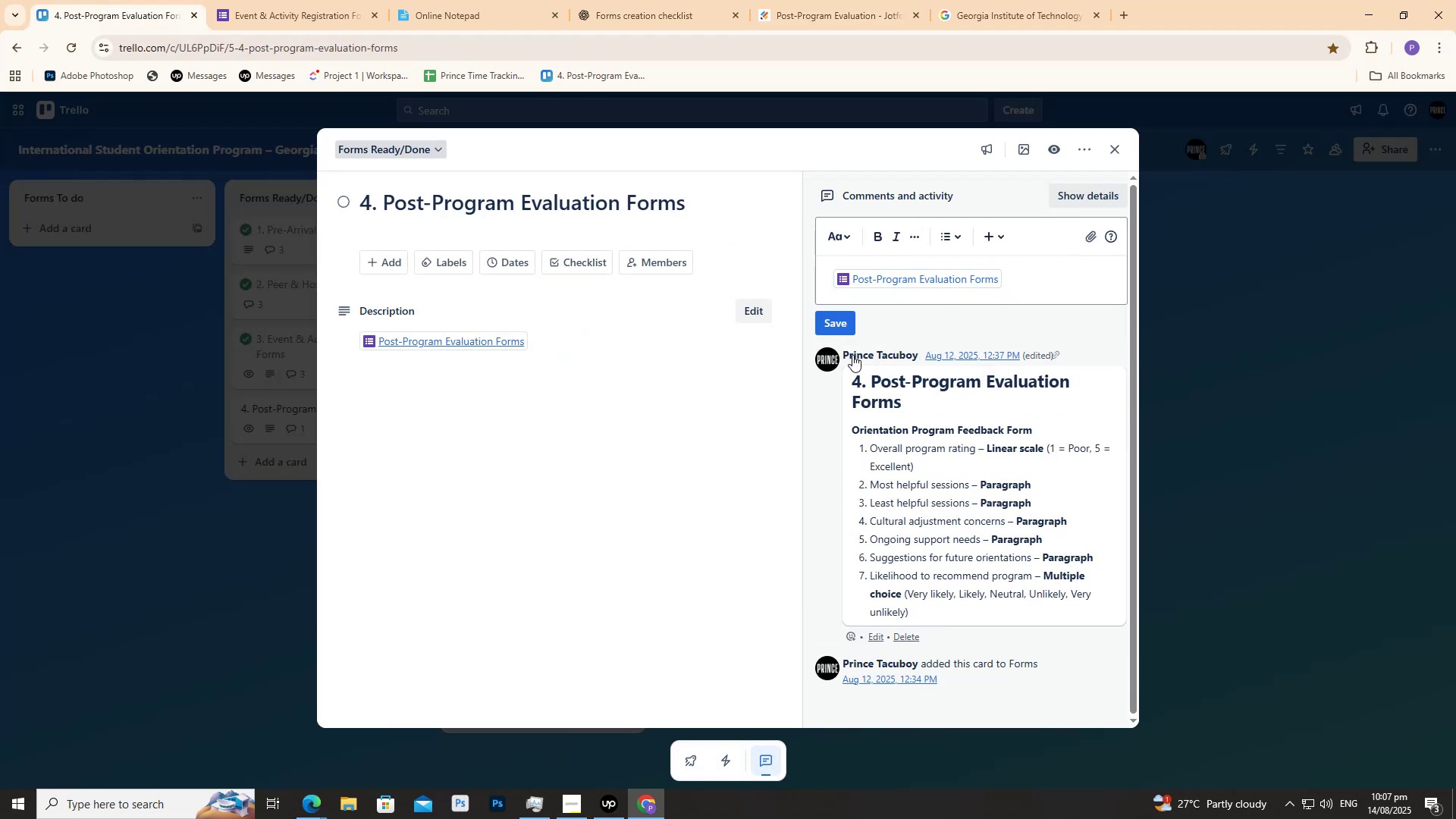 
left_click([838, 318])
 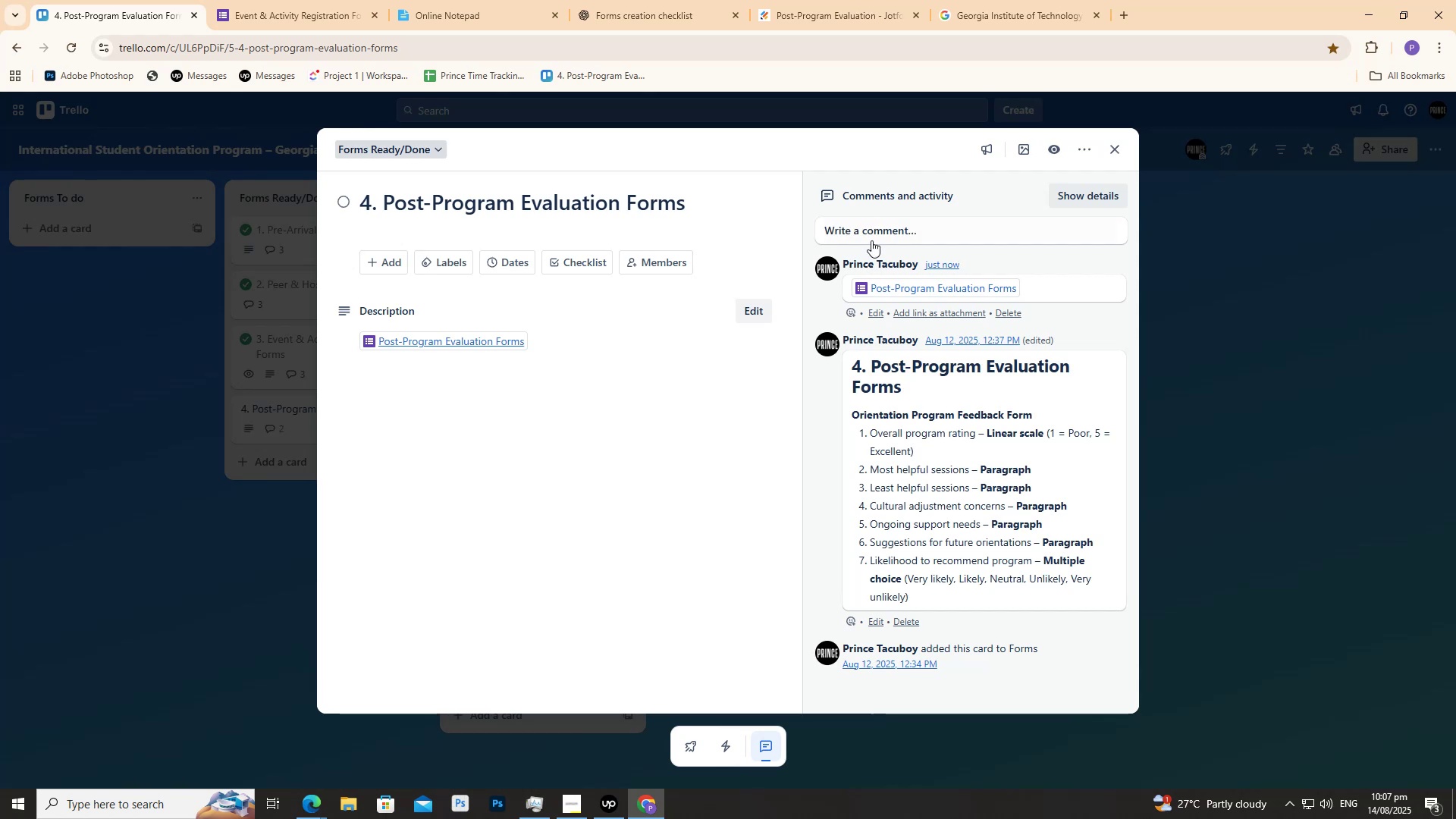 
left_click([871, 236])
 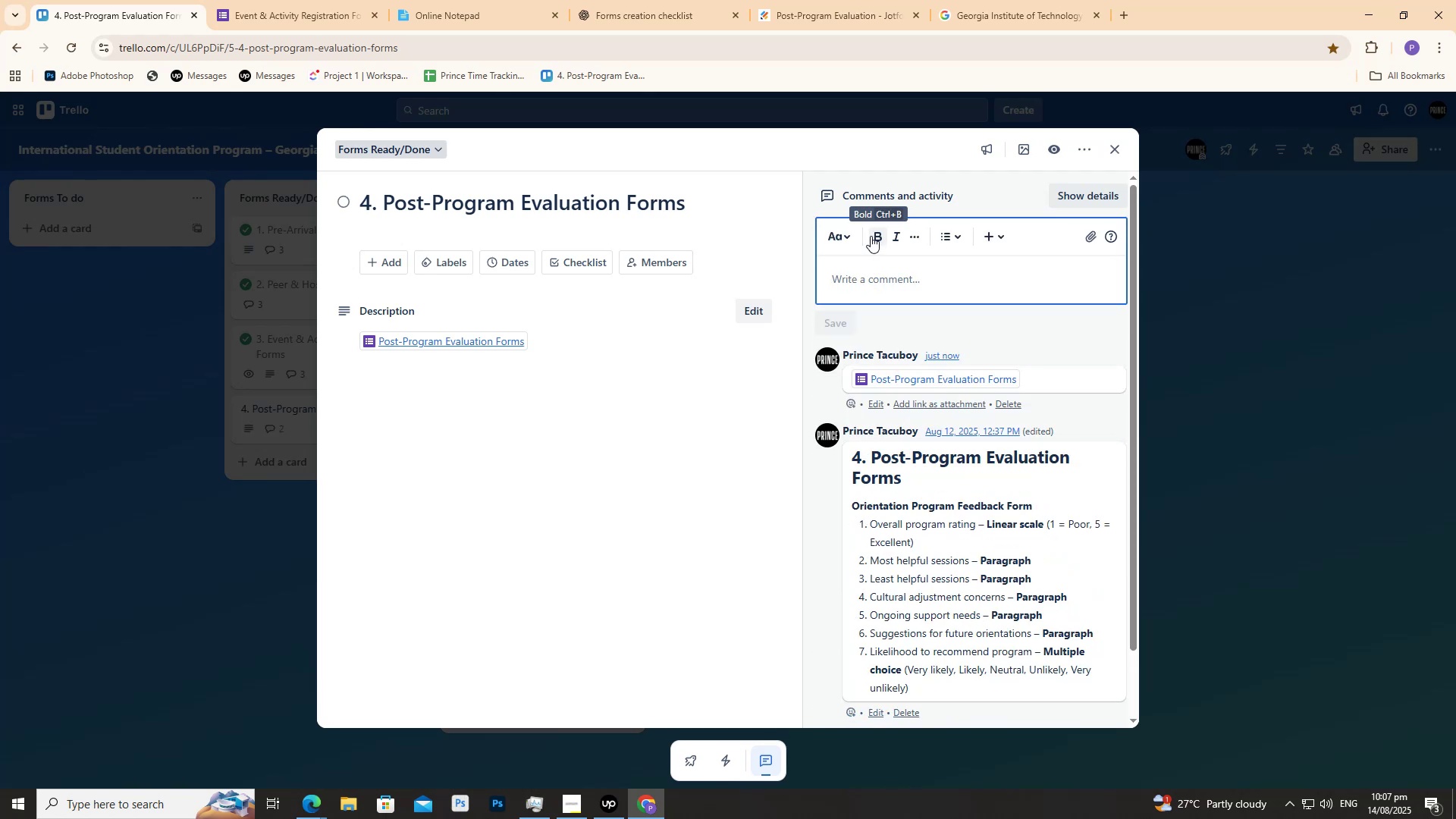 
key(Control+ControlLeft)
 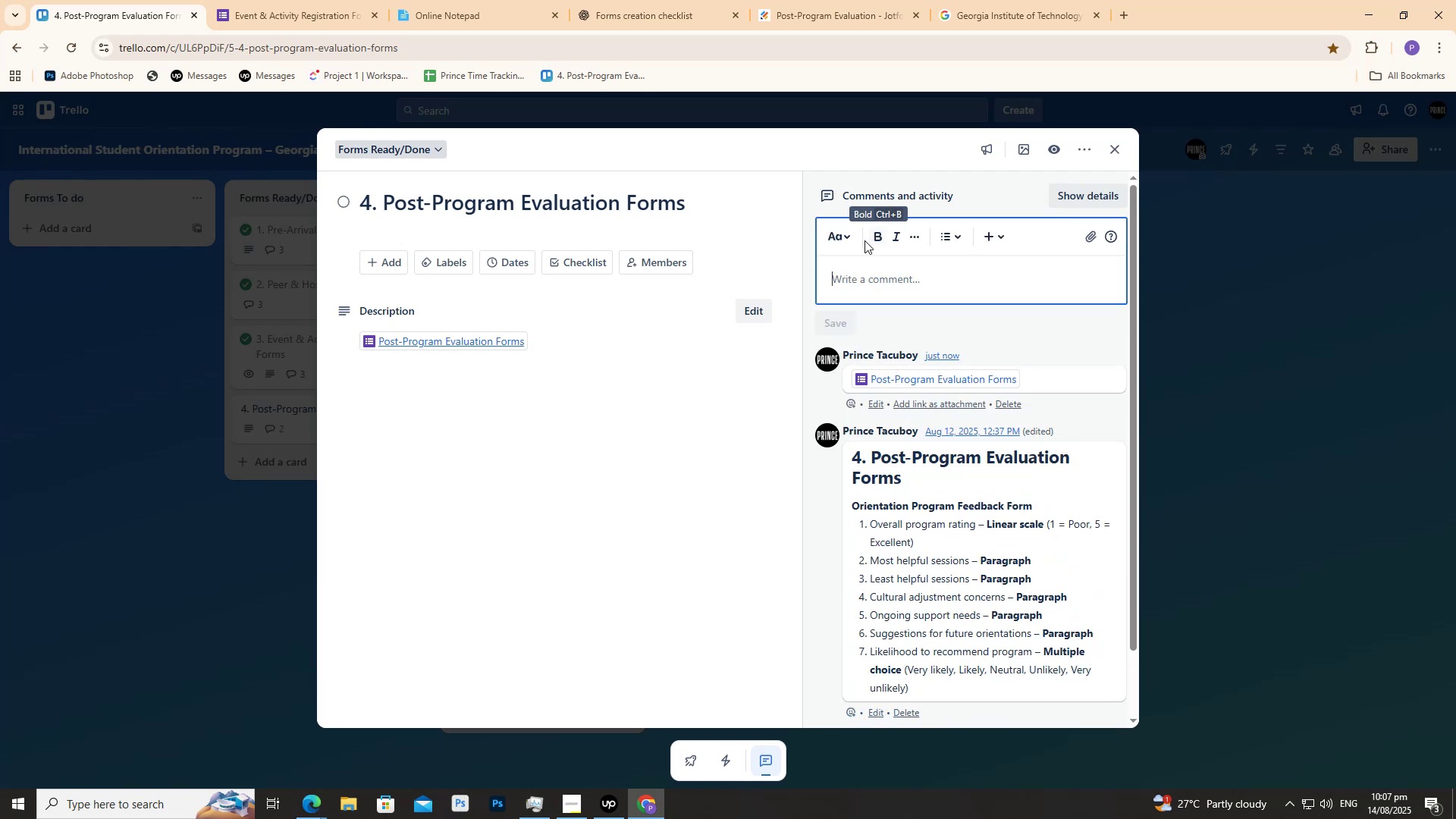 
key(V)
 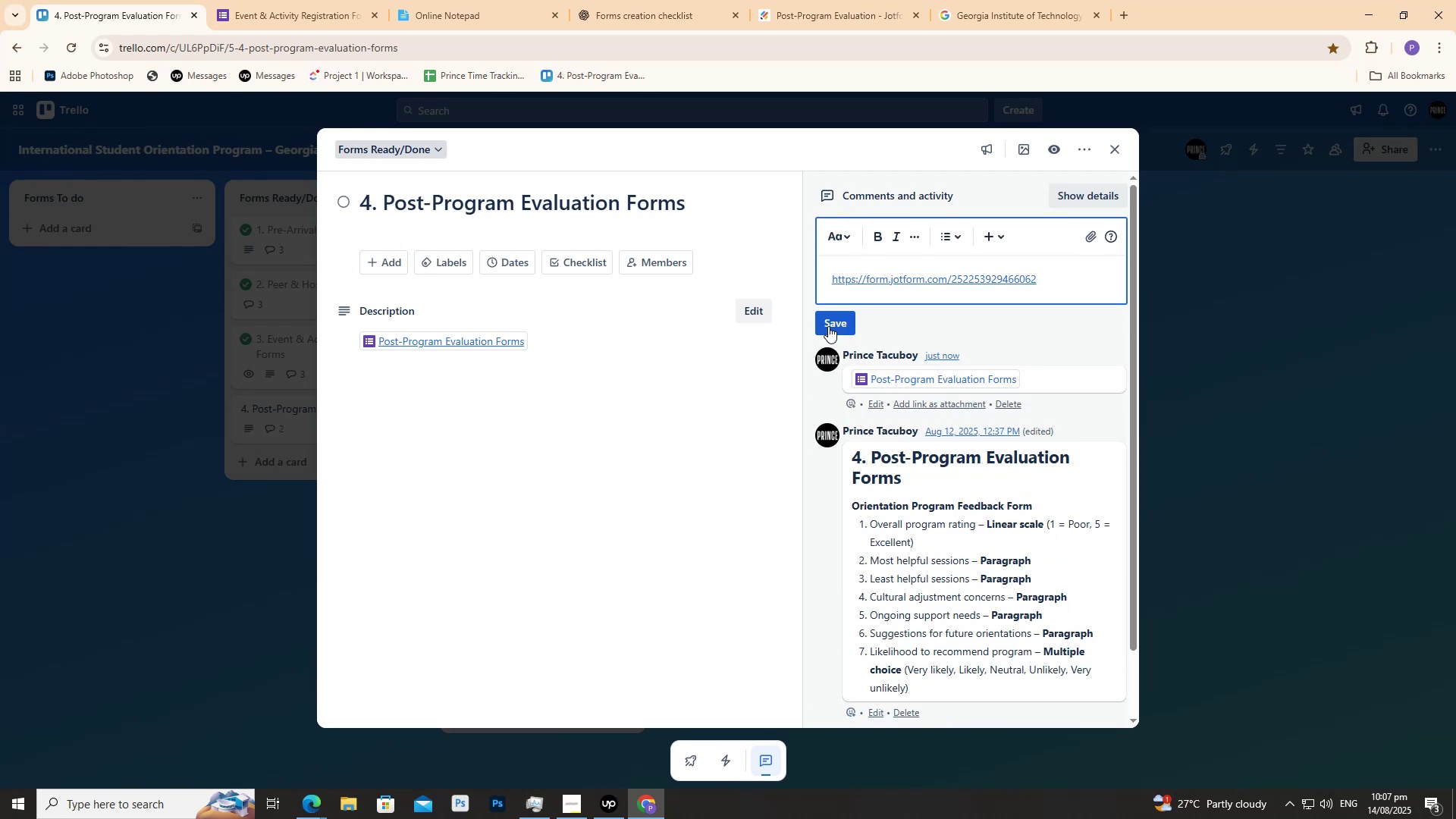 
left_click([827, 324])
 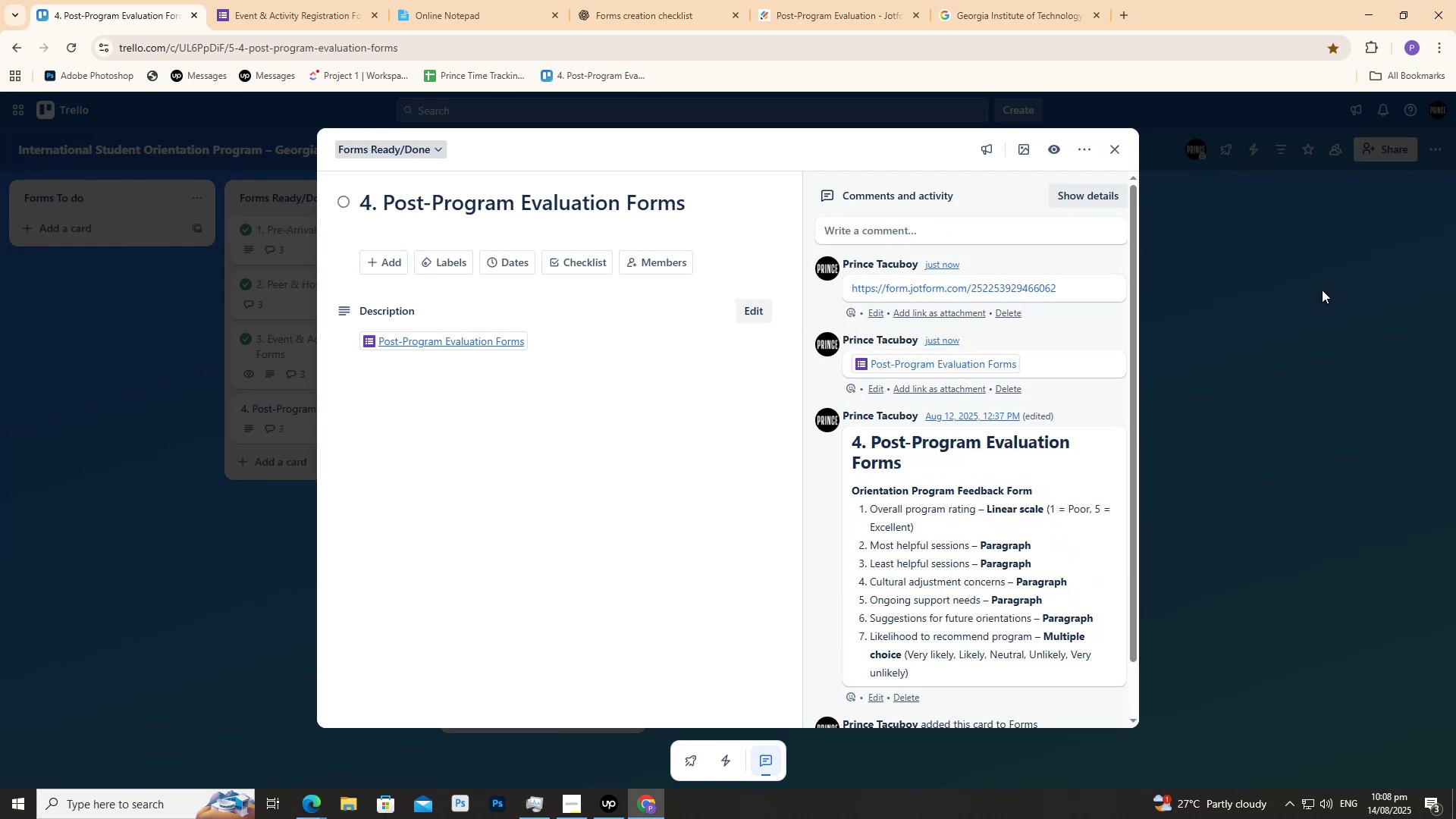 
wait(8.89)
 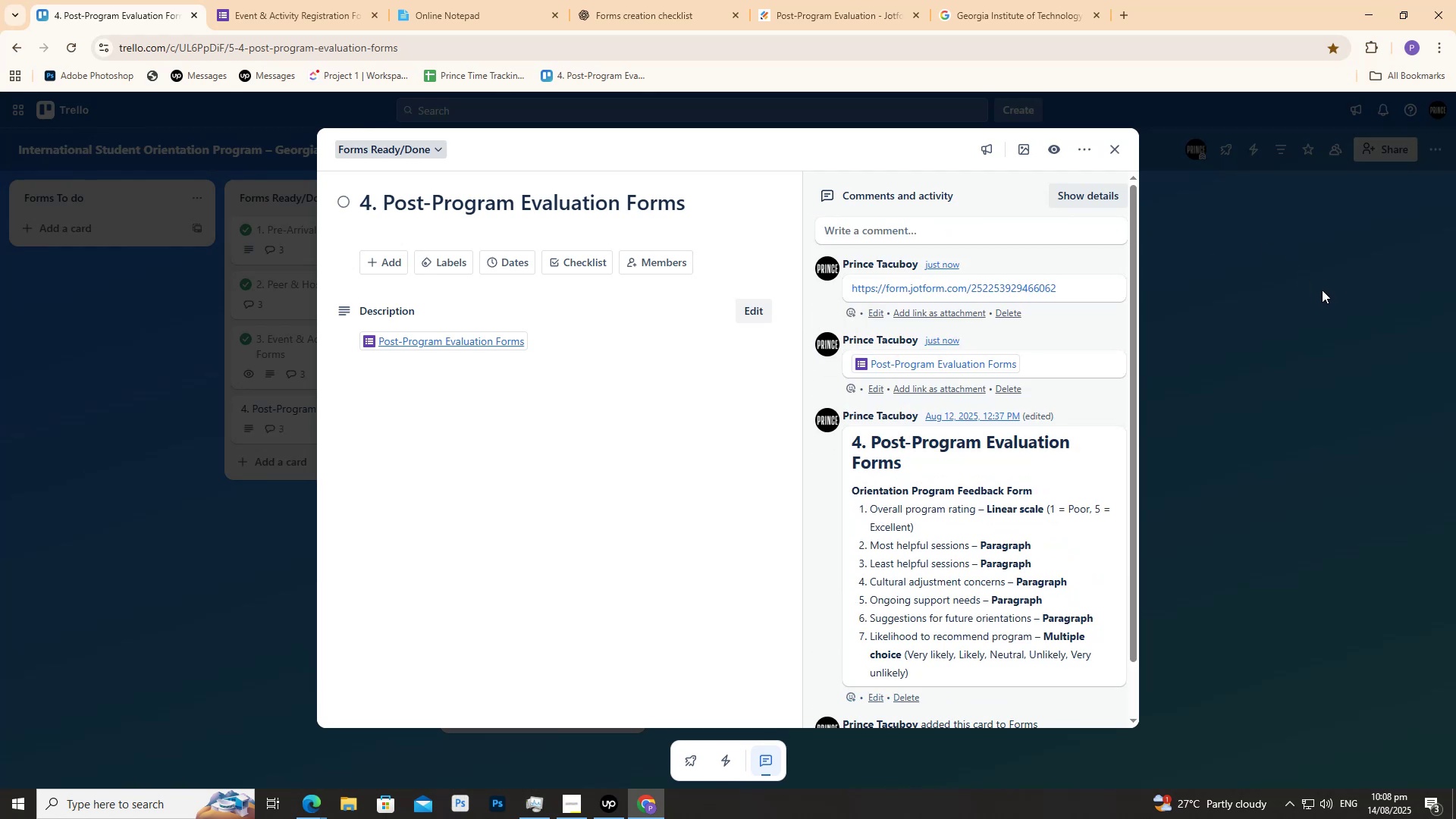 
left_click([247, 407])
 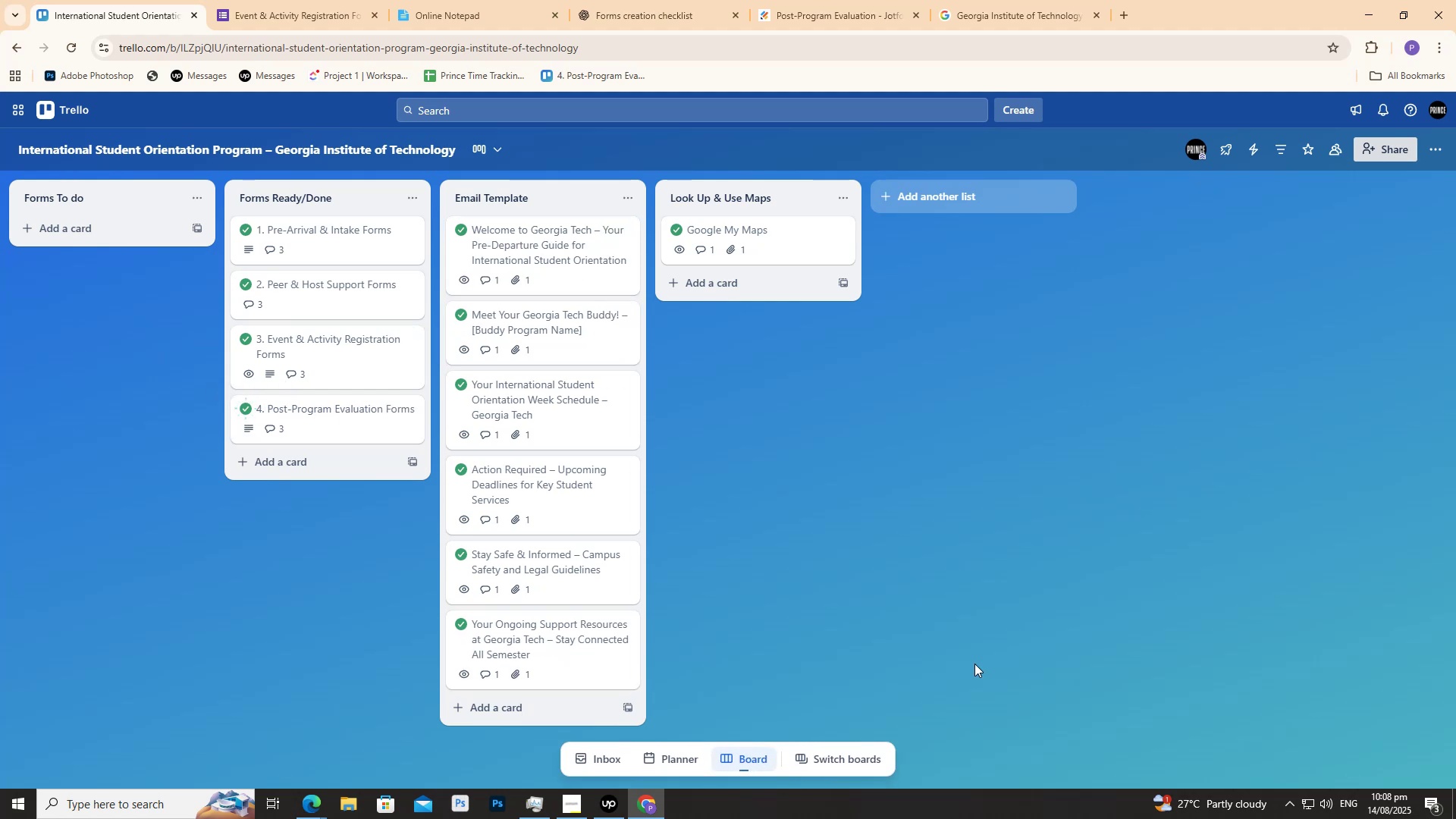 
left_click([915, 607])
 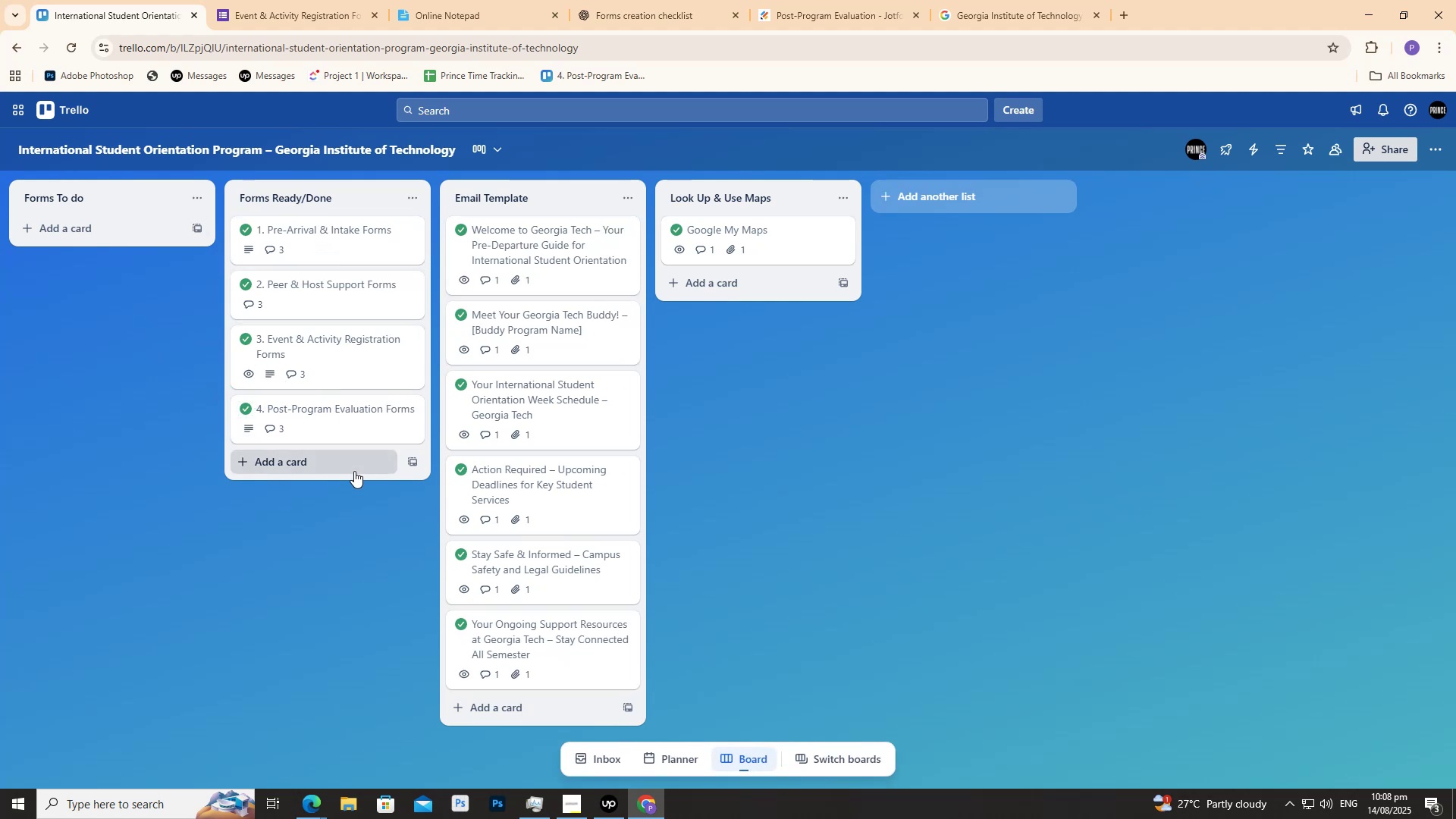 
left_click([352, 472])
 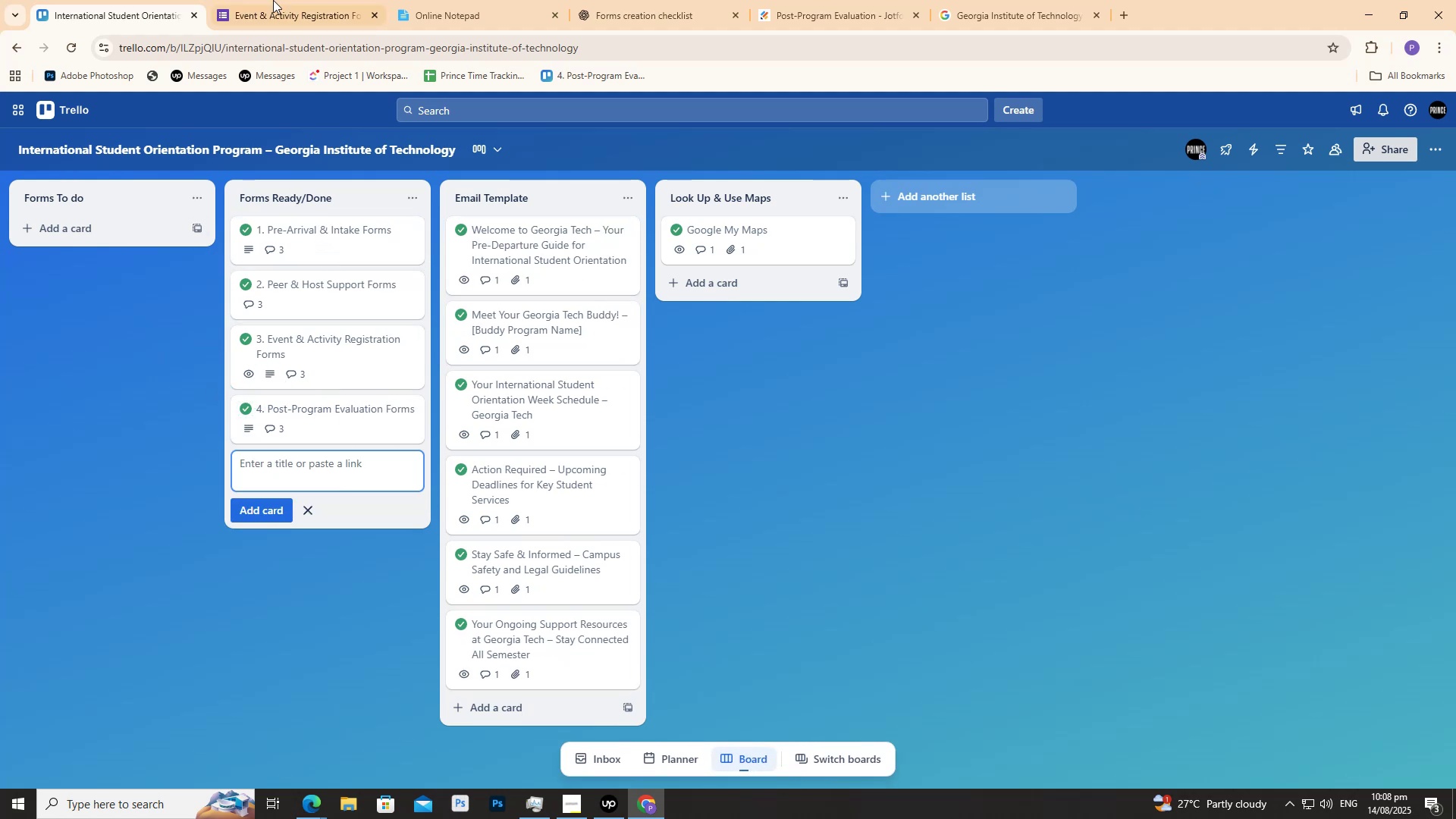 
left_click([280, 0])
 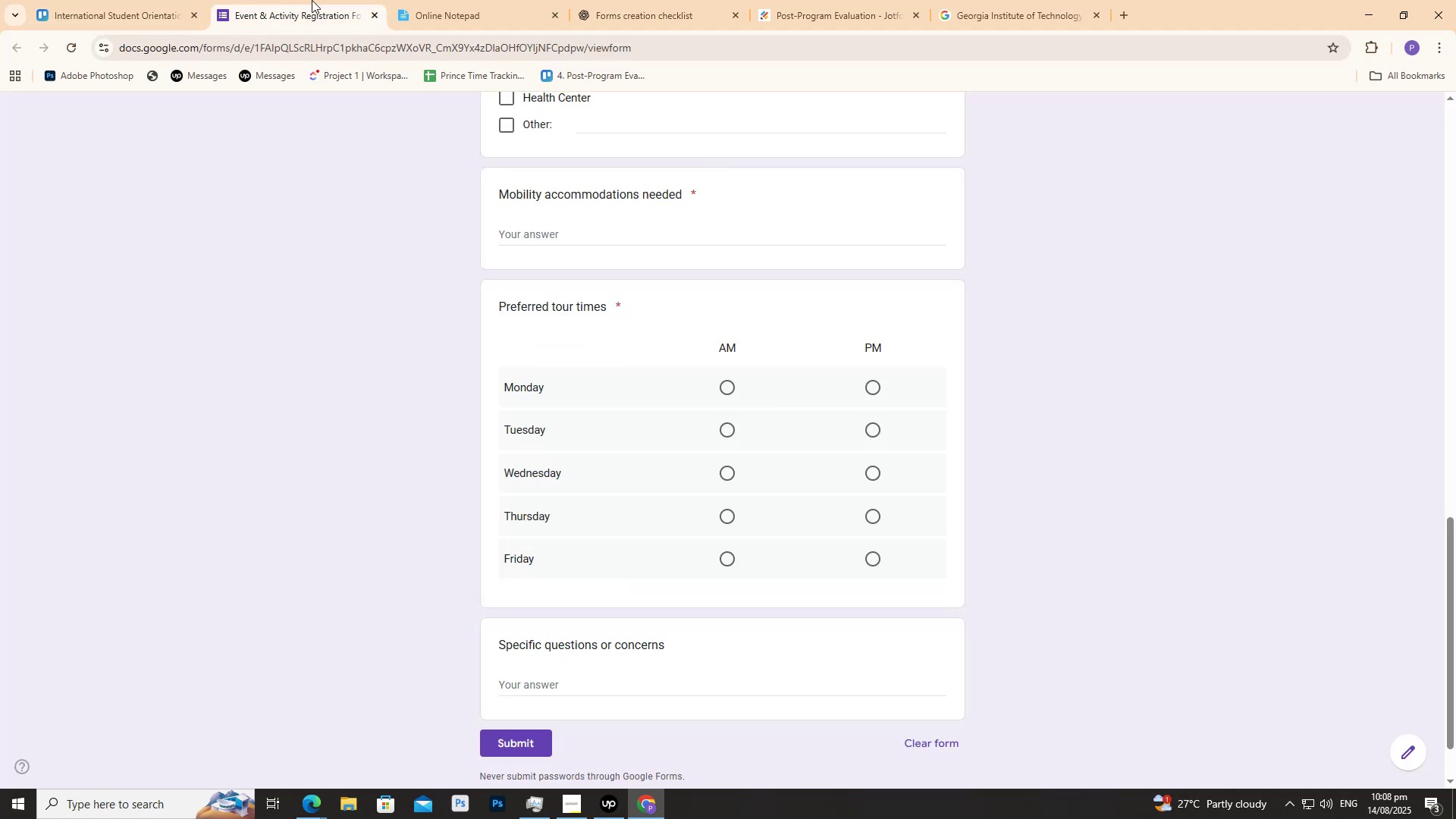 
scroll: coordinate [409, 275], scroll_direction: up, amount: 5.0
 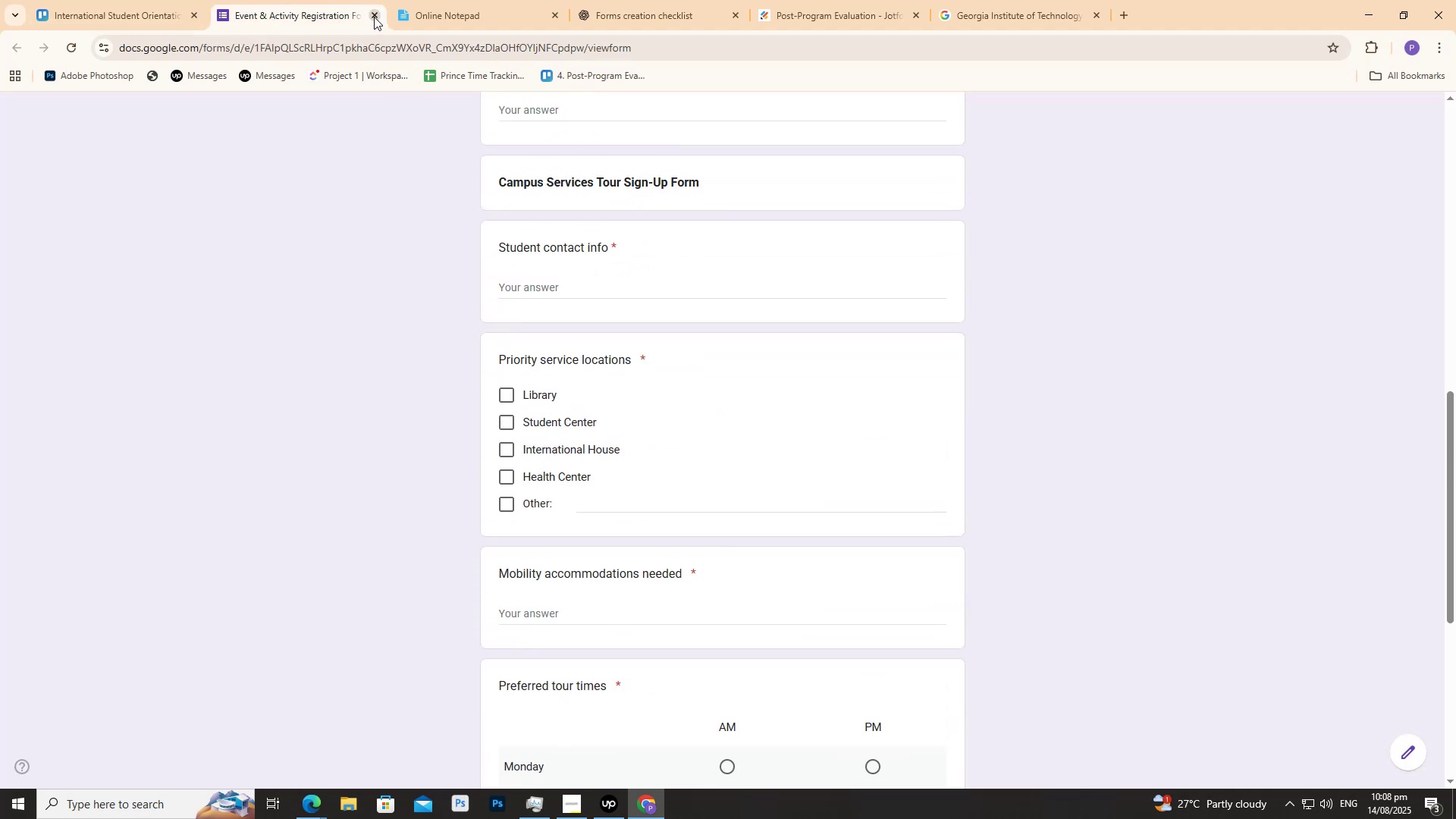 
left_click([375, 17])
 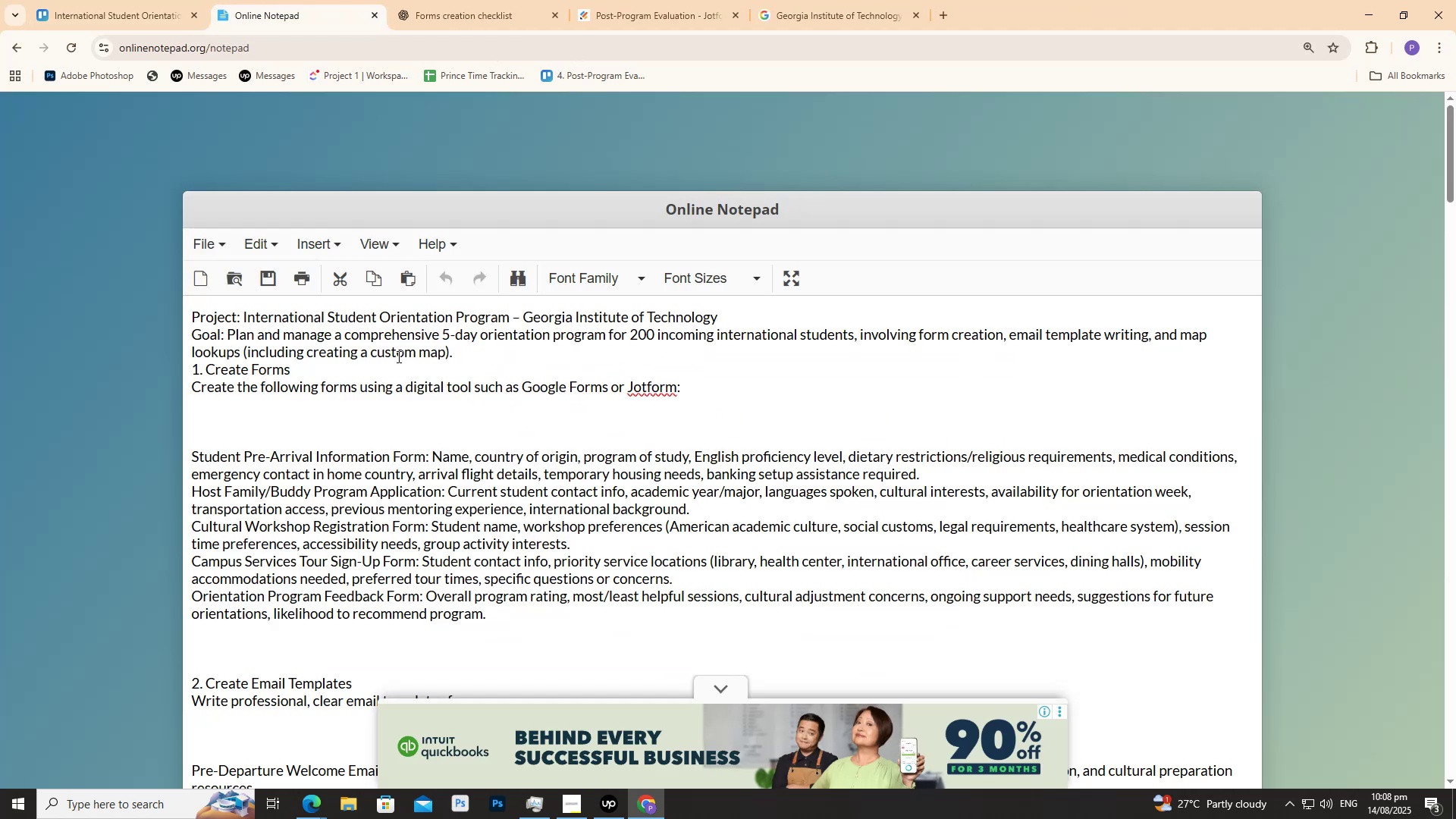 
scroll: coordinate [416, 358], scroll_direction: down, amount: 9.0
 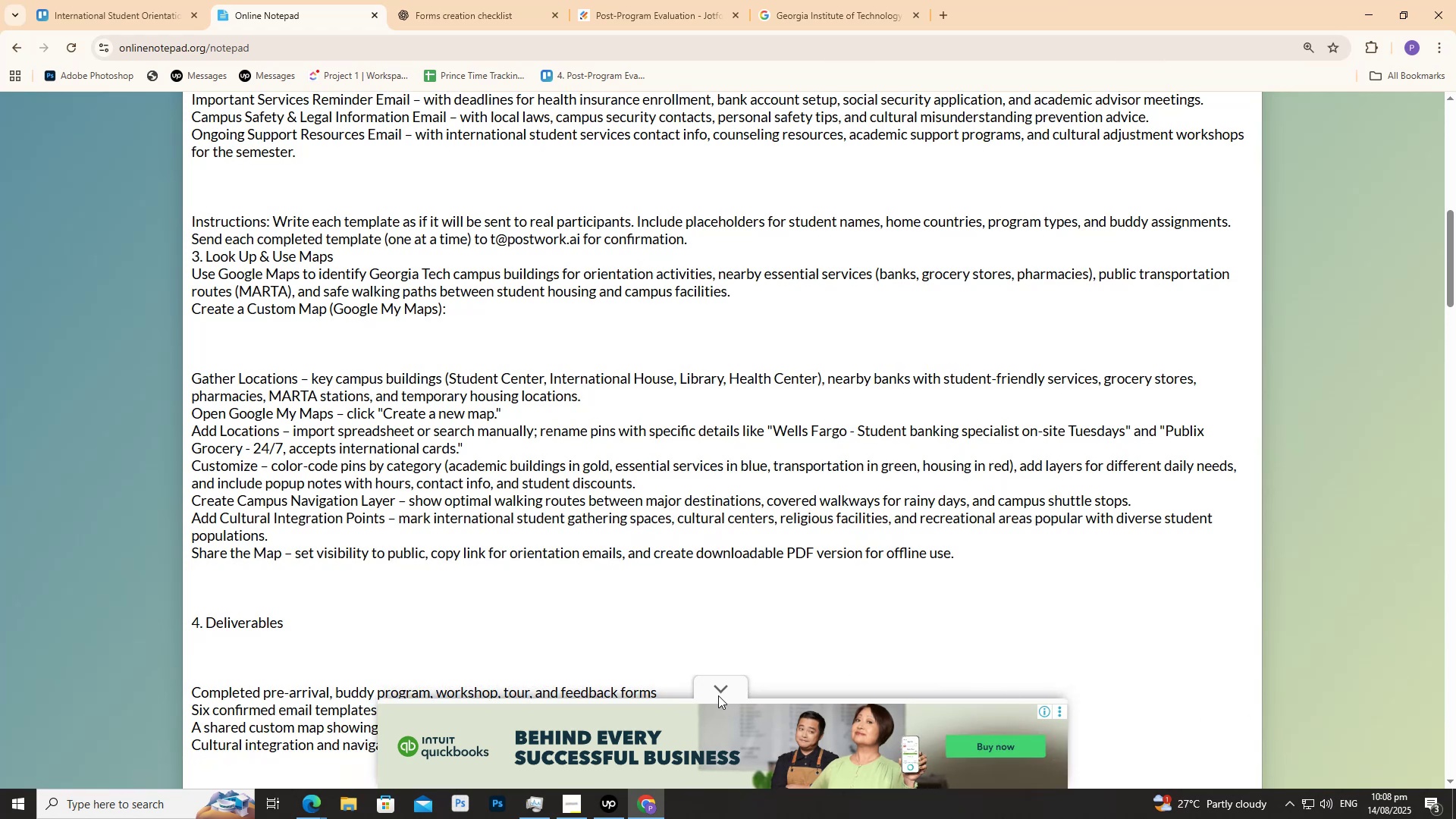 
left_click([718, 695])
 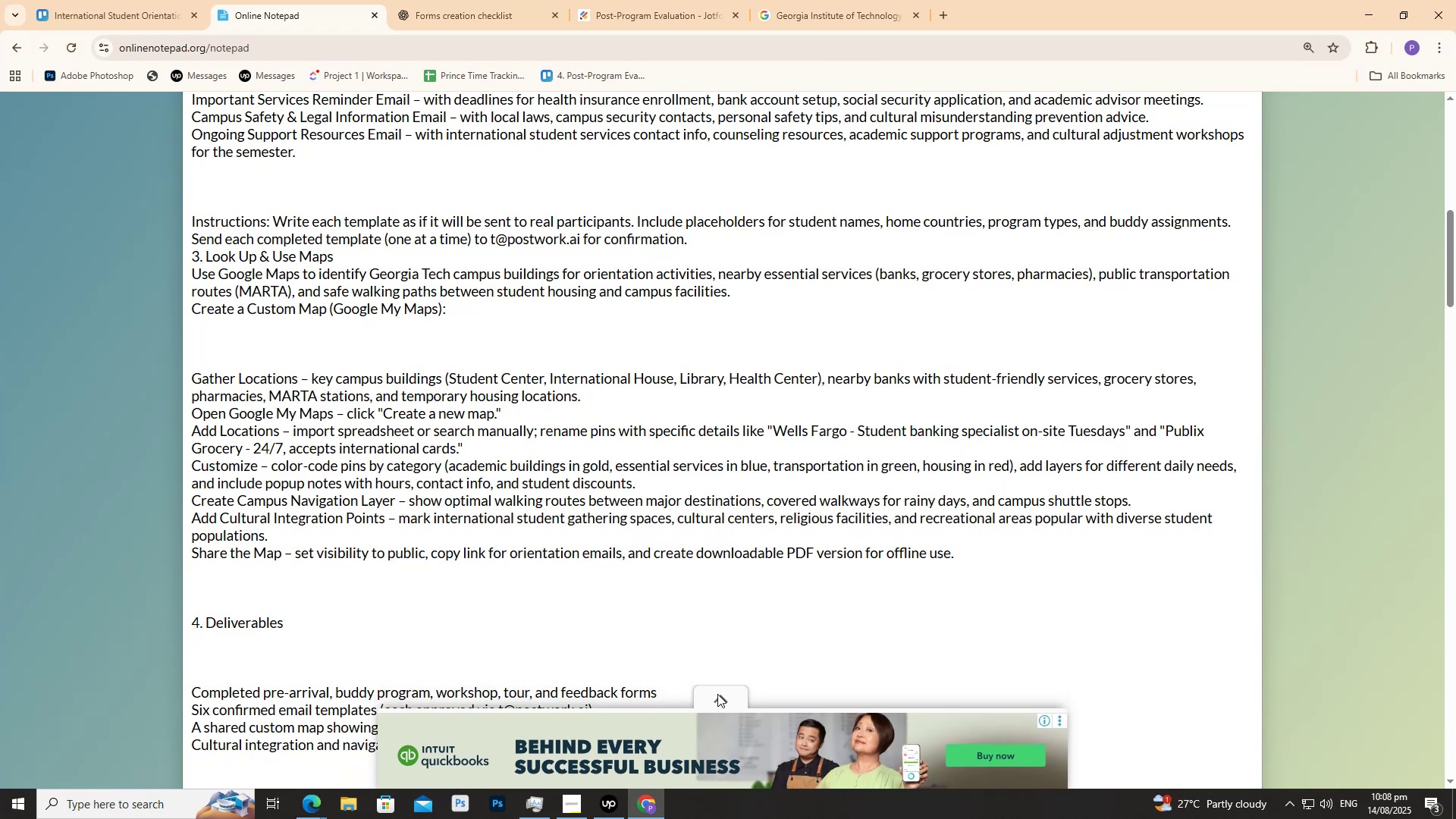 
double_click([717, 694])
 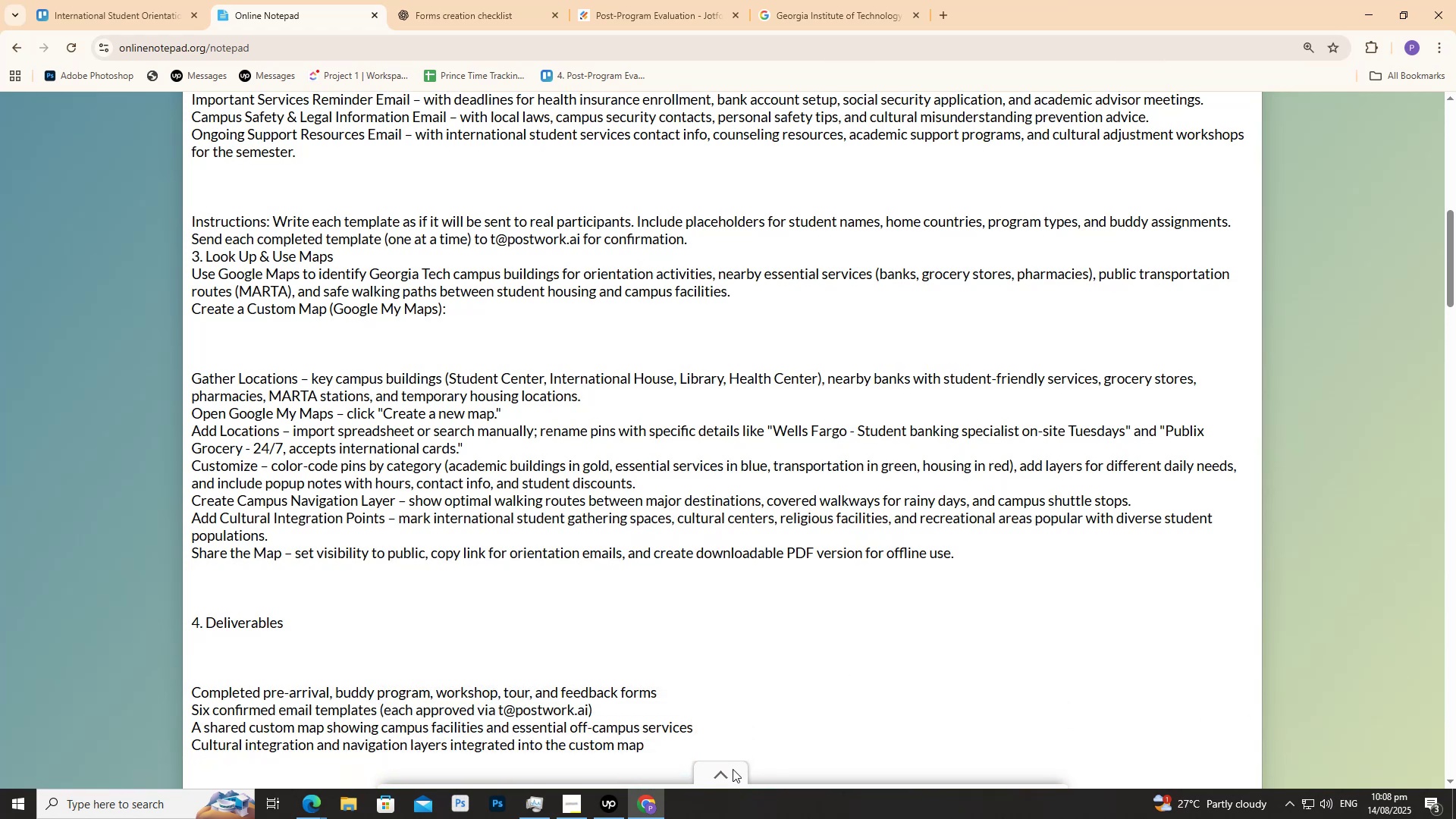 
left_click([732, 770])
 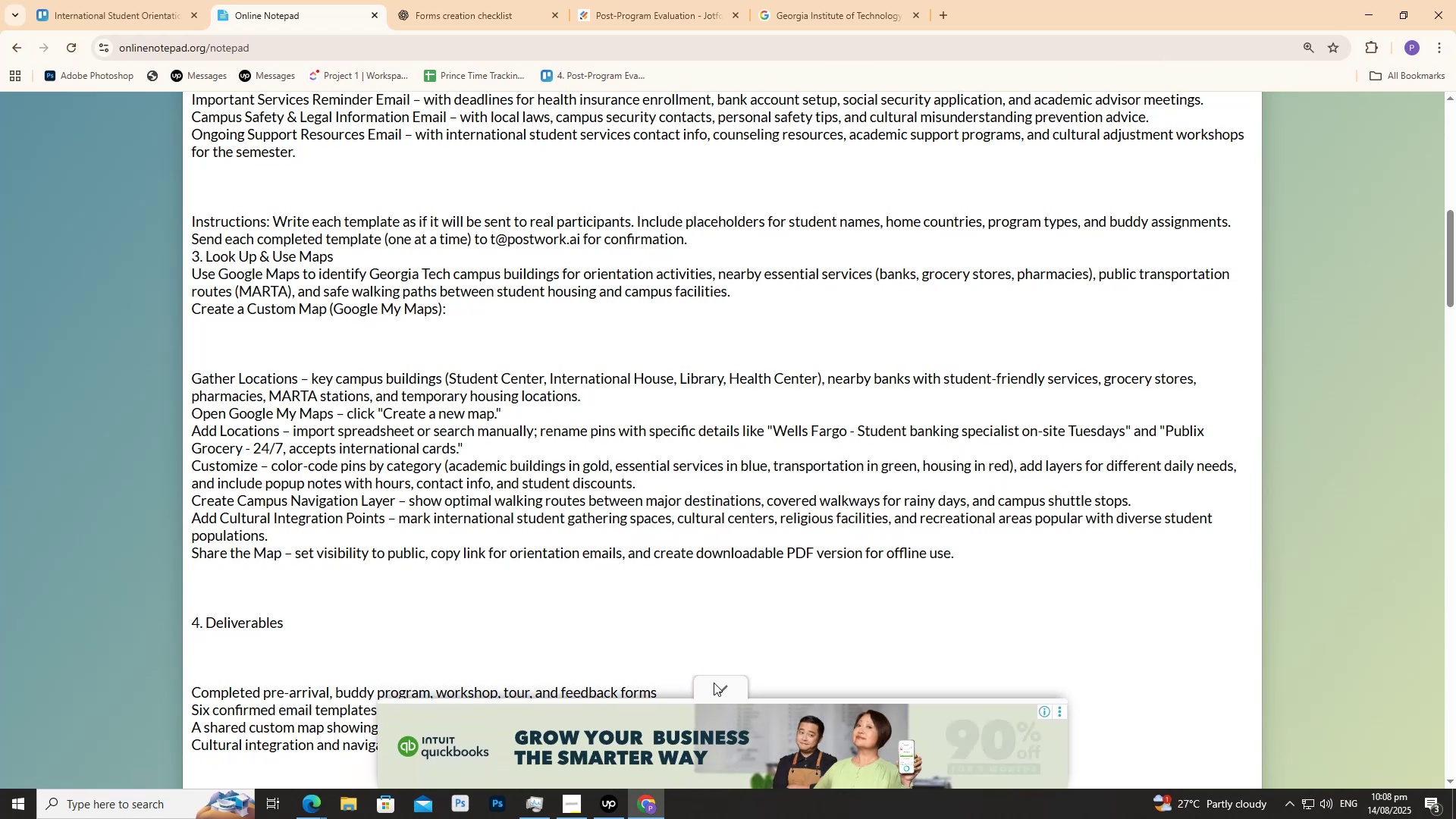 
double_click([726, 691])
 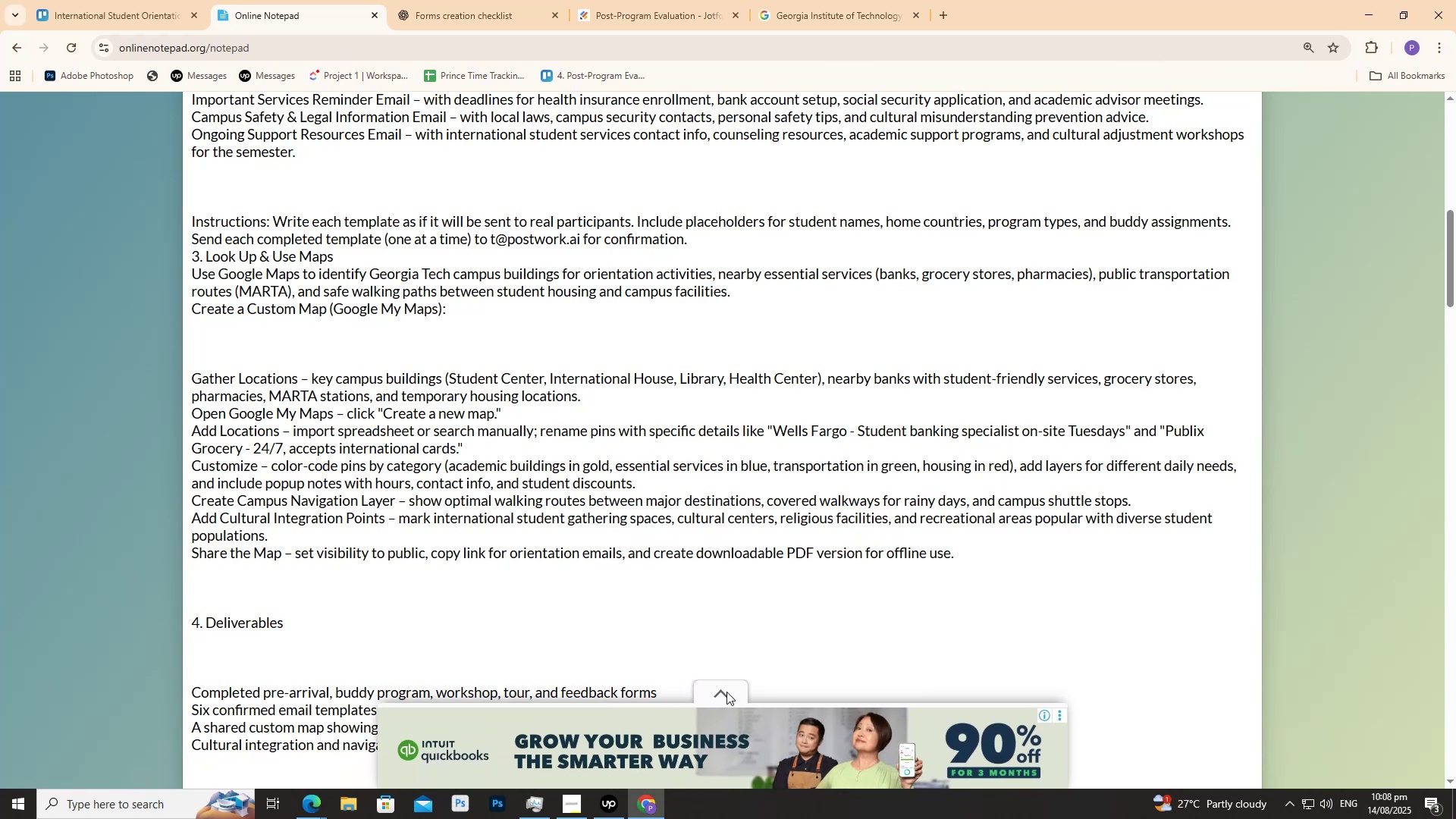 
triple_click([726, 692])
 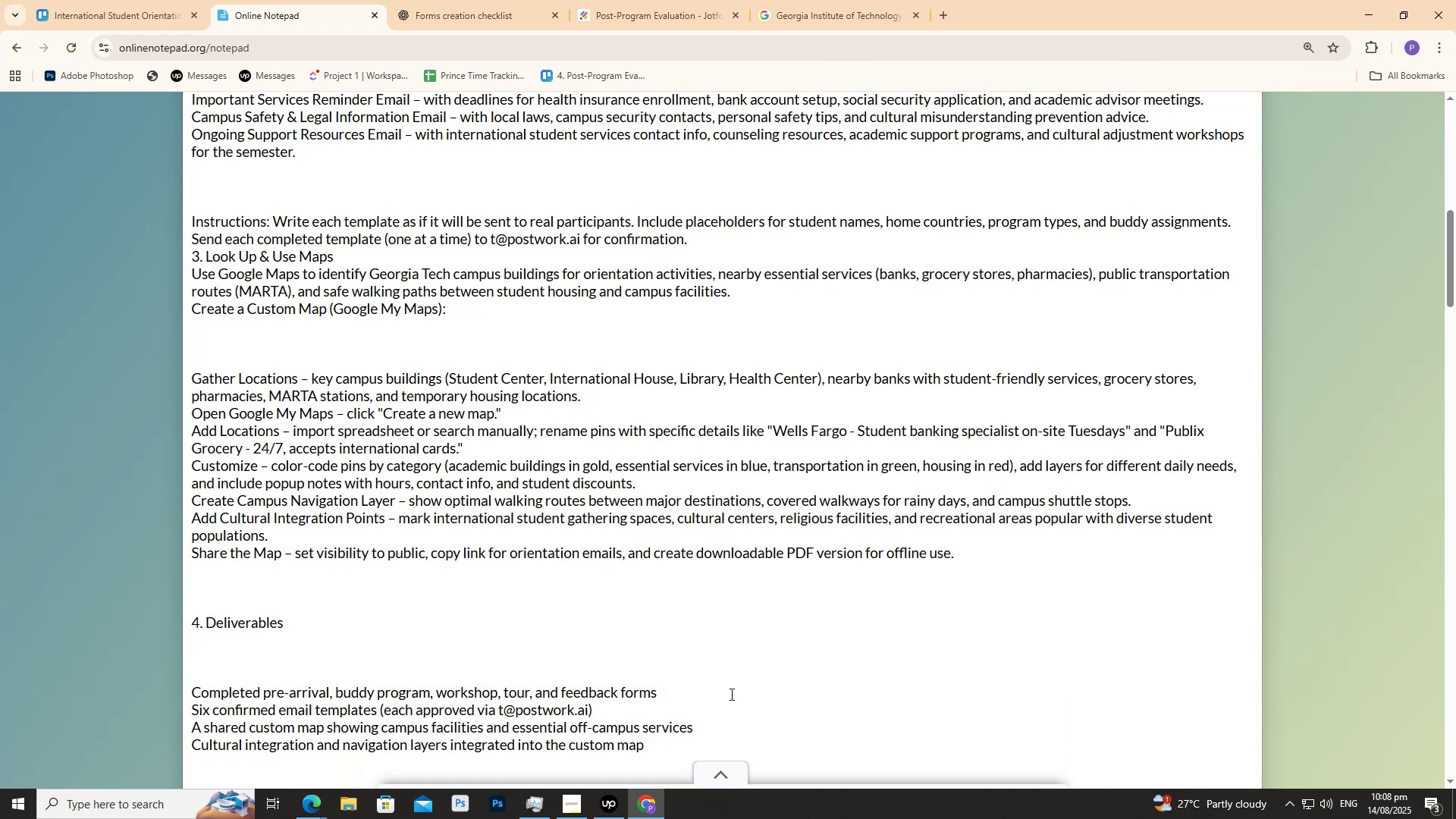 
triple_click([730, 694])
 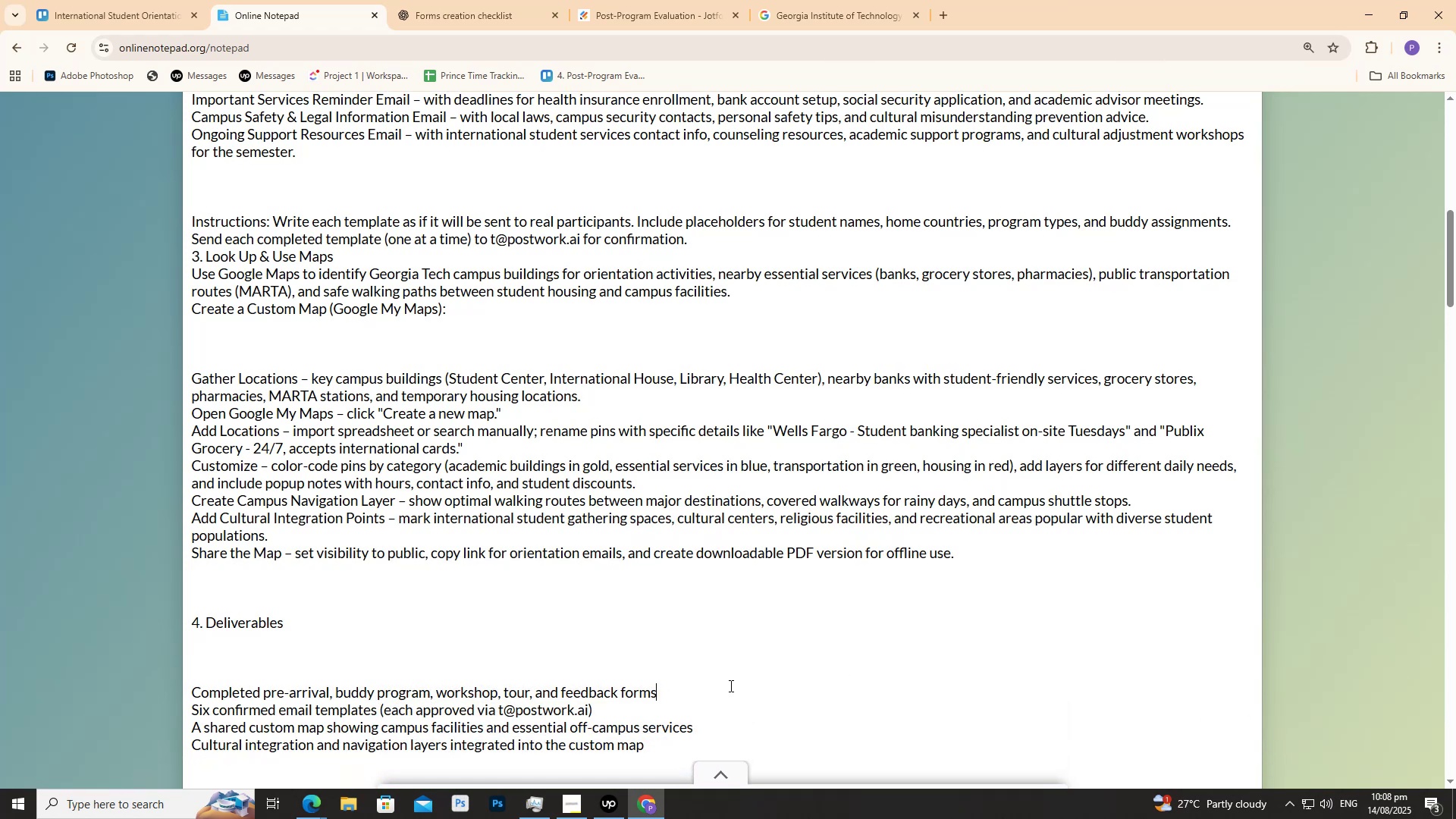 
scroll: coordinate [729, 676], scroll_direction: up, amount: 3.0
 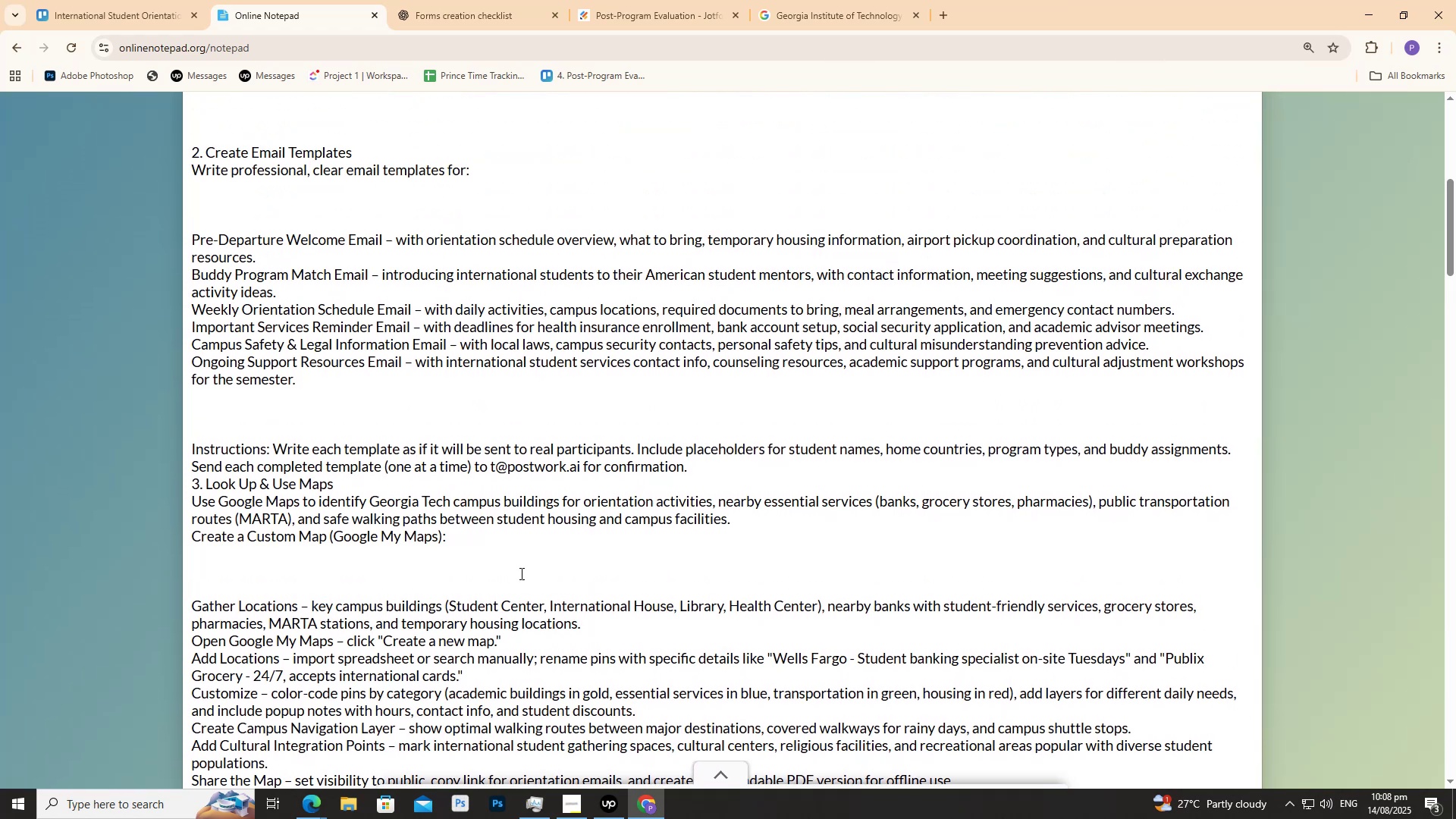 
scroll: coordinate [292, 462], scroll_direction: down, amount: 2.0
 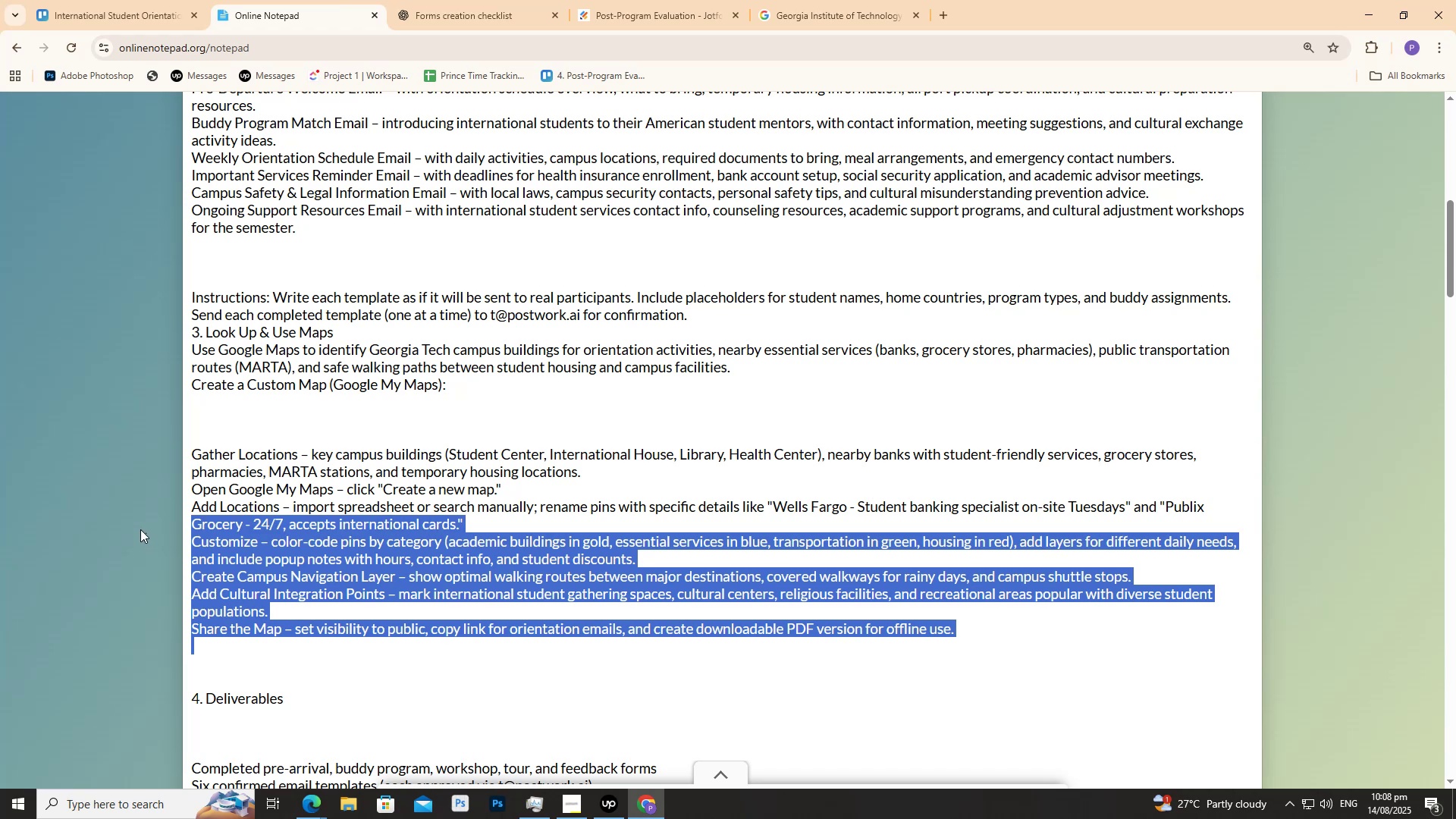 
left_click([430, 0])
 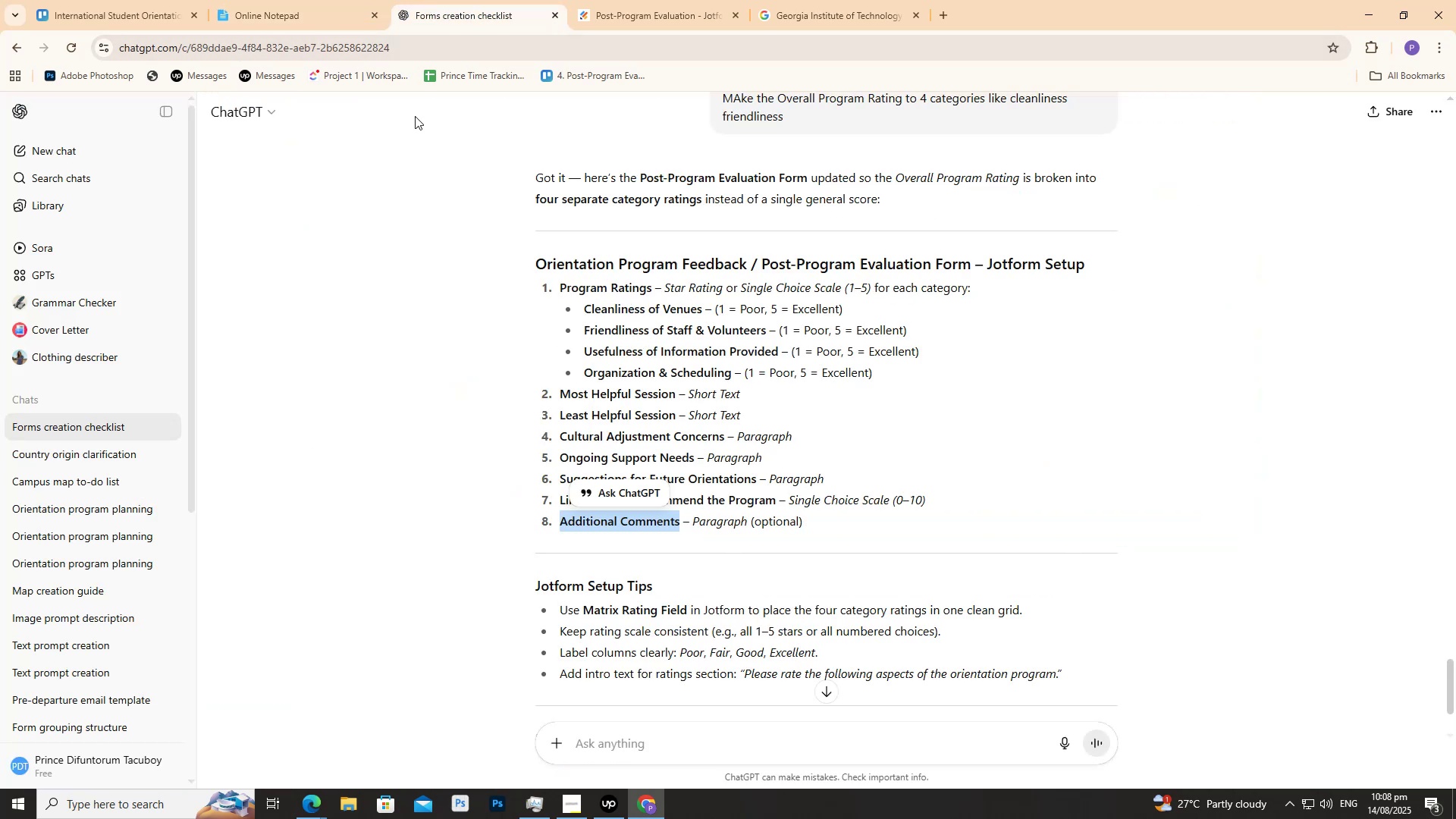 
wait(7.27)
 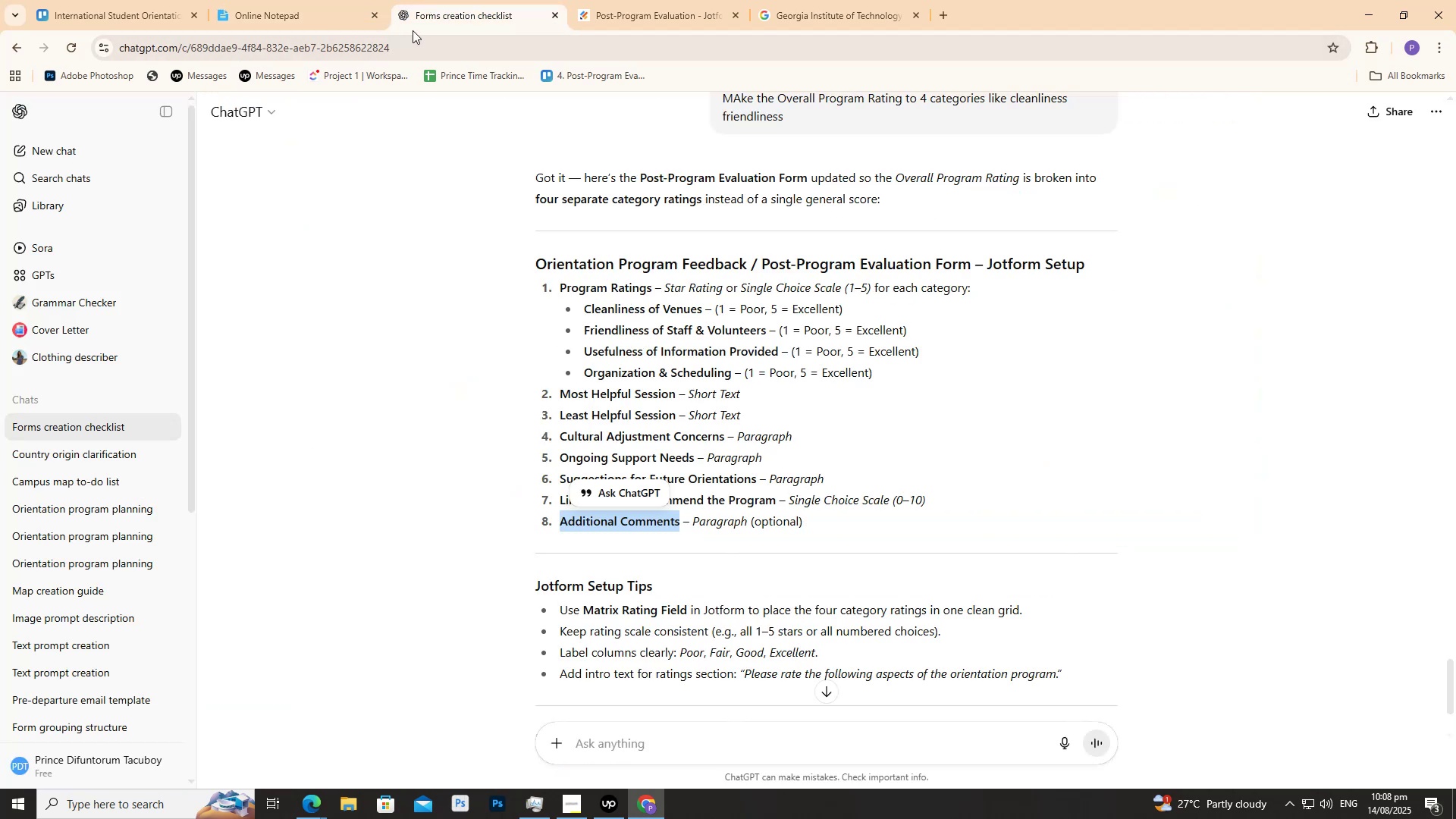 
left_click([683, 0])
 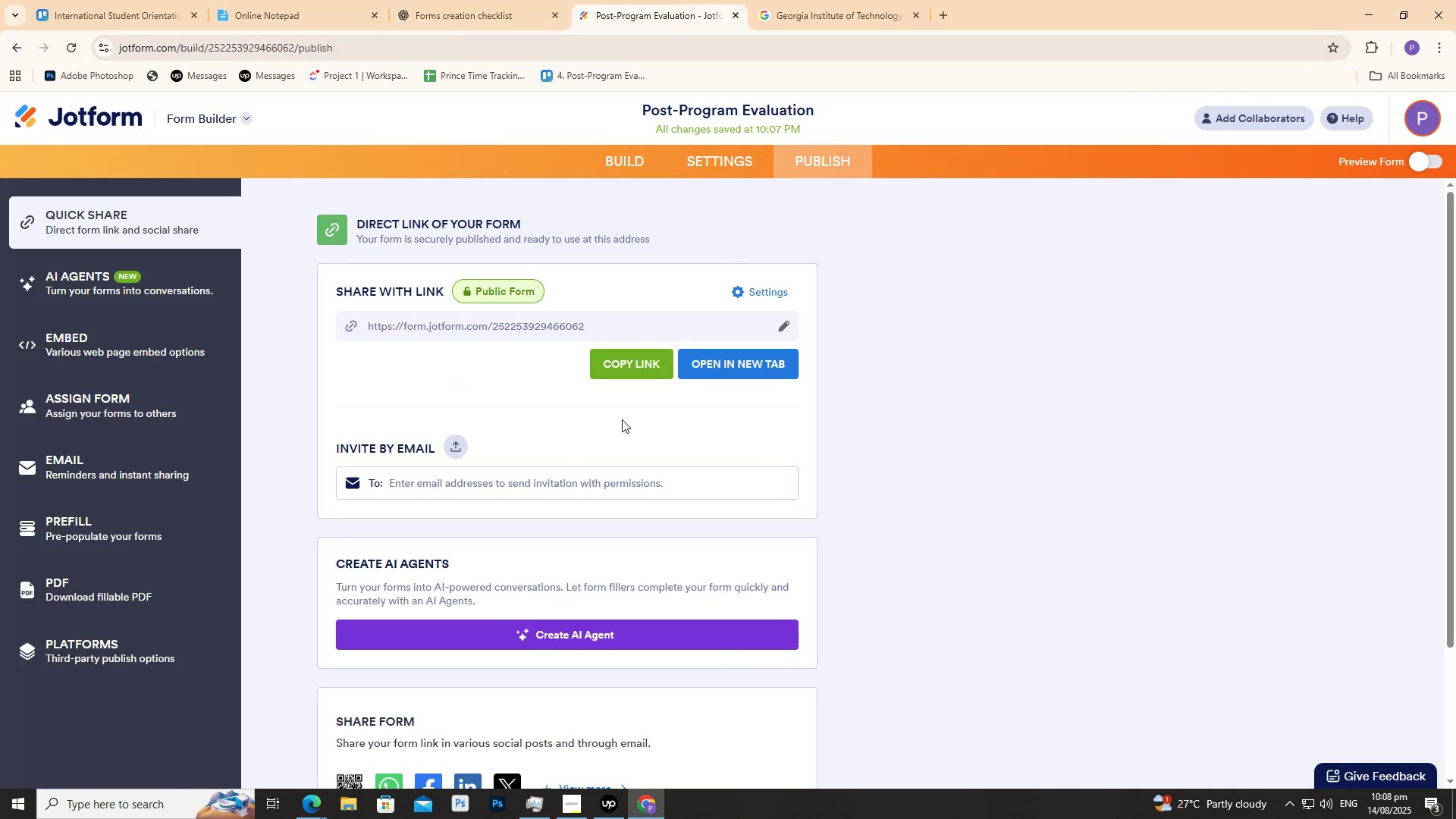 
scroll: coordinate [618, 610], scroll_direction: down, amount: 9.0
 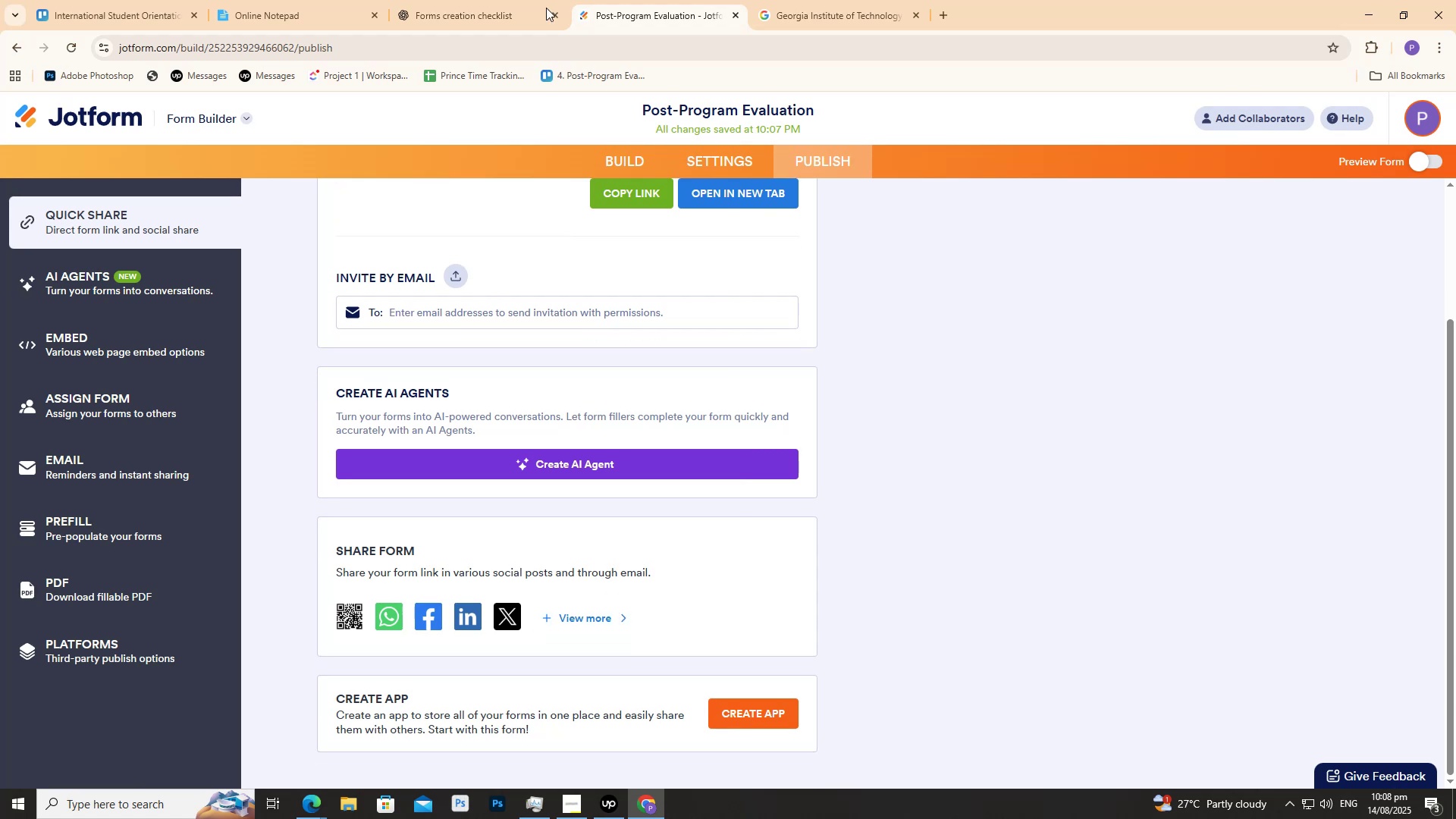 
left_click([524, 7])
 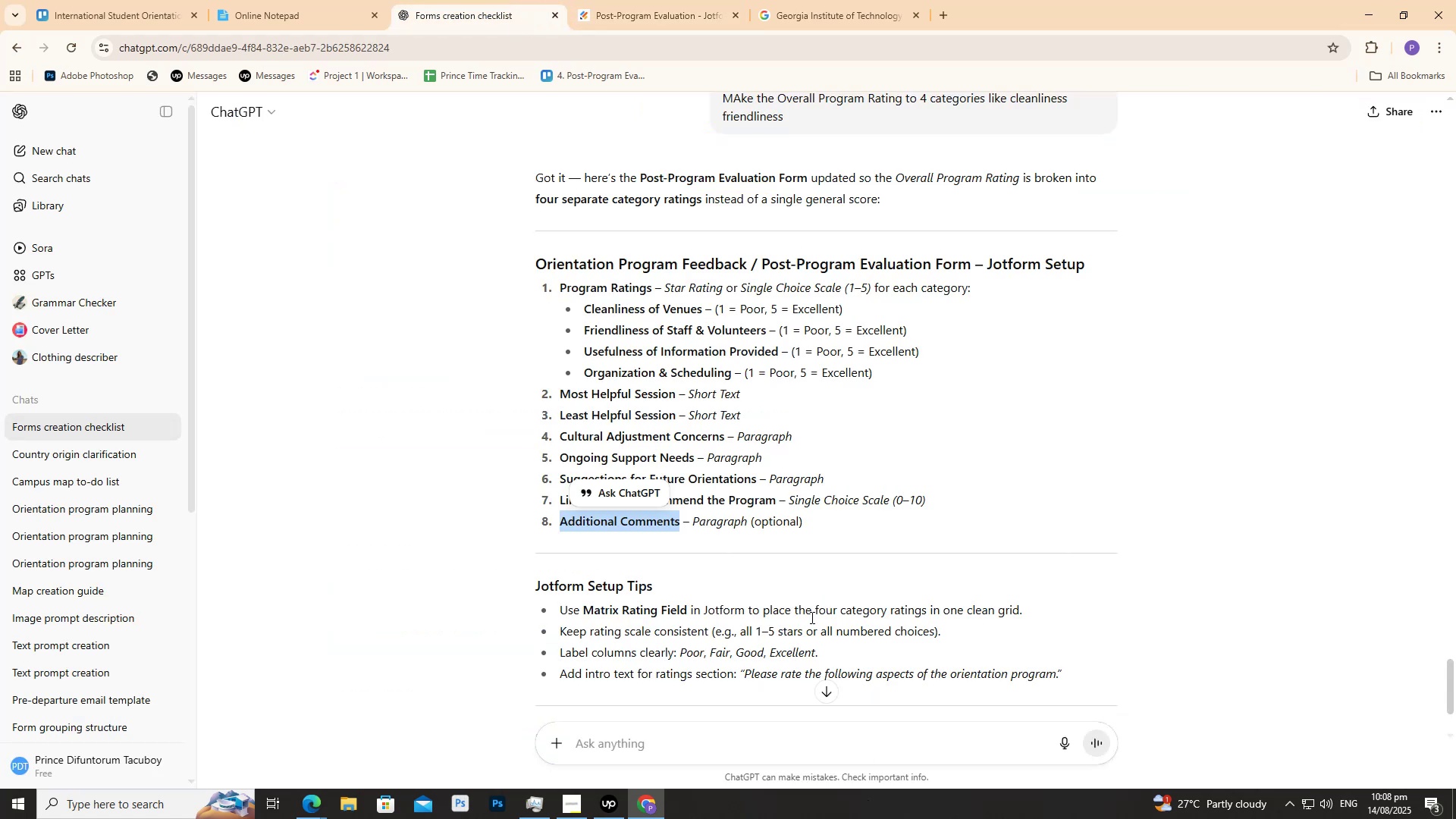 
left_click([714, 503])
 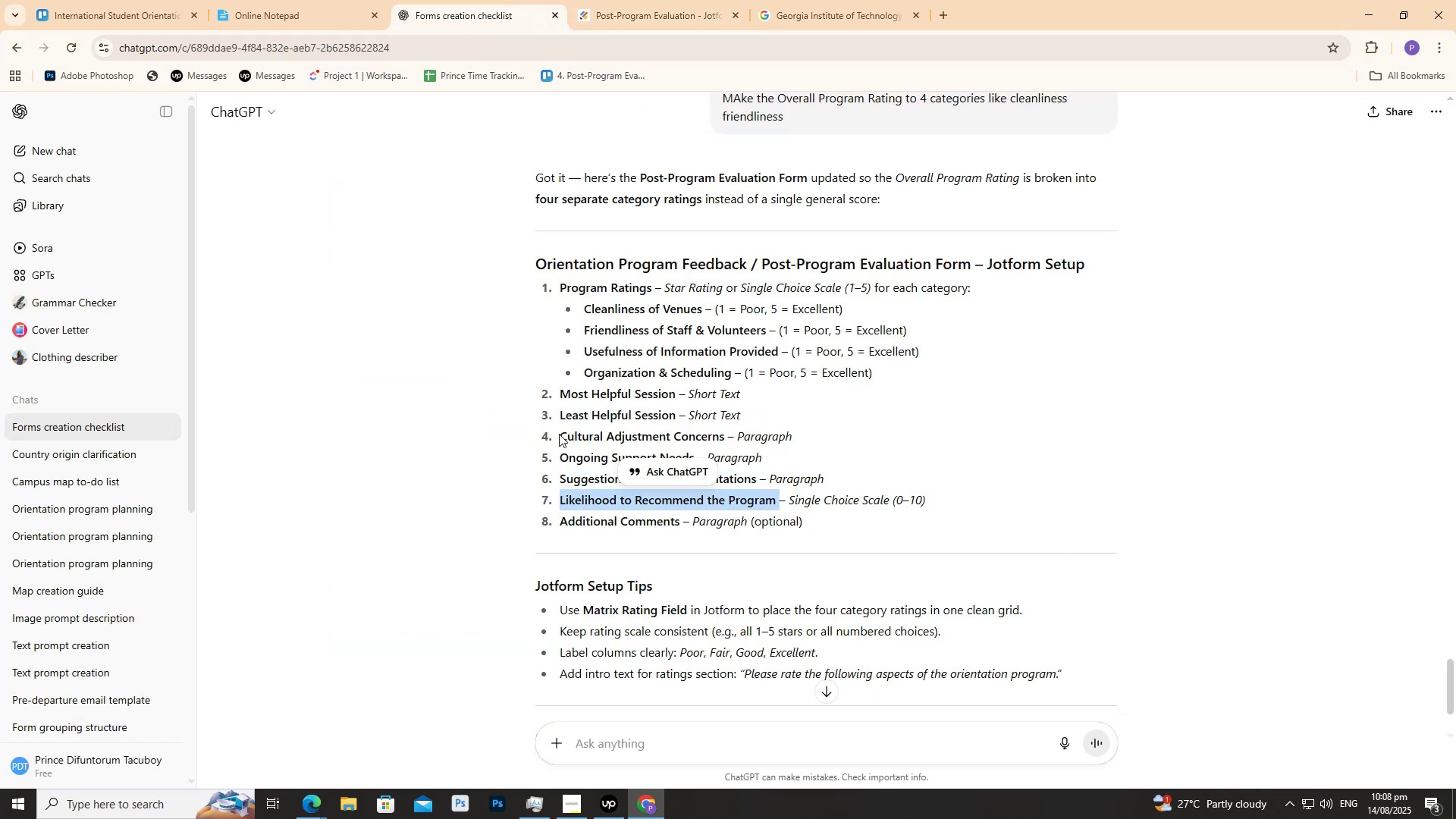 
wait(10.54)
 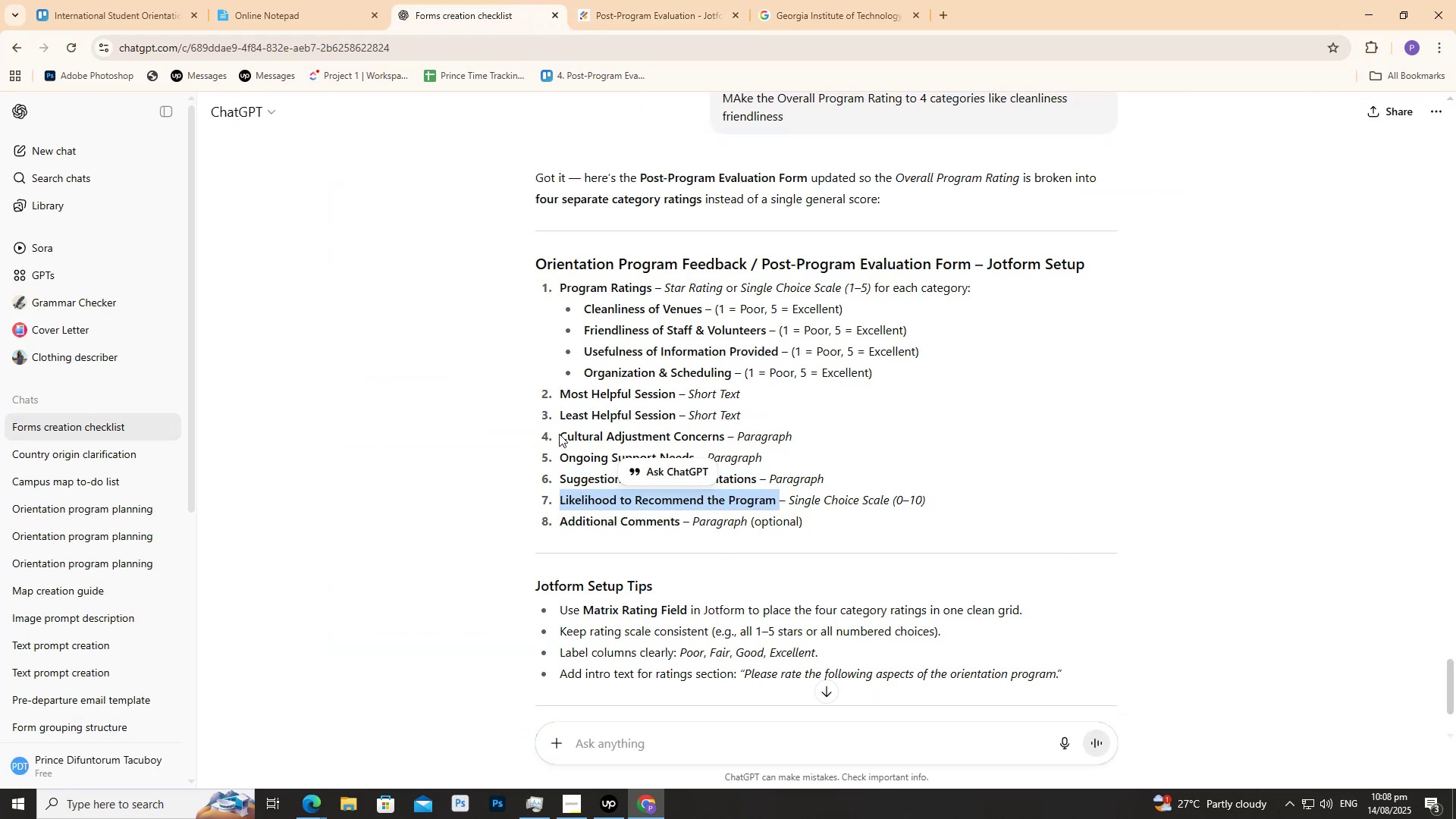 
left_click([259, 2])
 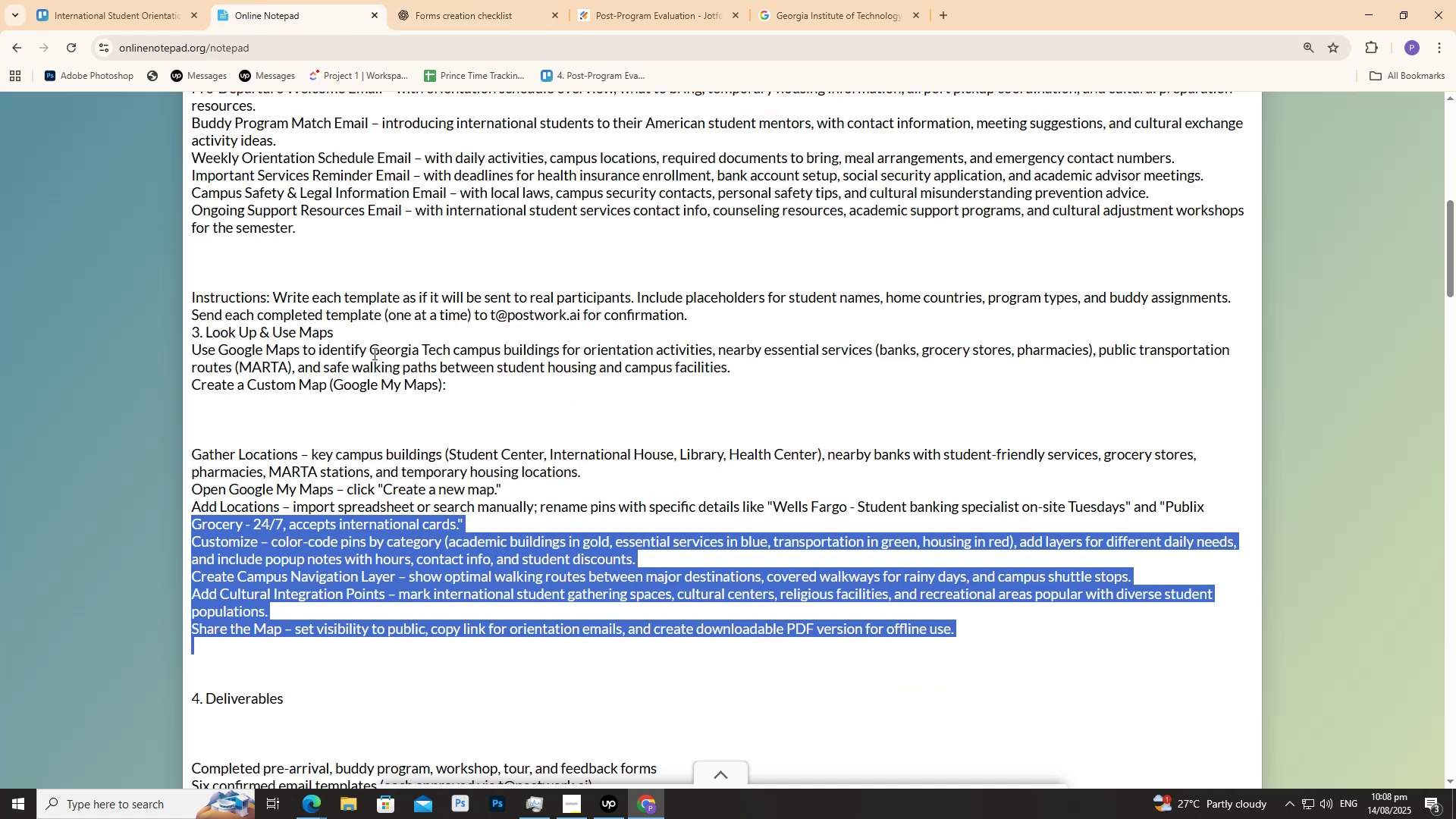 
scroll: coordinate [385, 381], scroll_direction: down, amount: 3.0
 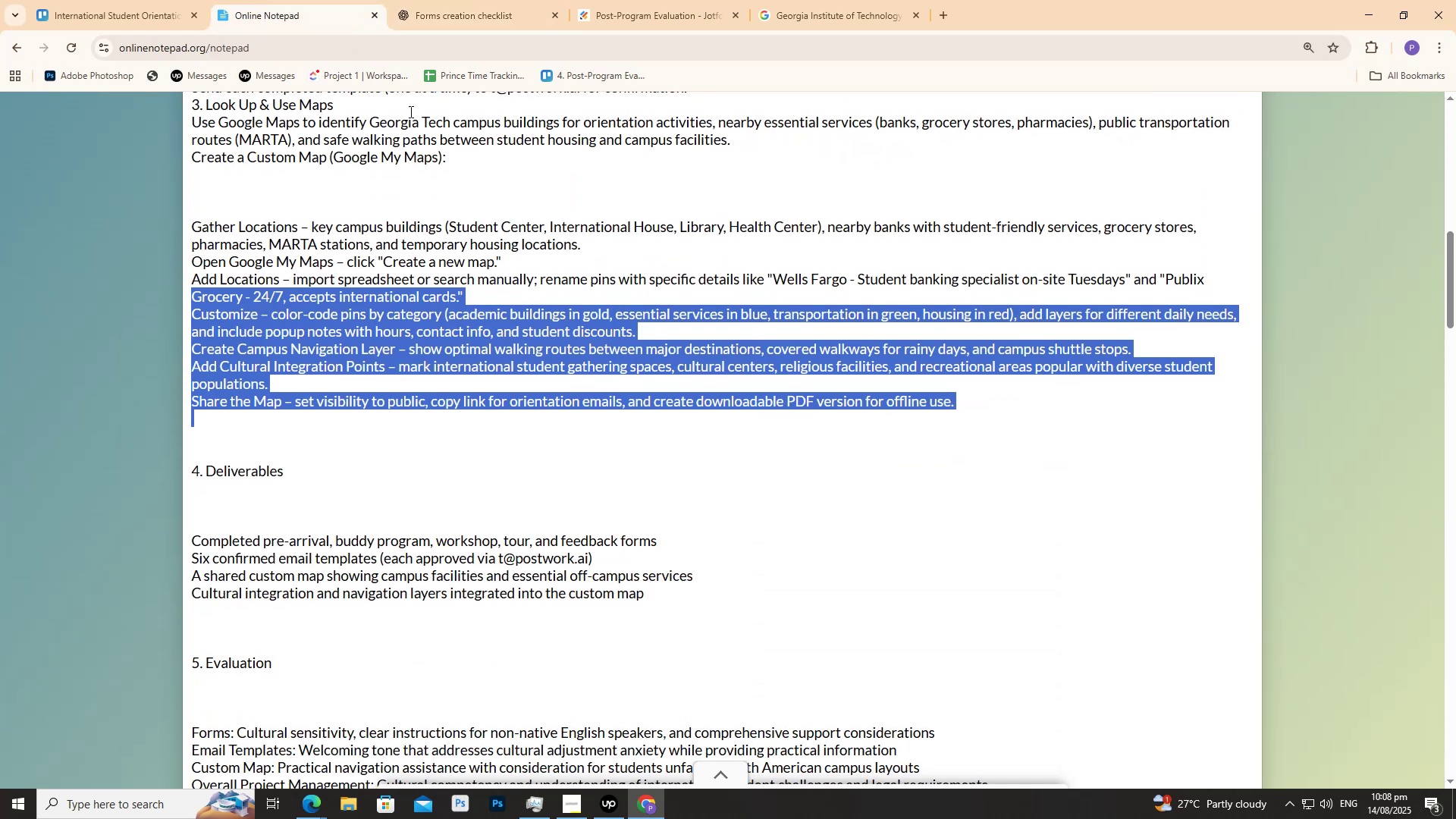 
left_click([450, 0])
 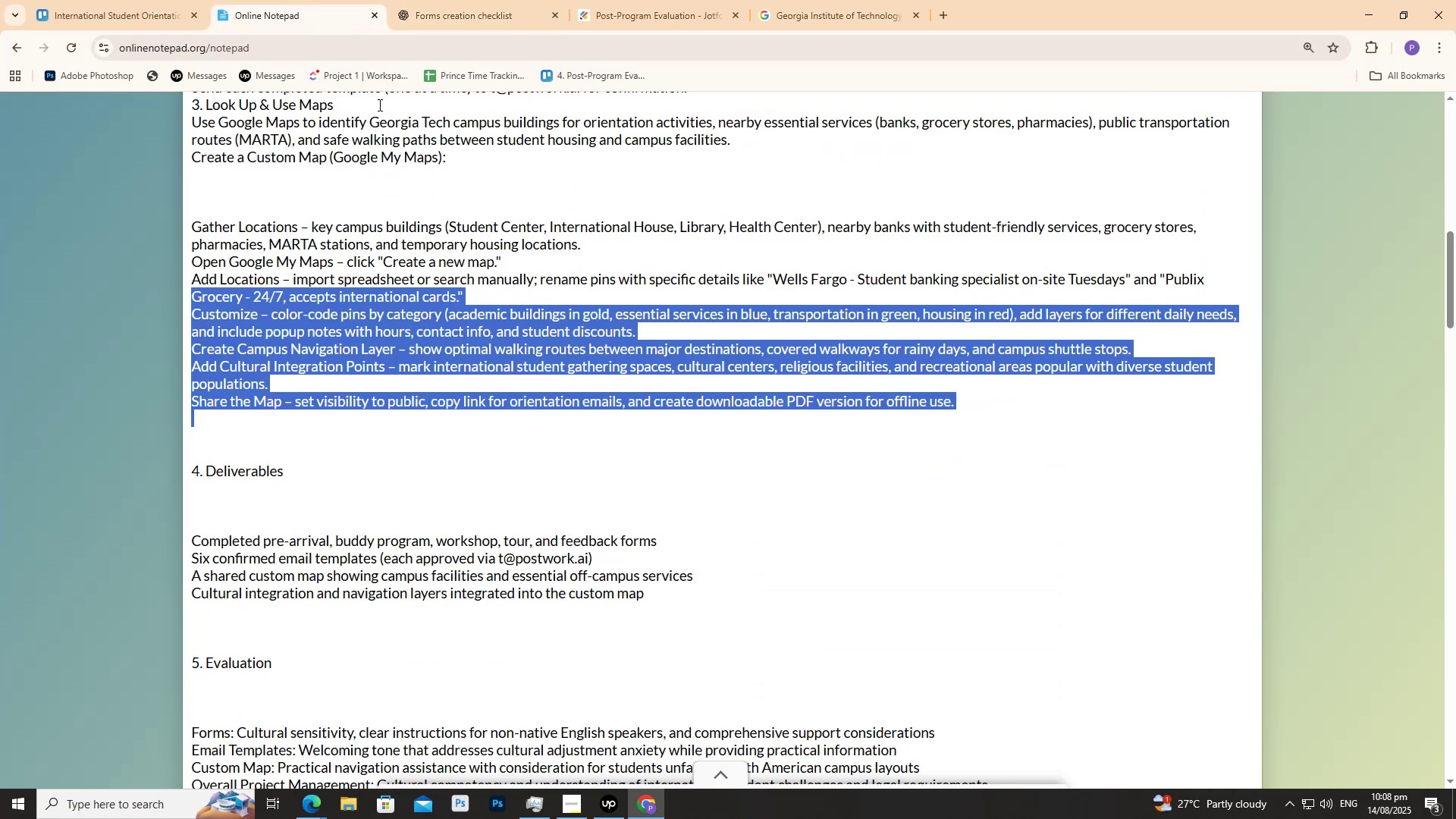 
left_click([460, 0])
 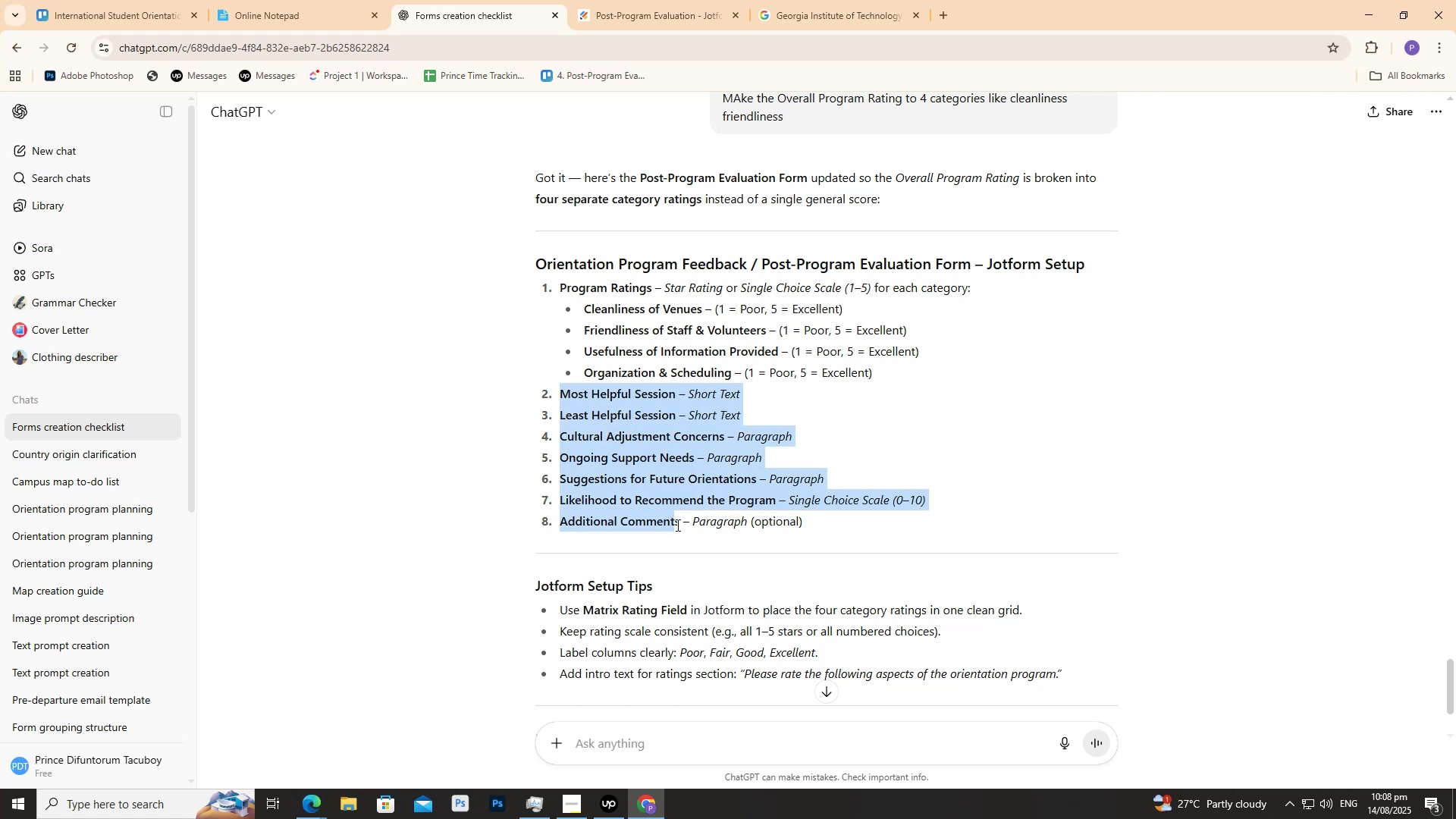 
wait(5.58)
 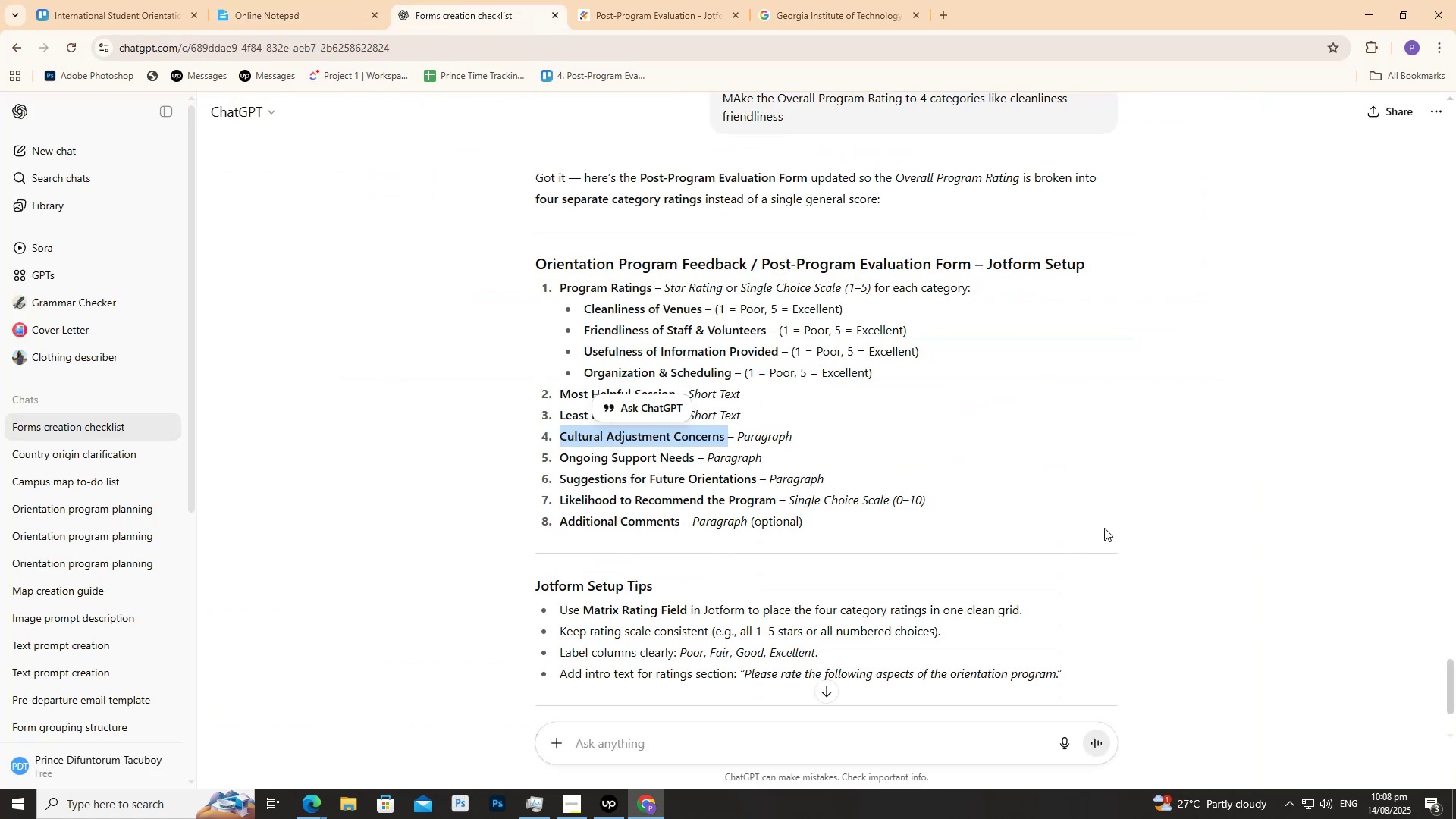 
left_click([370, 385])
 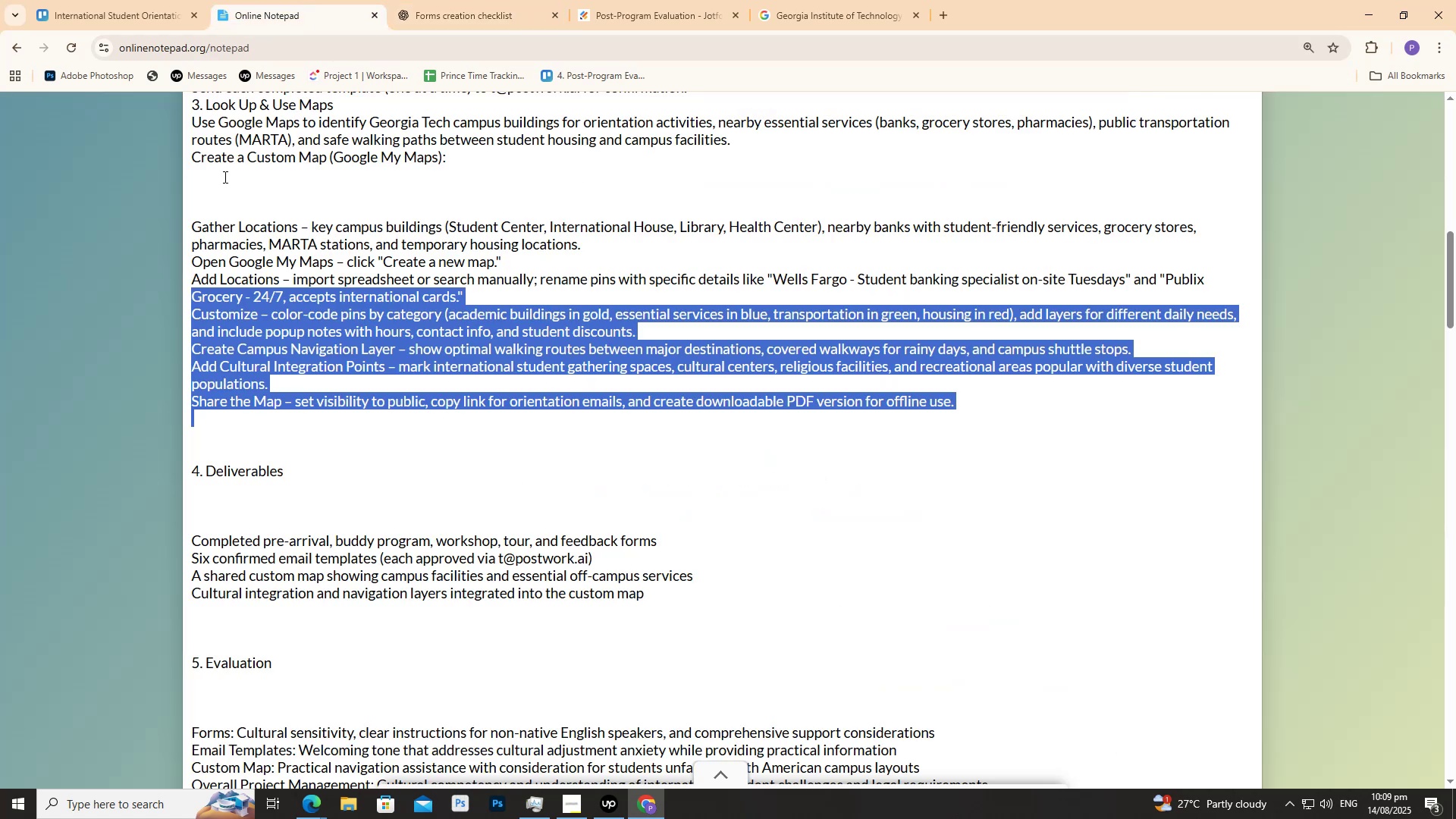 
scroll: coordinate [320, 366], scroll_direction: down, amount: 2.0
 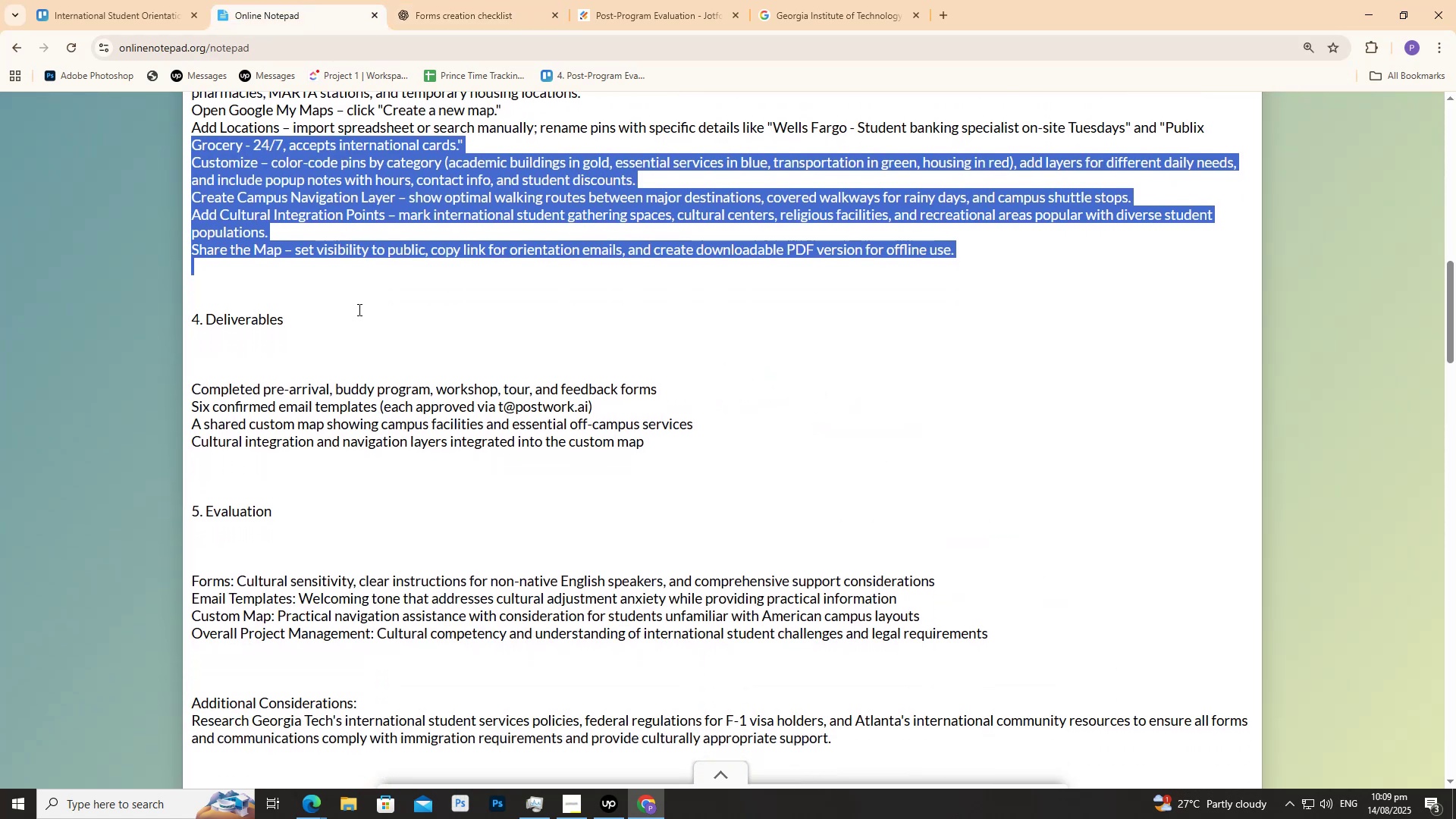 
wait(8.49)
 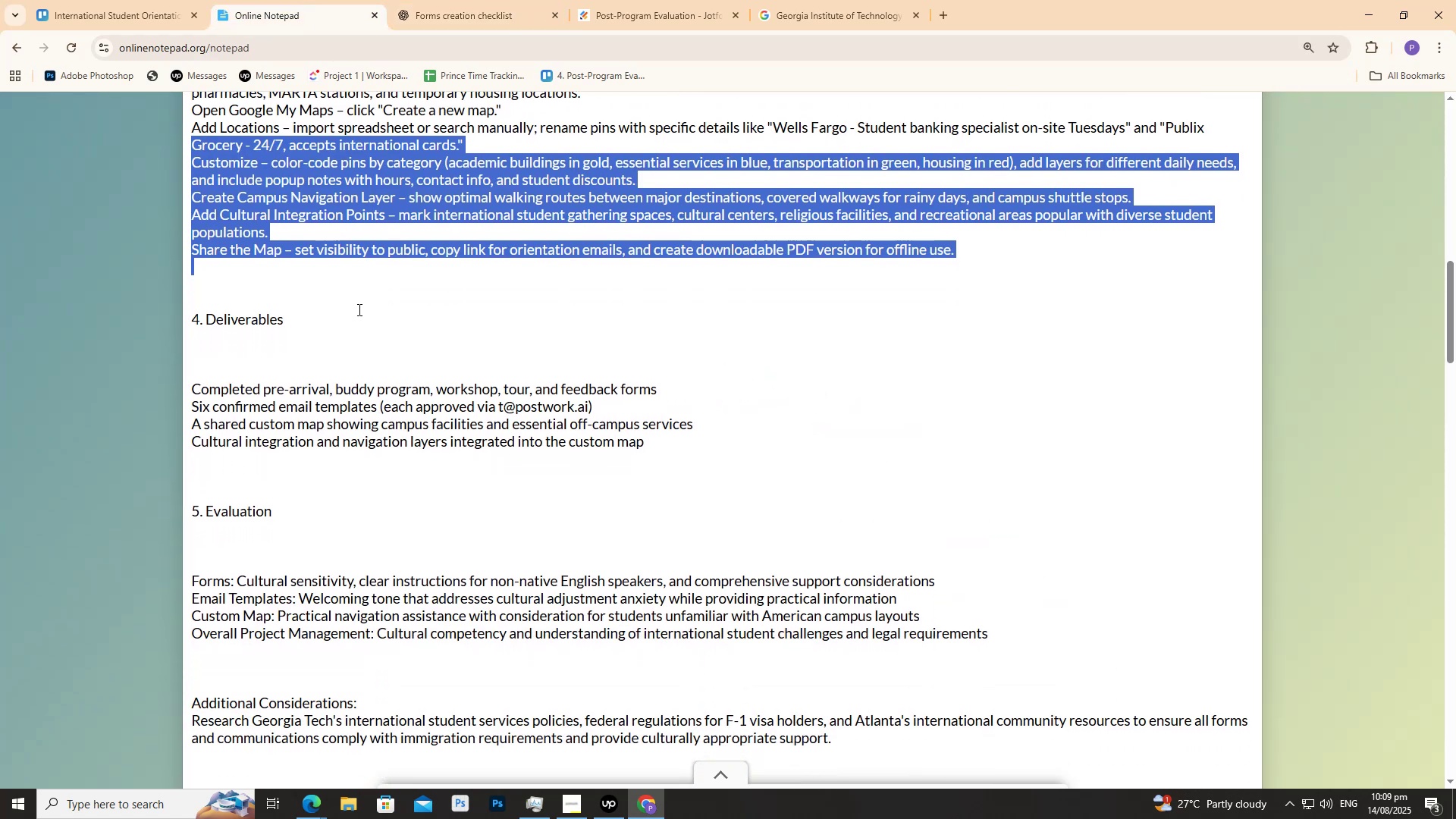 
left_click([261, 0])
 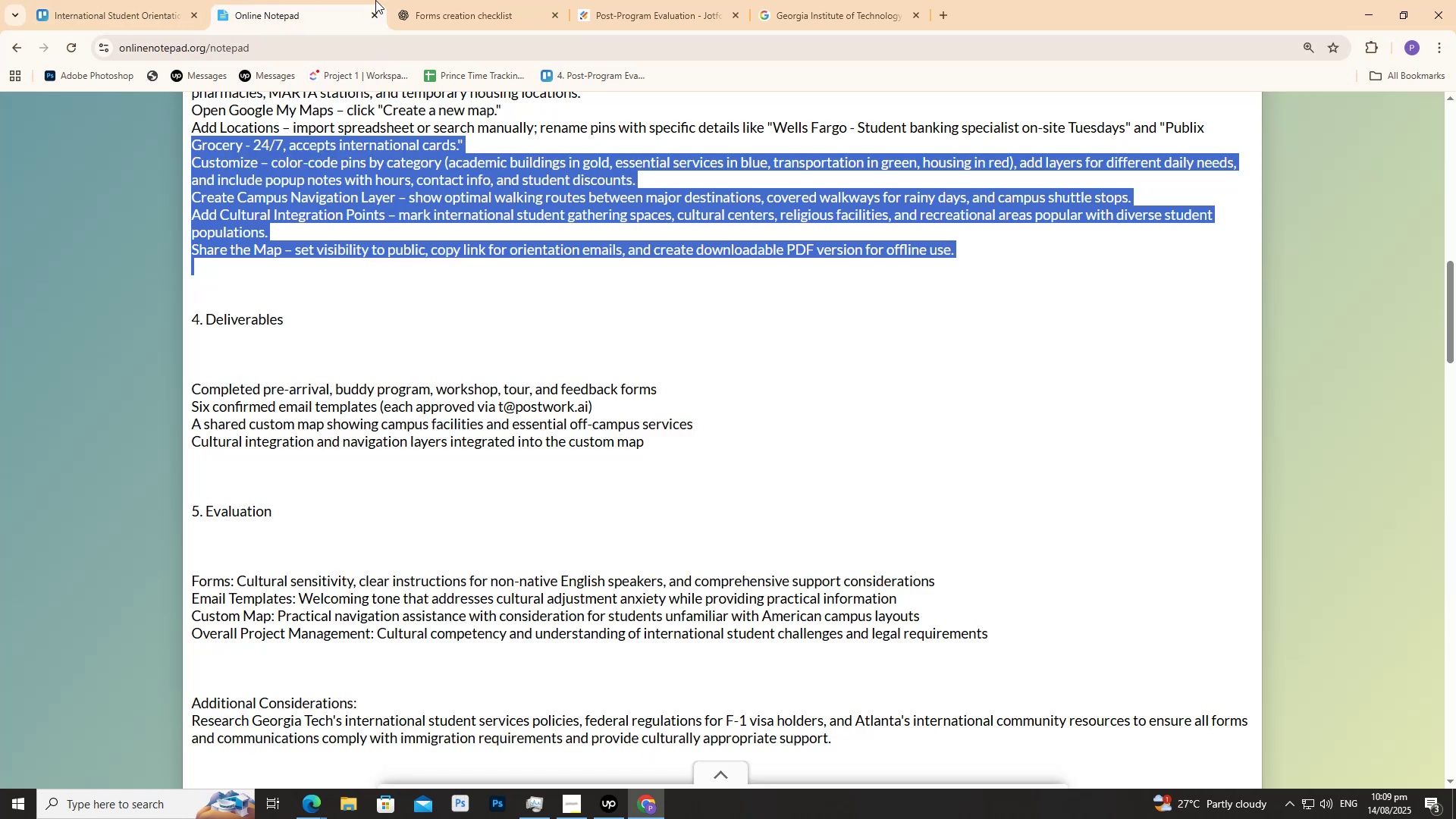 
left_click([384, 0])
 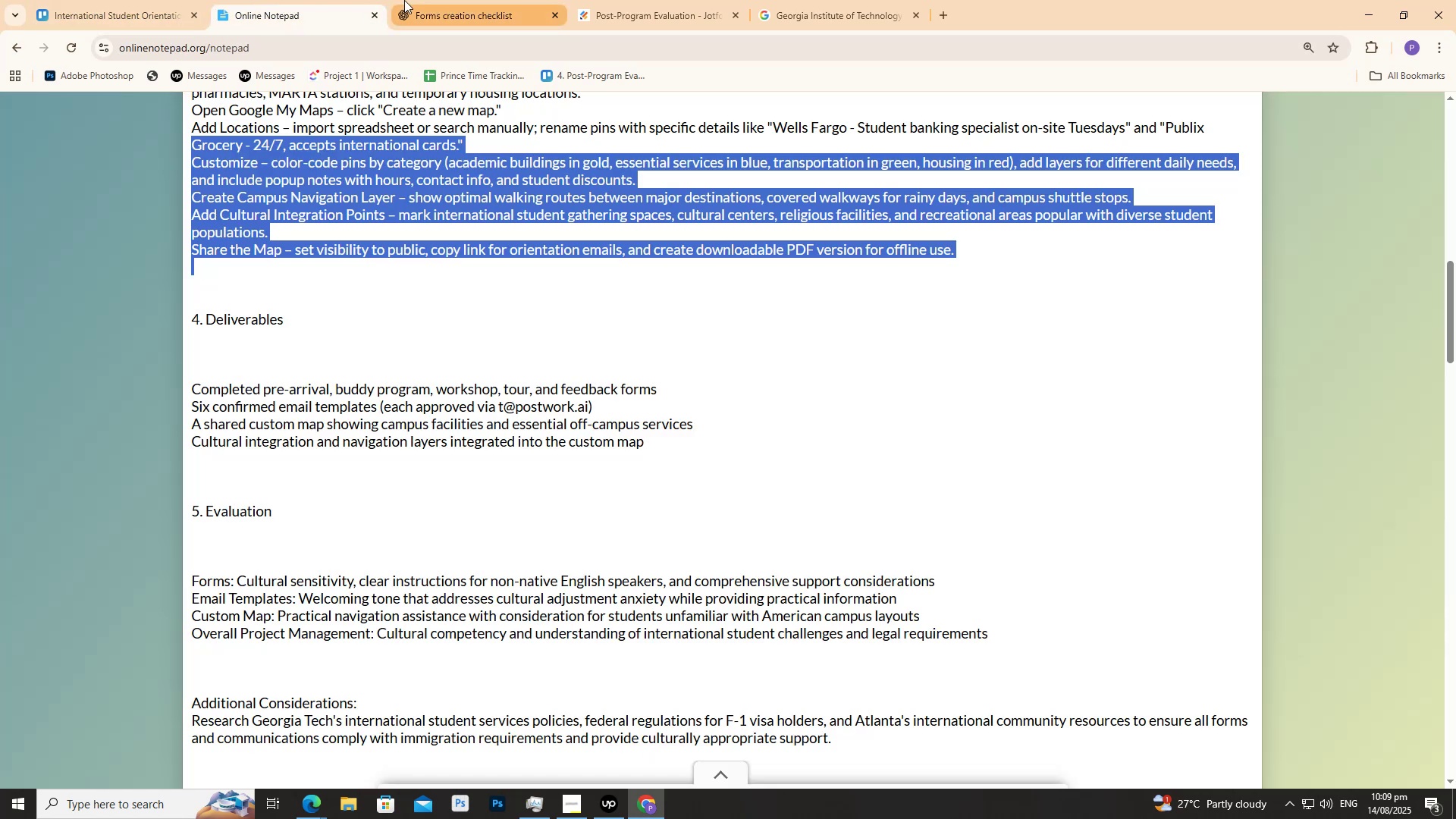 
double_click([404, 0])
 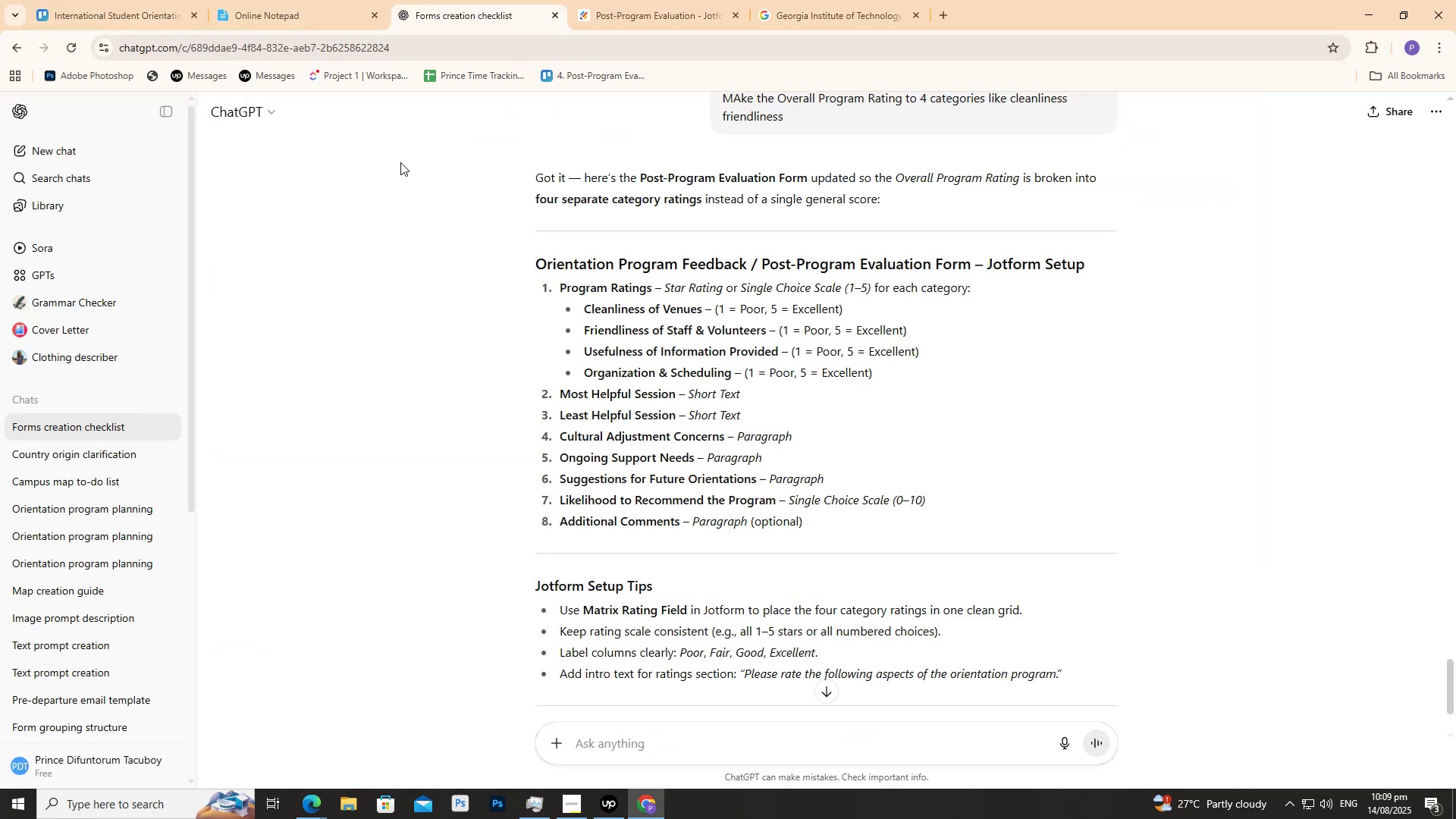 
left_click([542, 805])
 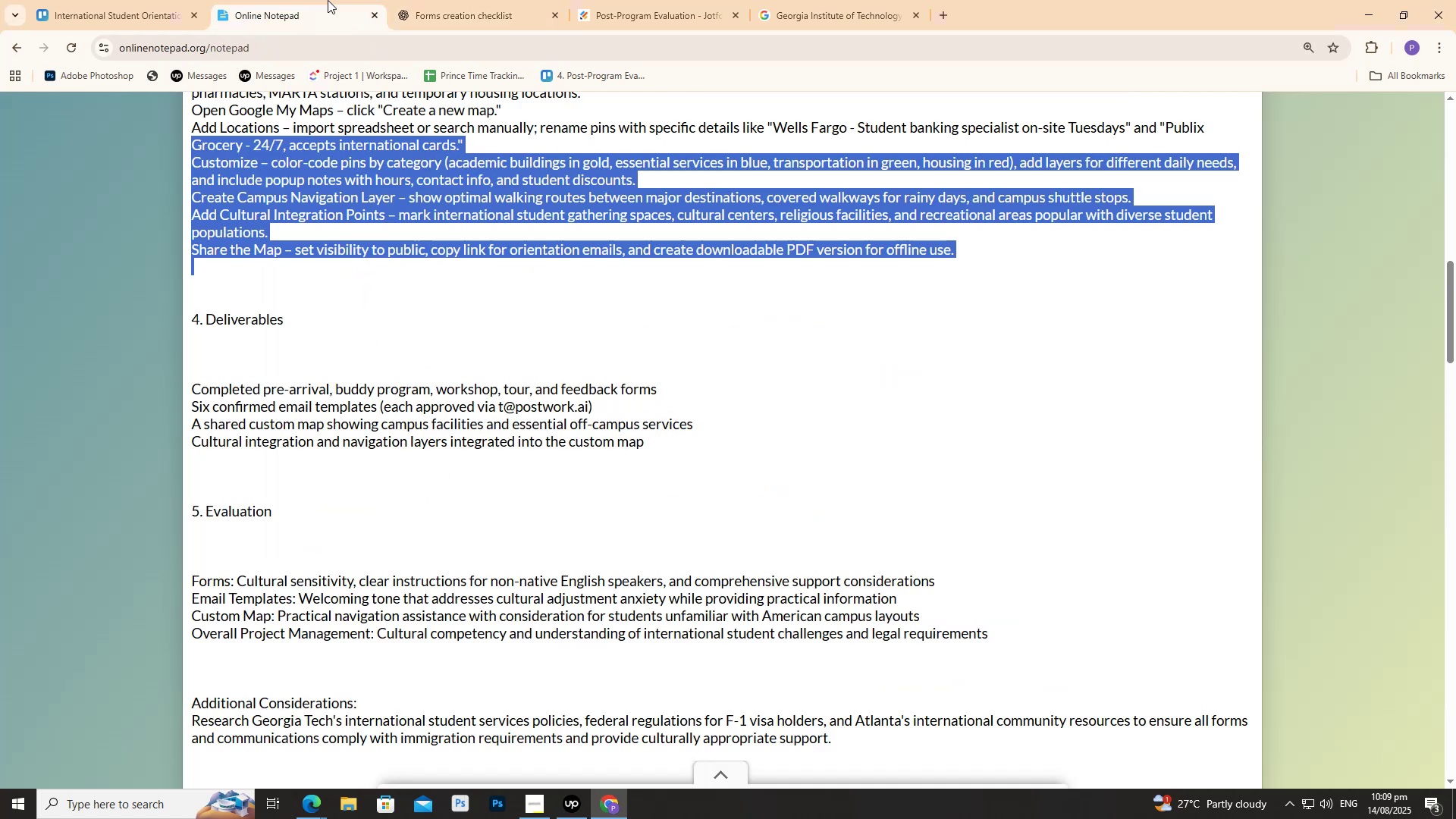 
left_click([121, 0])
 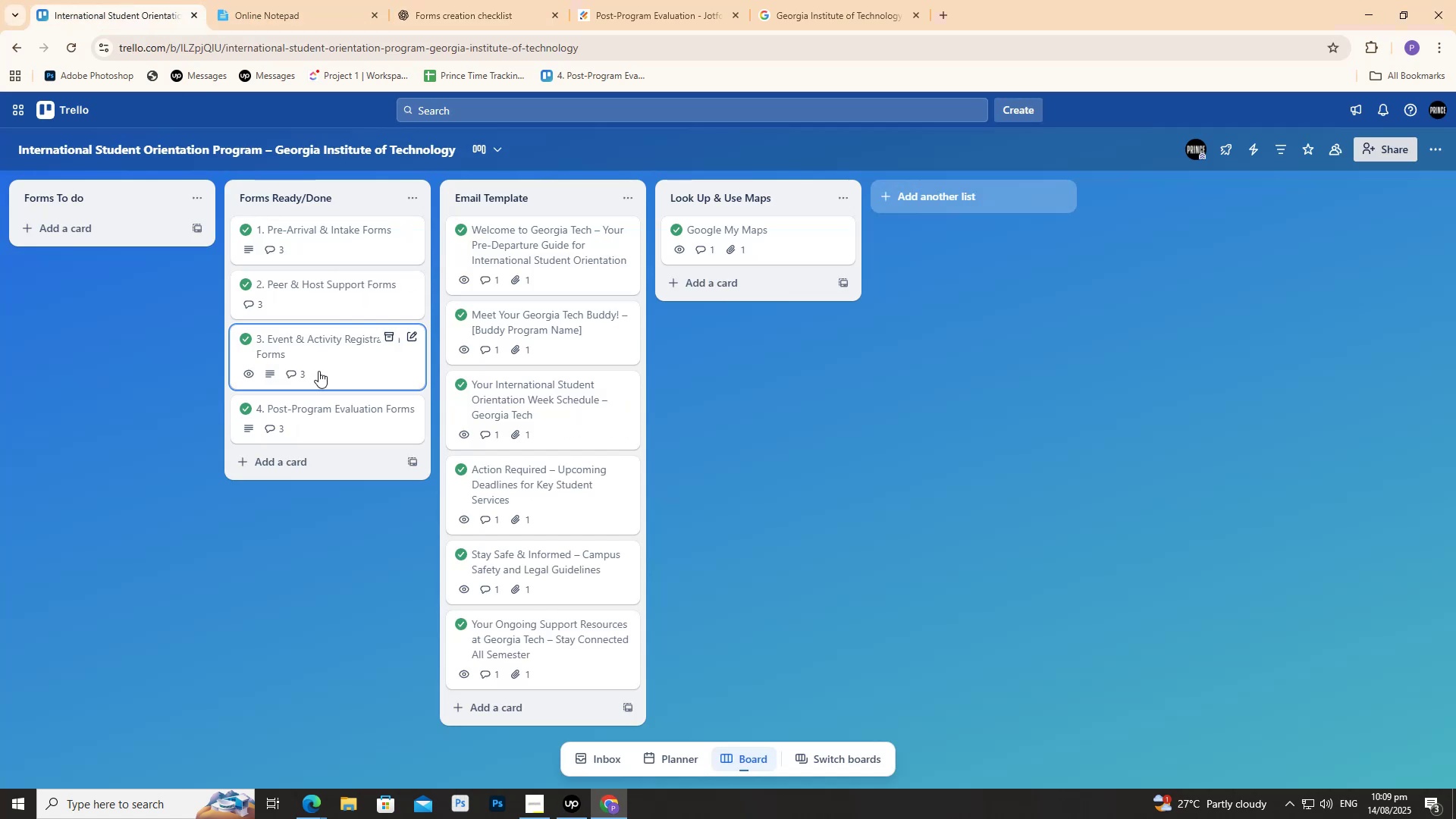 
left_click([319, 372])
 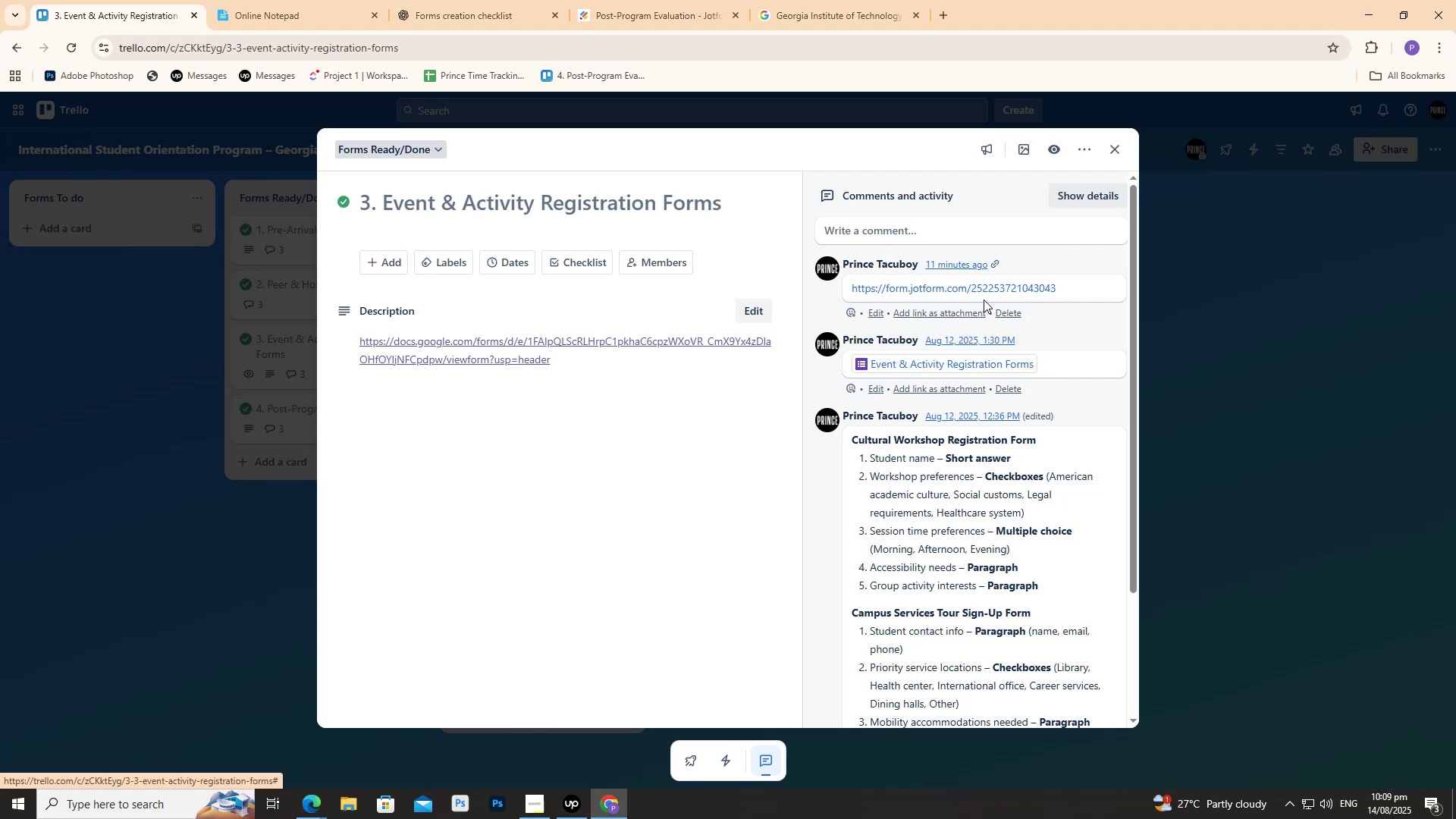 
wait(25.53)
 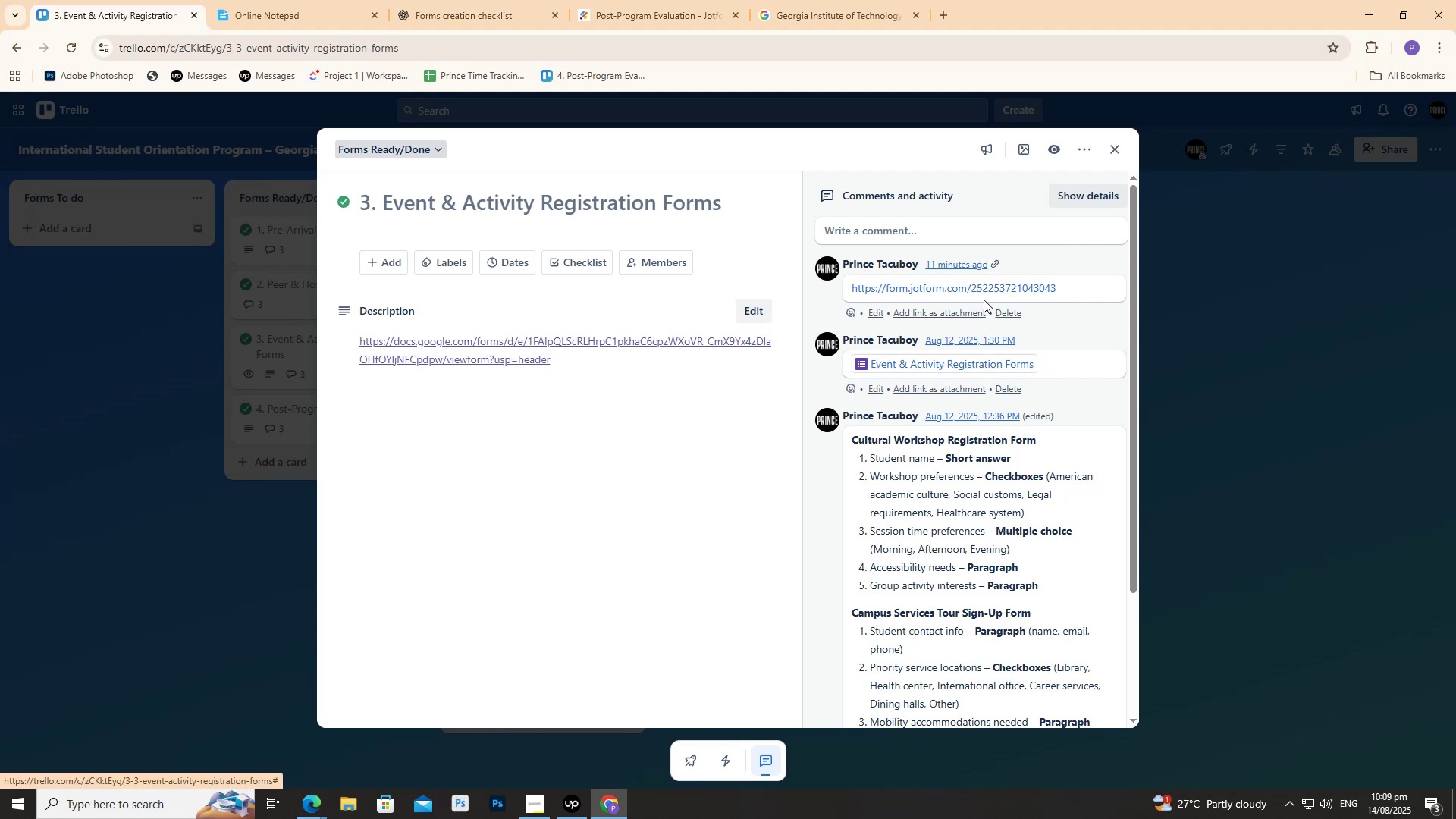 
scroll: coordinate [975, 599], scroll_direction: down, amount: 2.0
 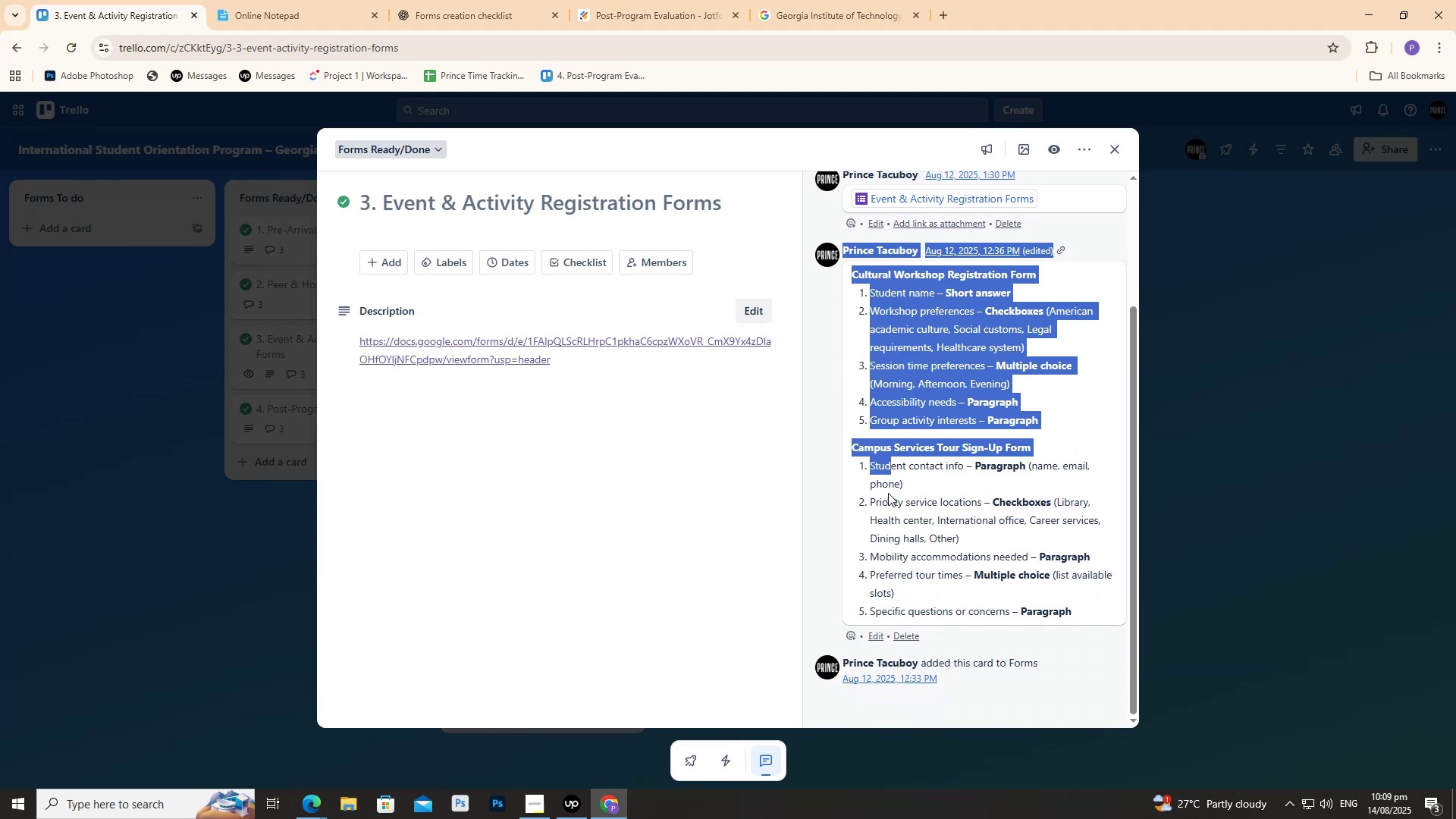 
wait(8.17)
 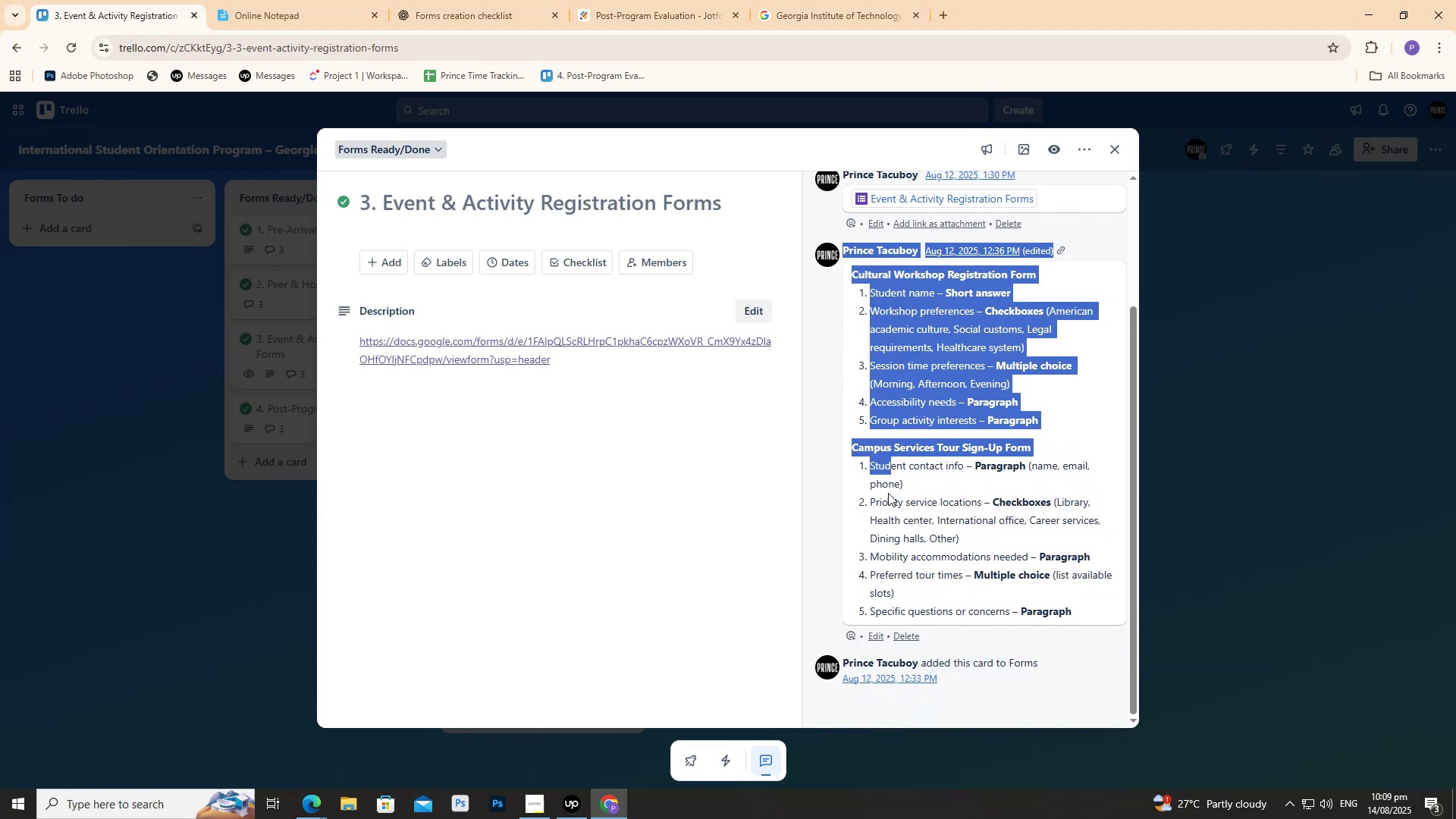 
left_click([652, 11])
 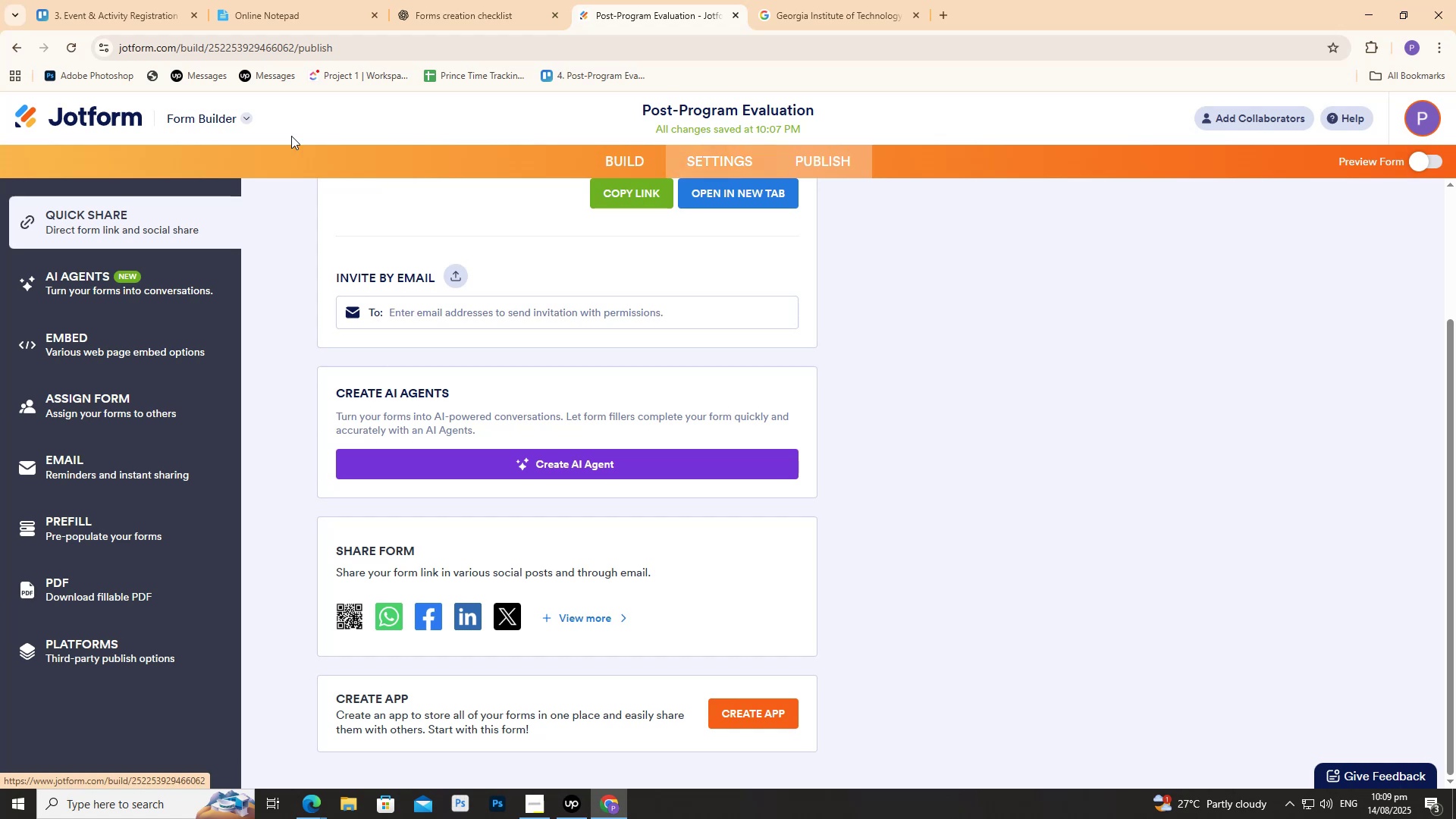 
left_click([137, 123])
 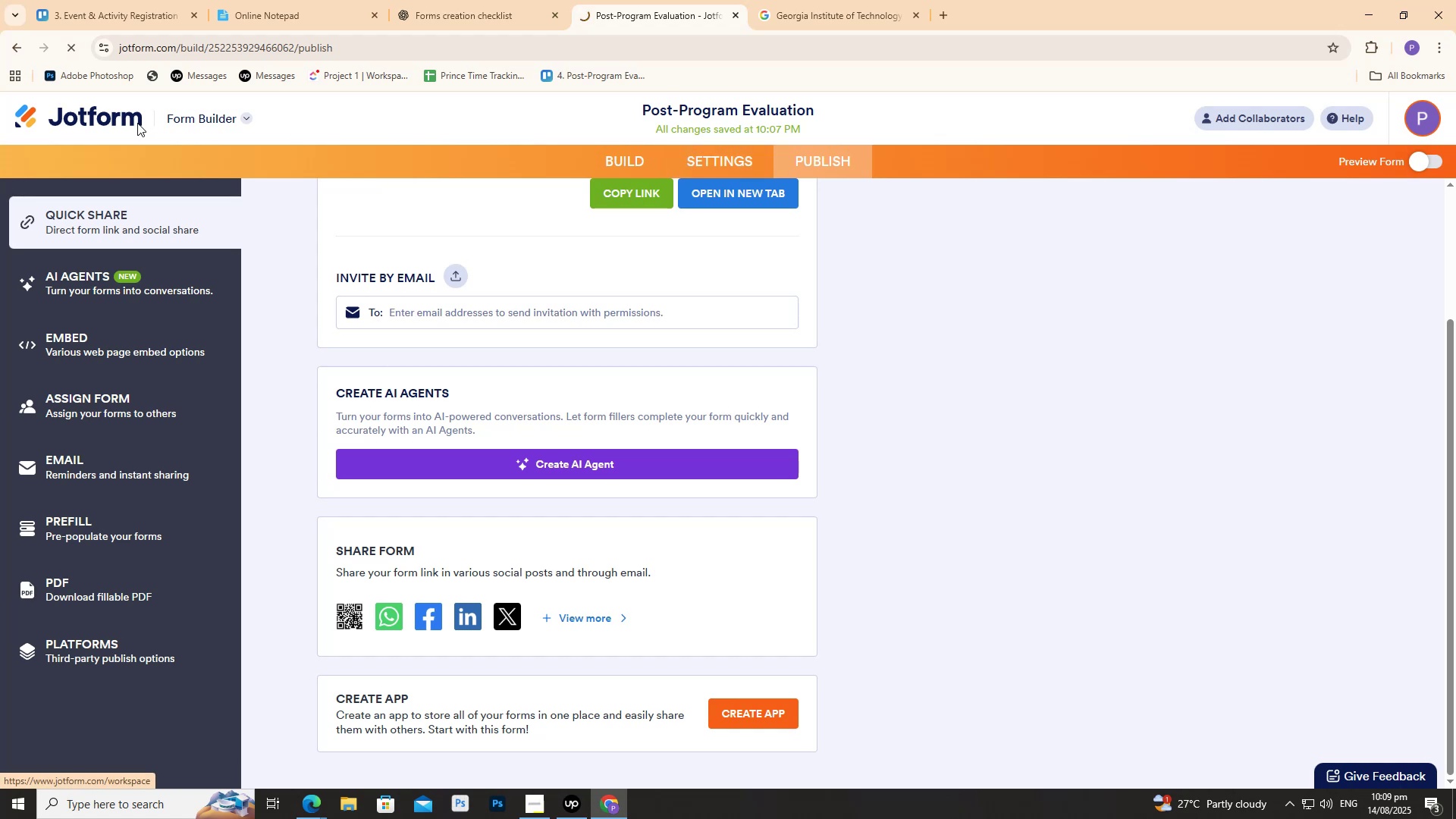 
mouse_move([161, 105])
 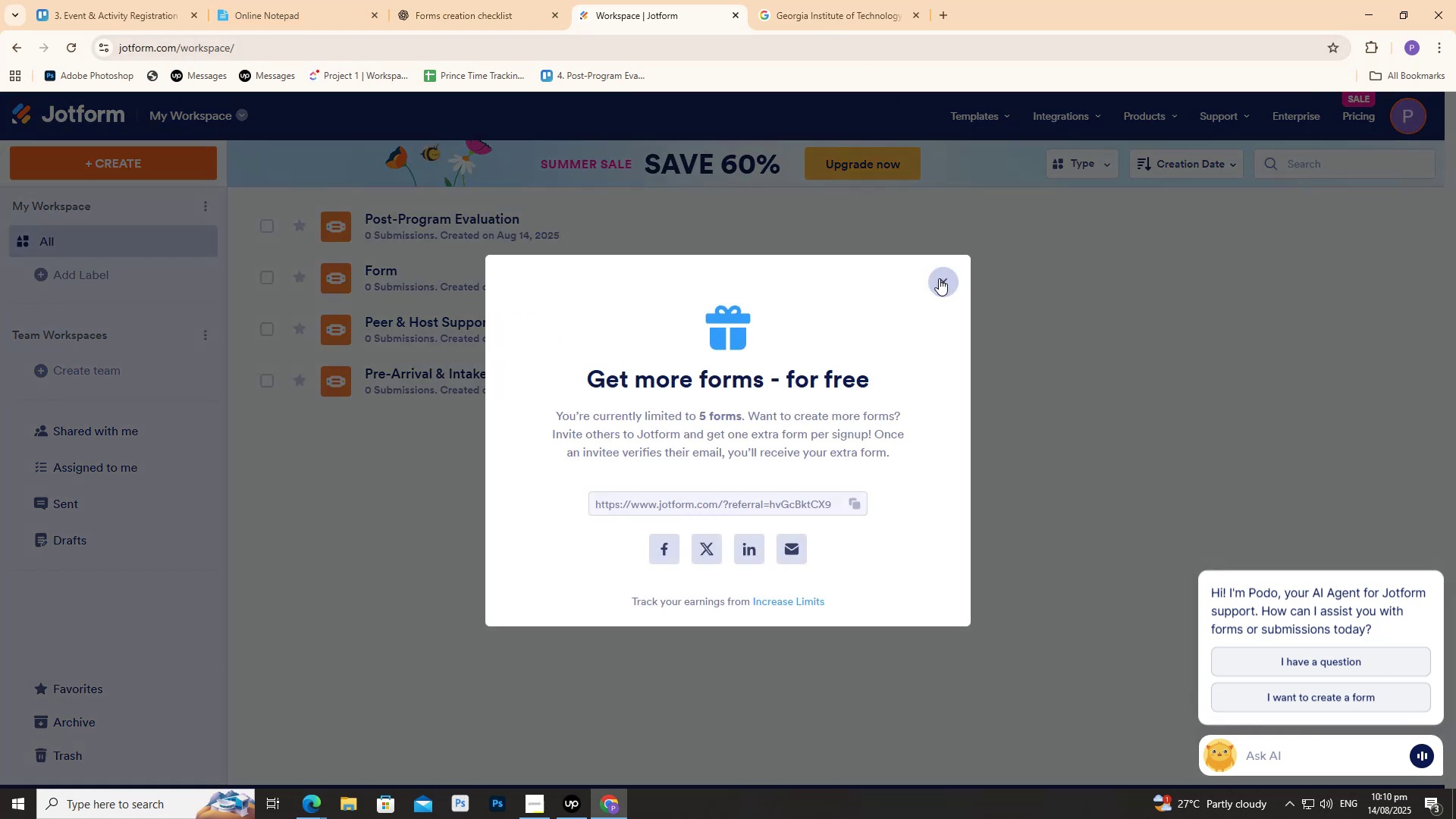 
left_click([939, 278])
 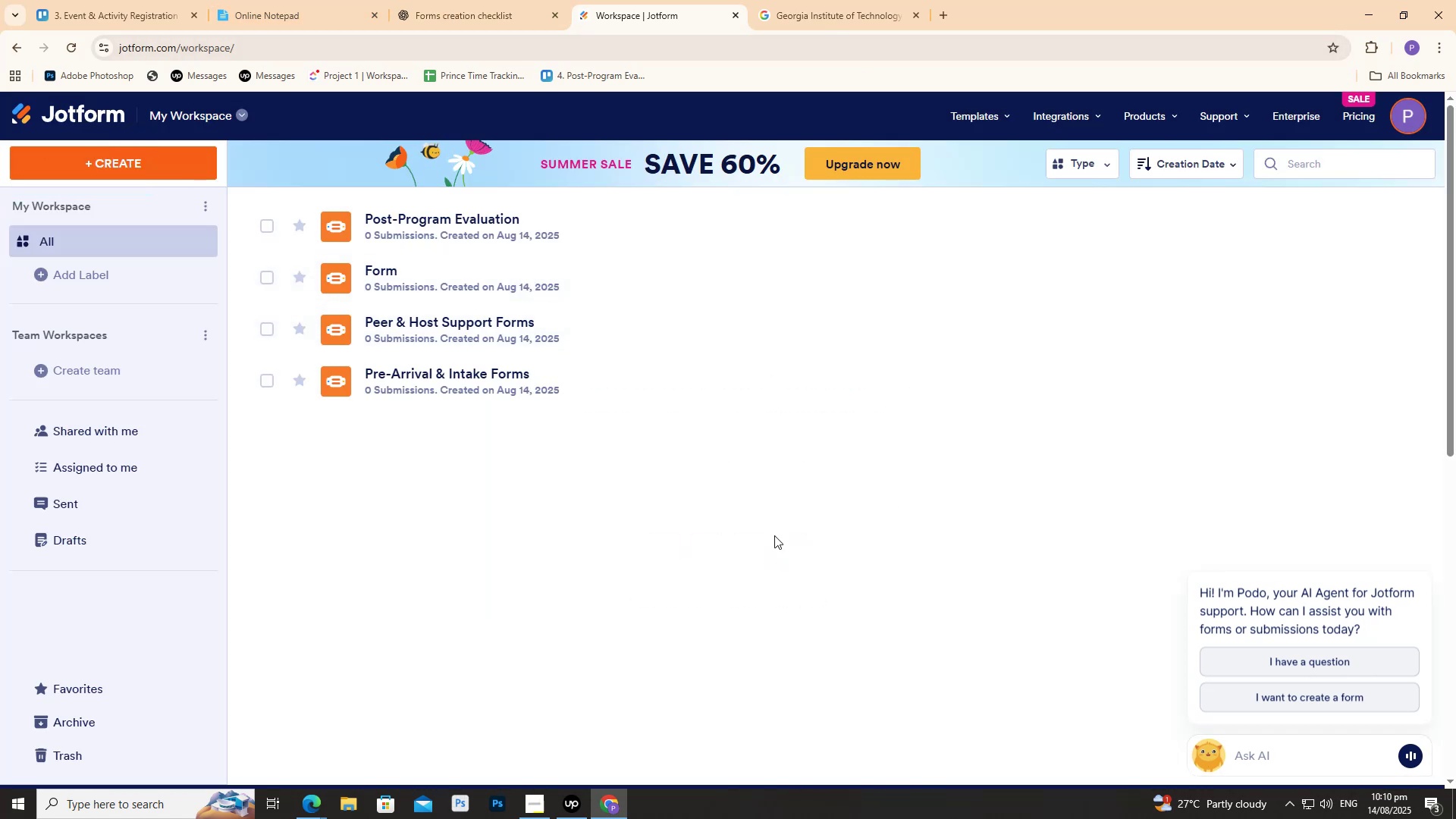 
left_click([148, 168])
 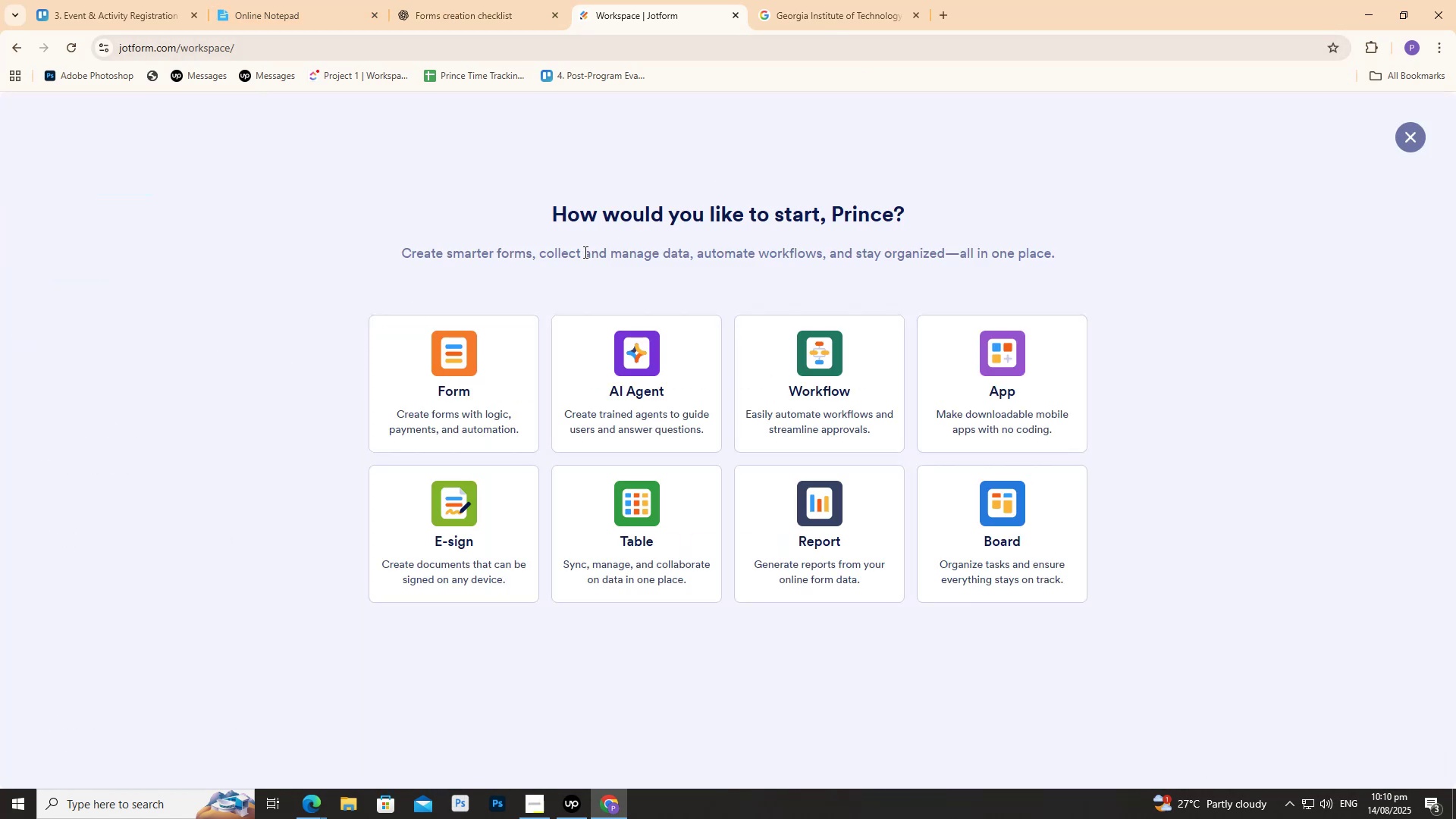 
left_click([457, 348])
 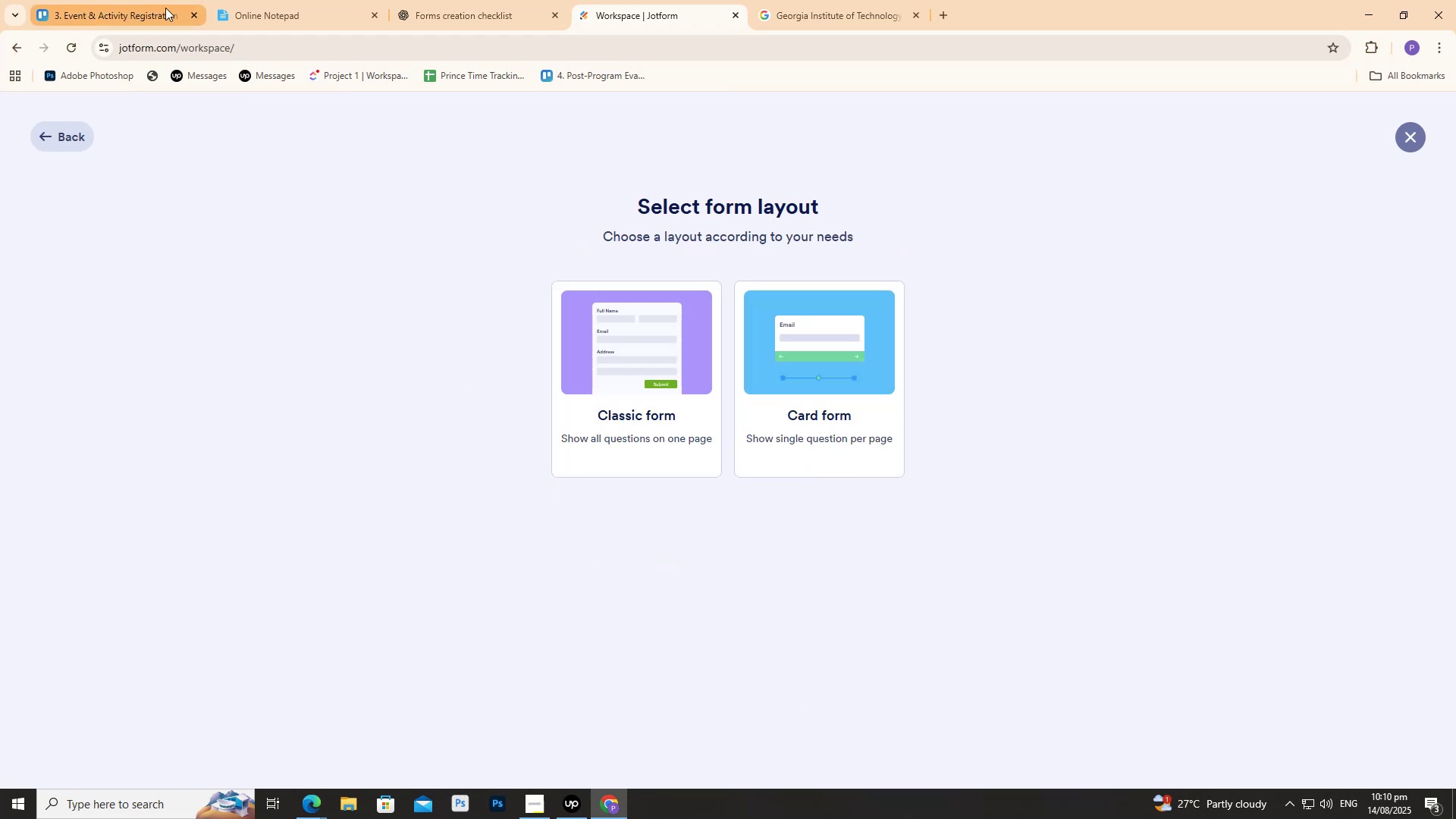 
left_click([829, 339])
 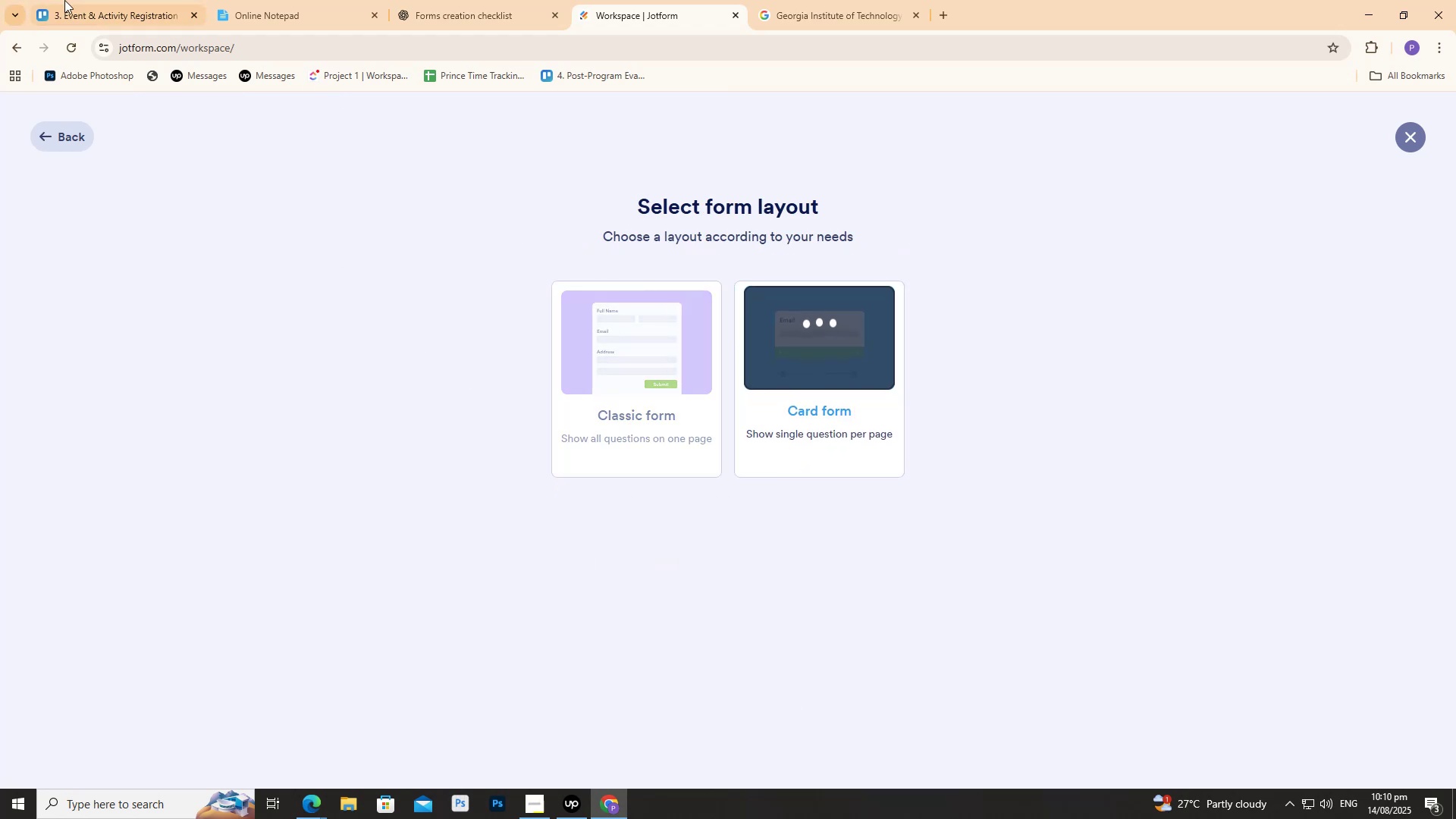 
left_click([101, 0])
 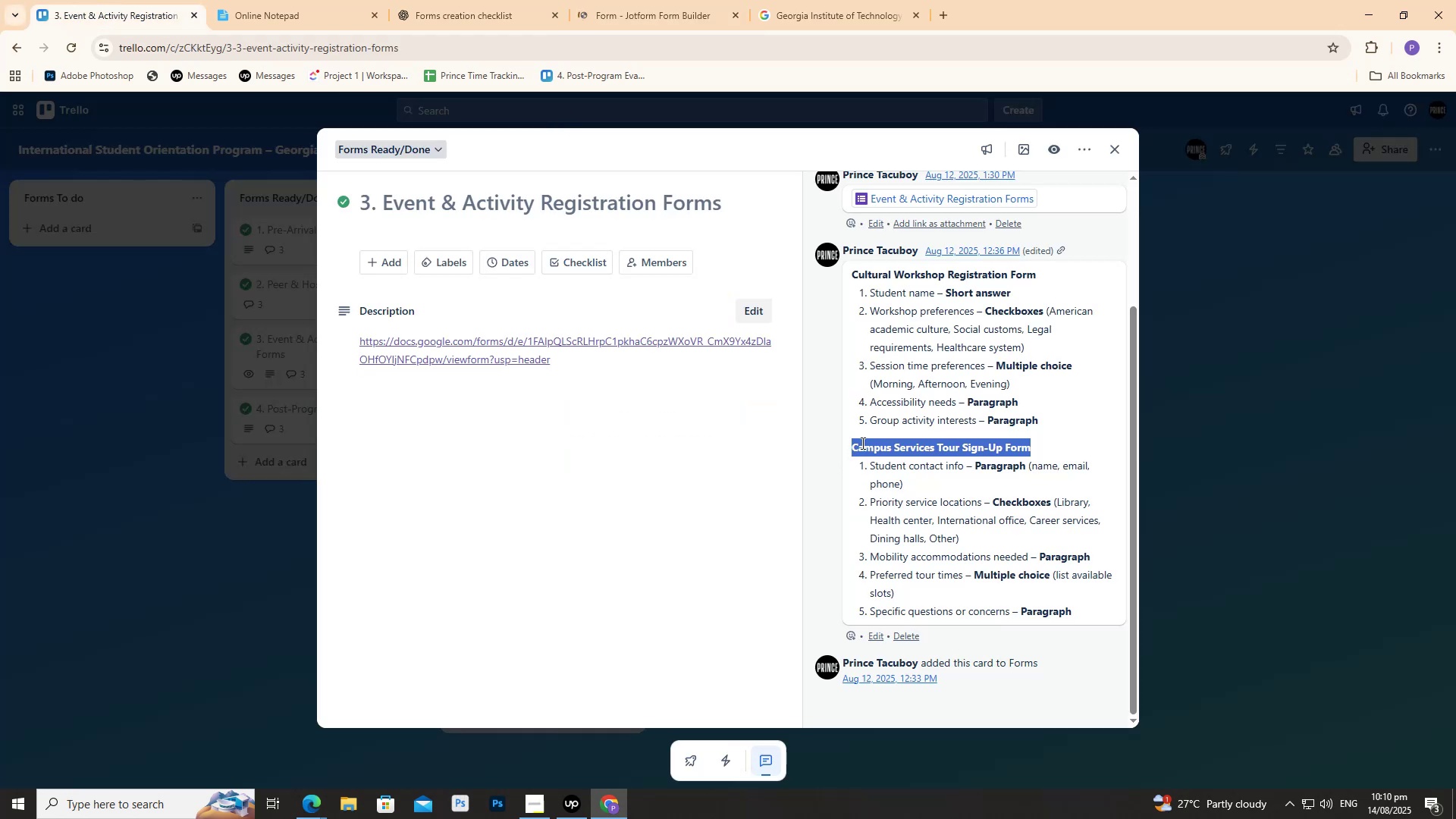 
left_click([893, 459])
 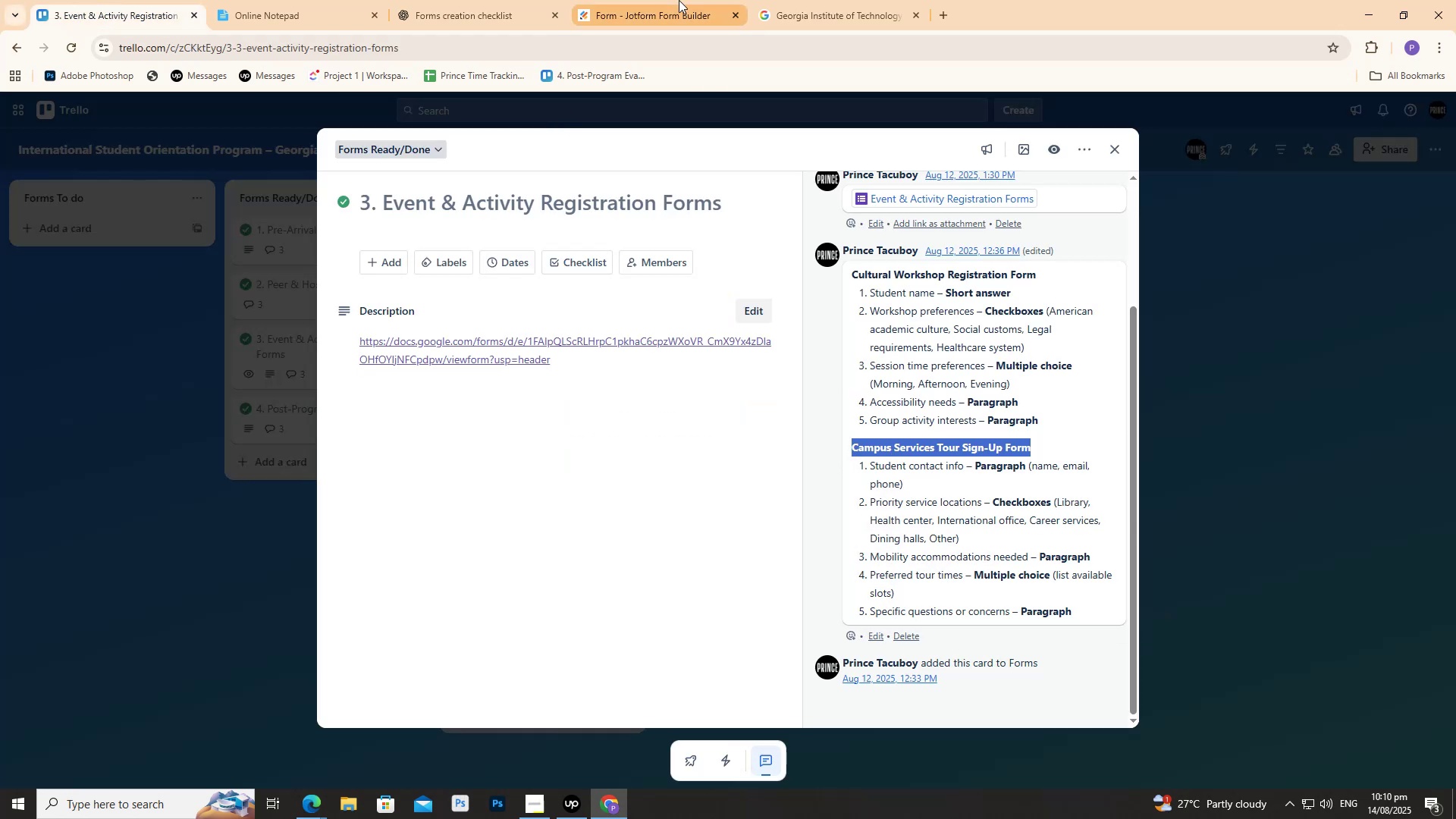 
double_click([676, 0])
 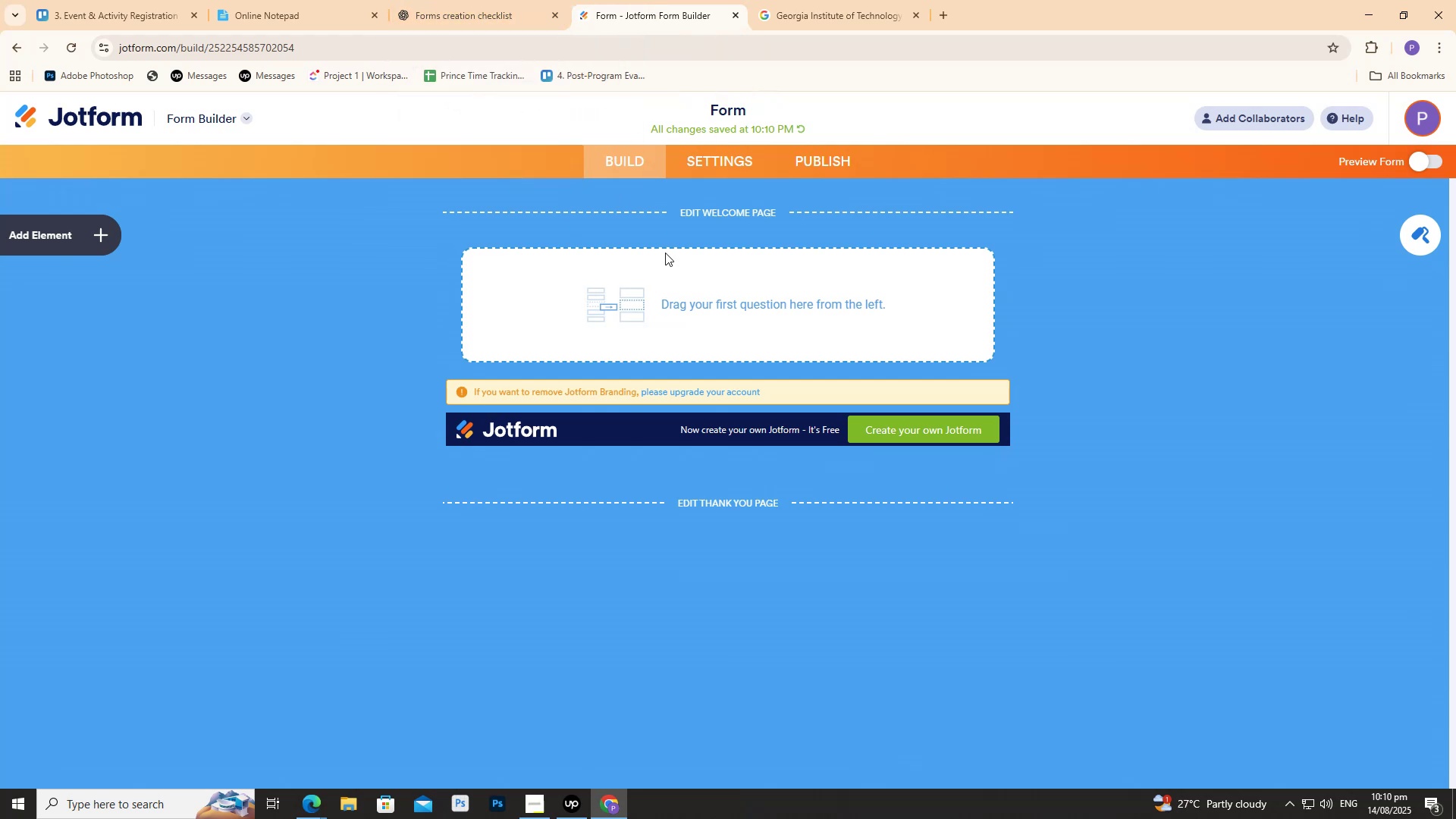 
wait(6.73)
 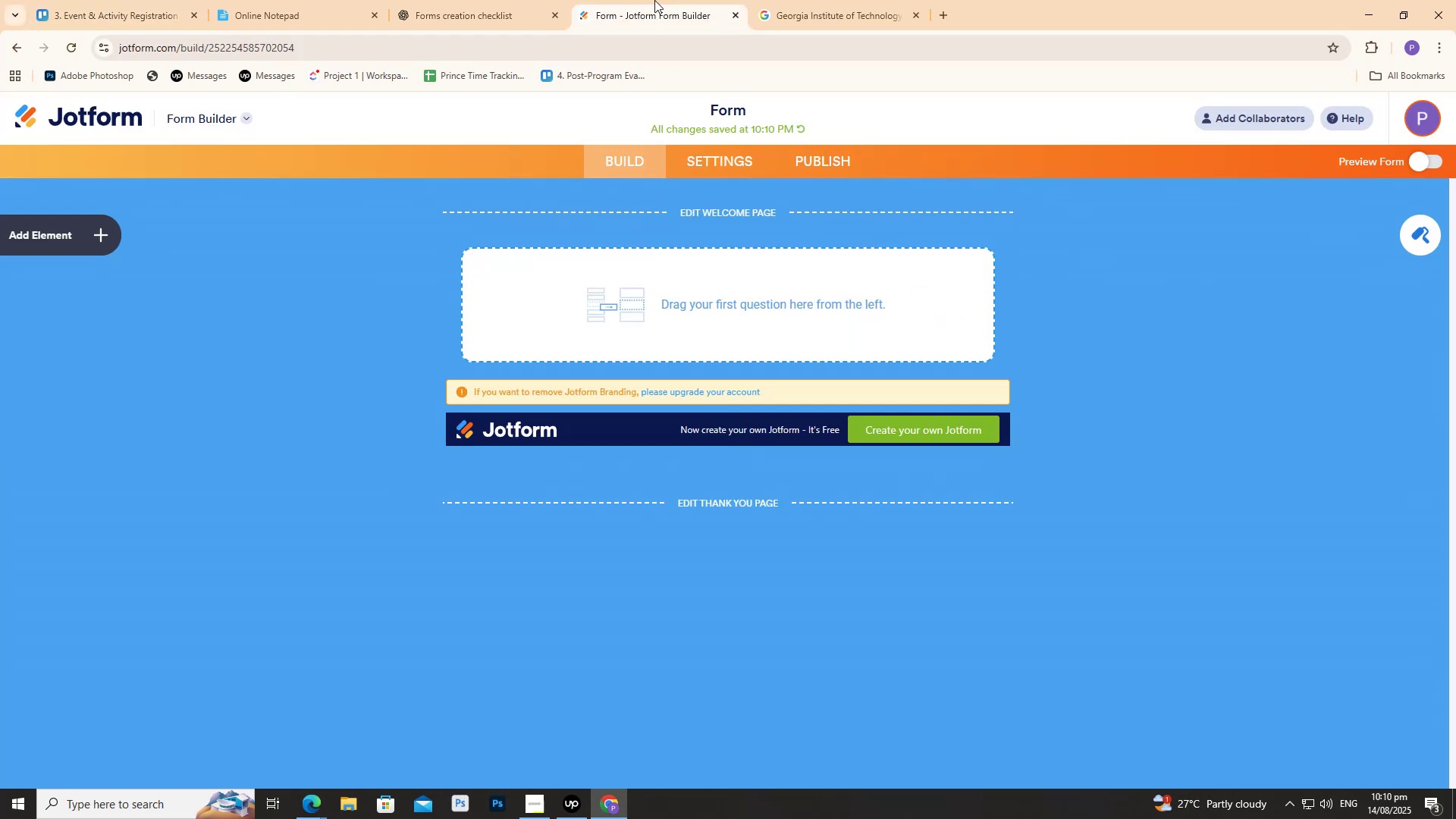 
left_click([744, 210])
 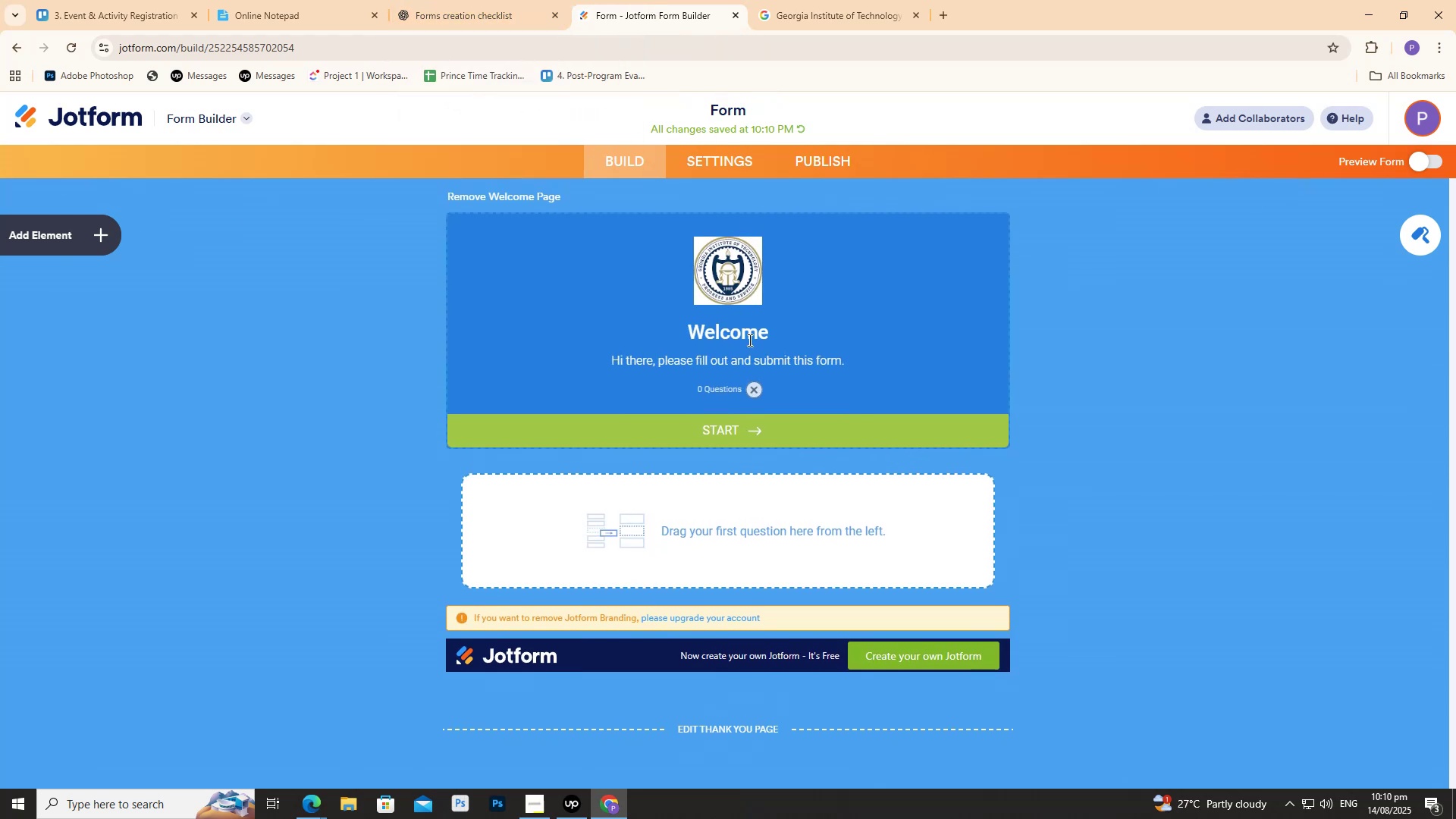 
double_click([748, 340])
 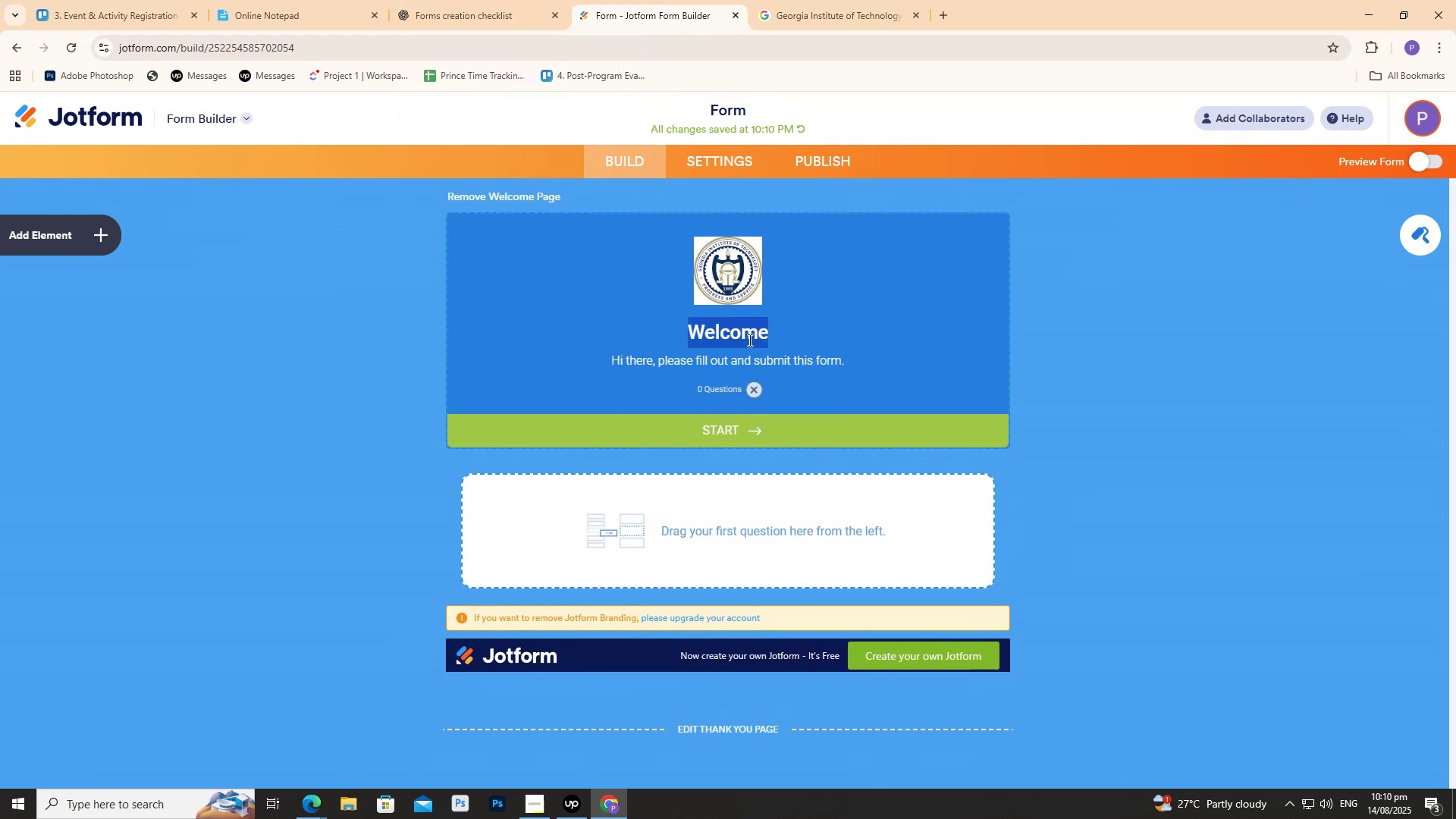 
key(Control+ControlLeft)
 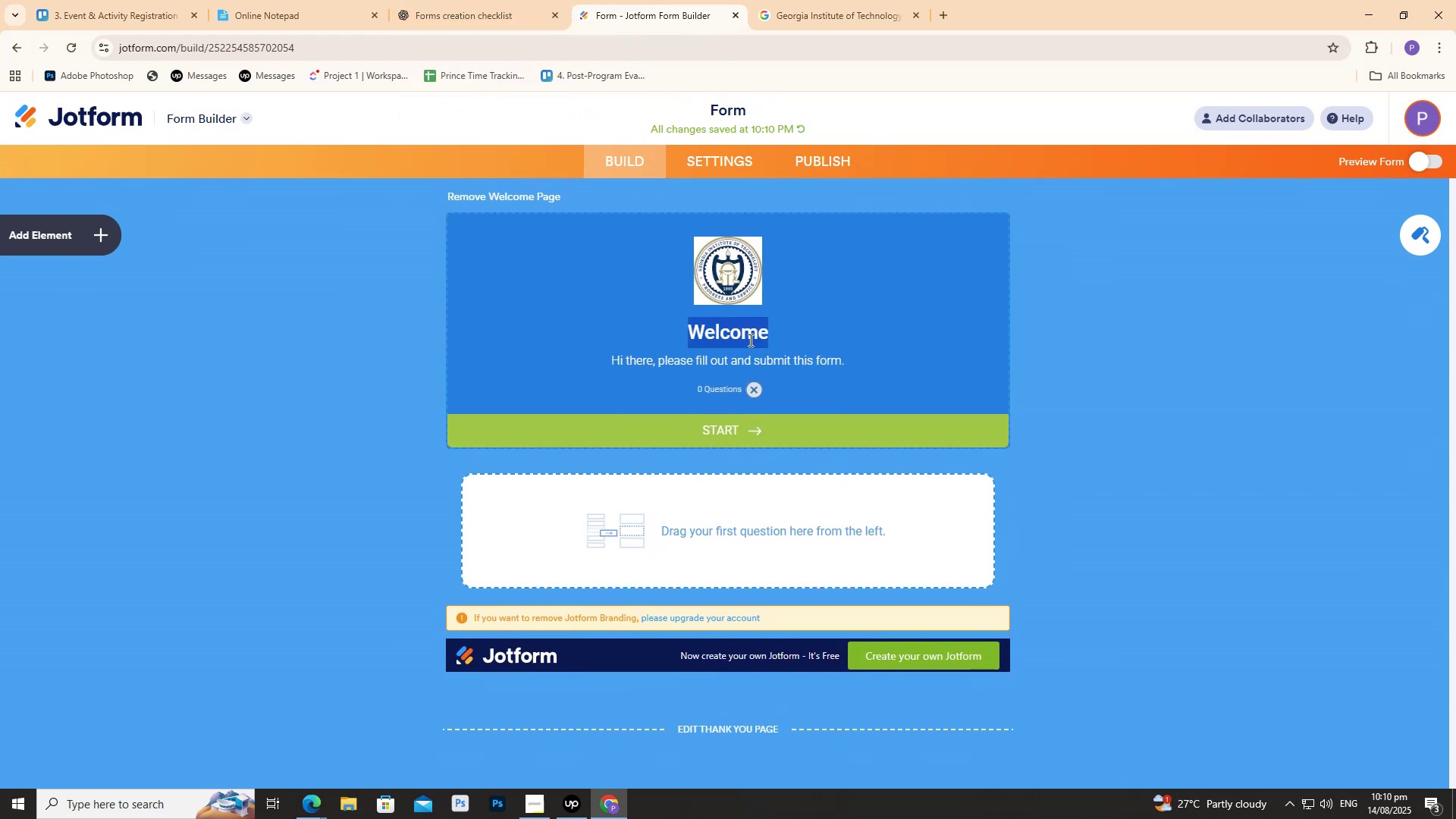 
key(Control+V)
 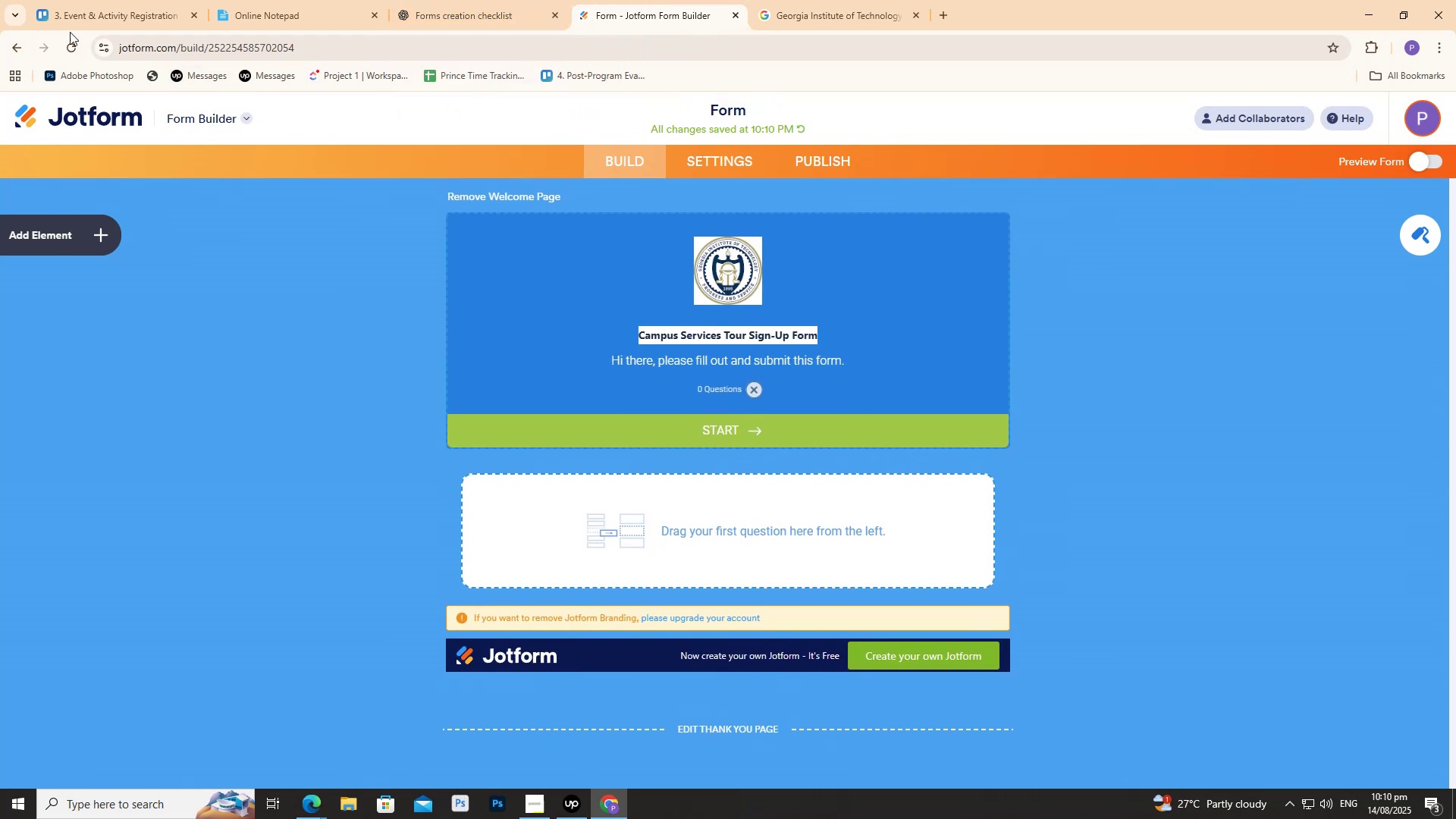 
key(Control+Z)
 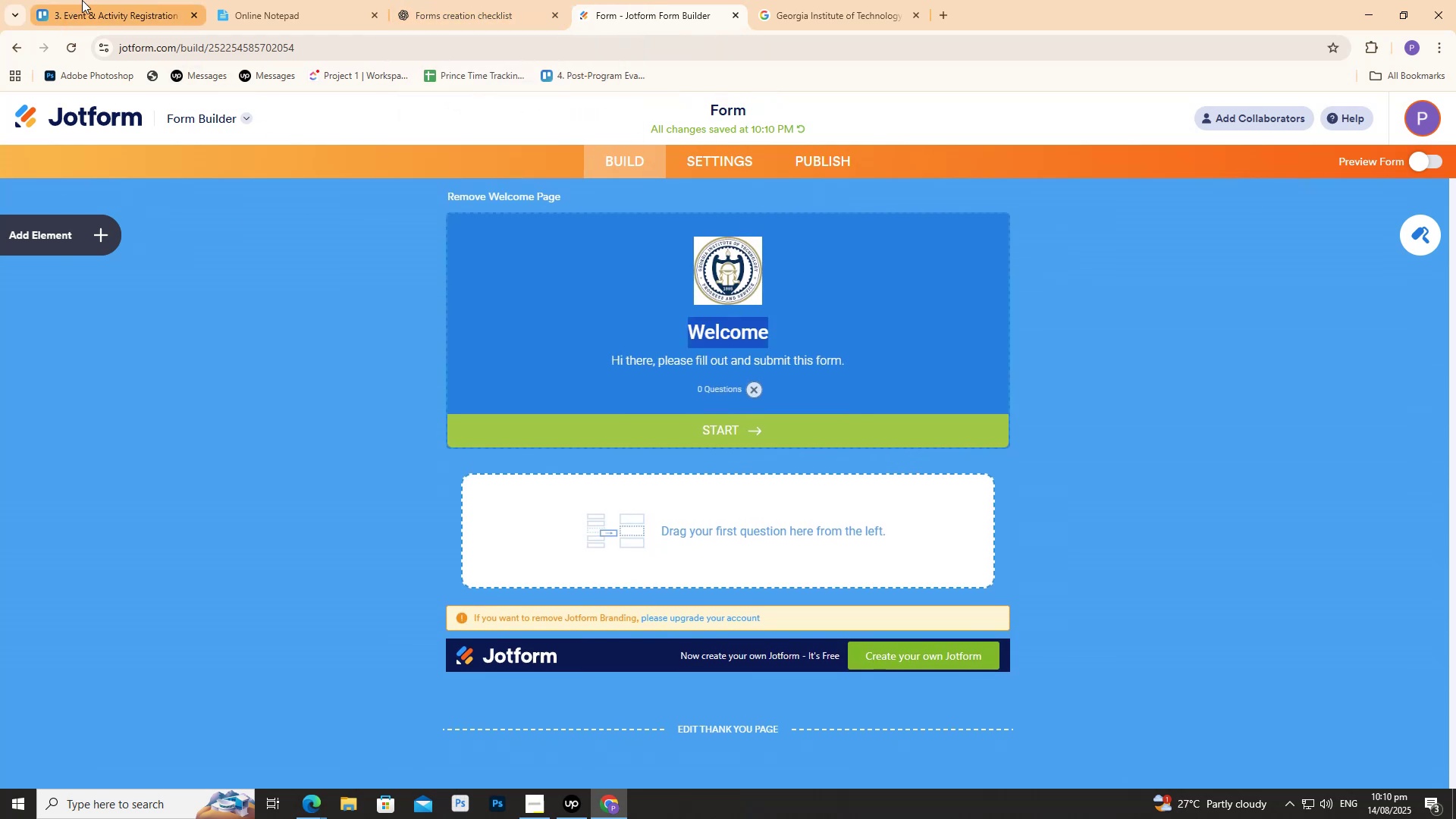 
left_click([82, 0])
 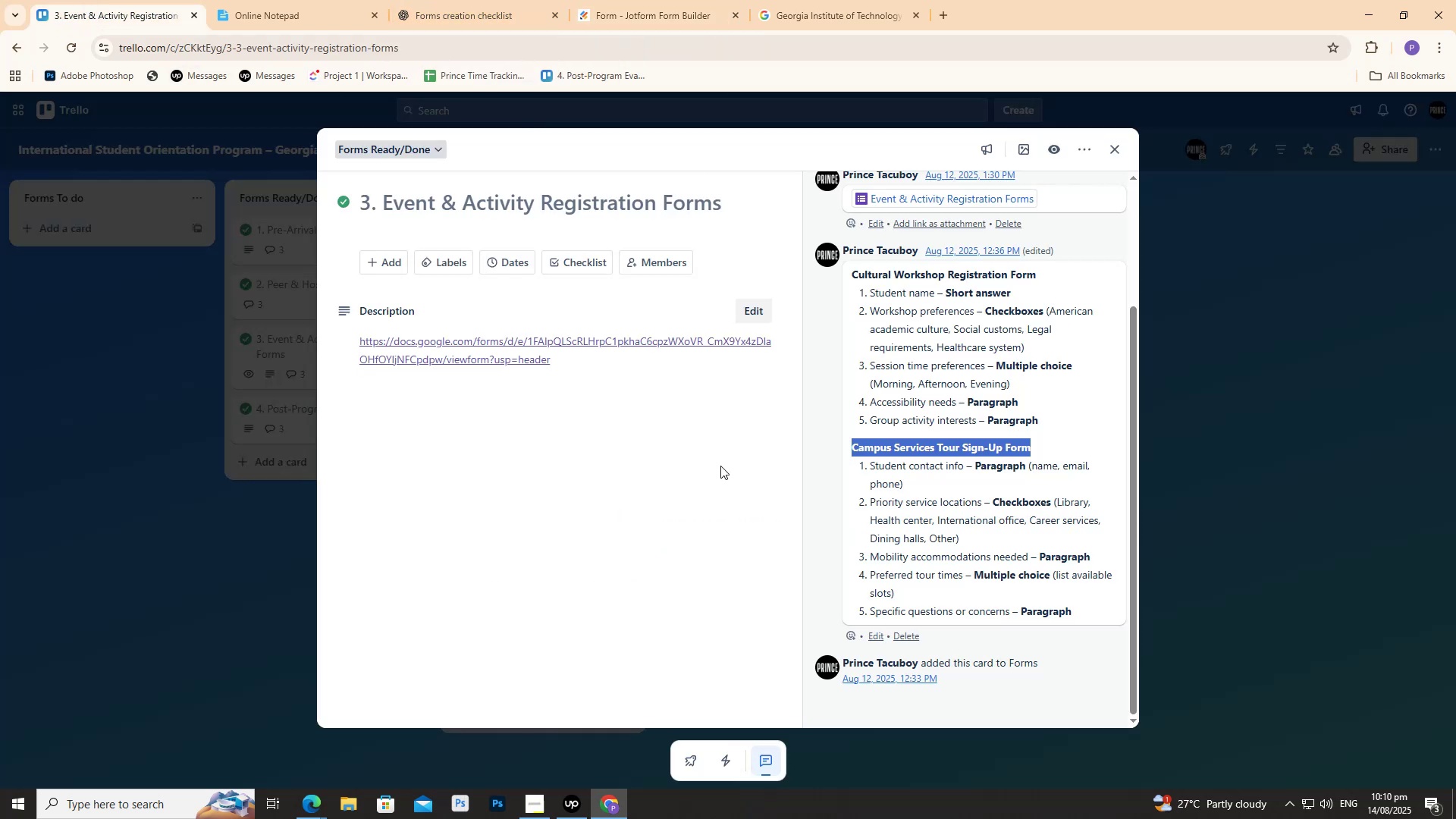 
left_click([802, 441])
 